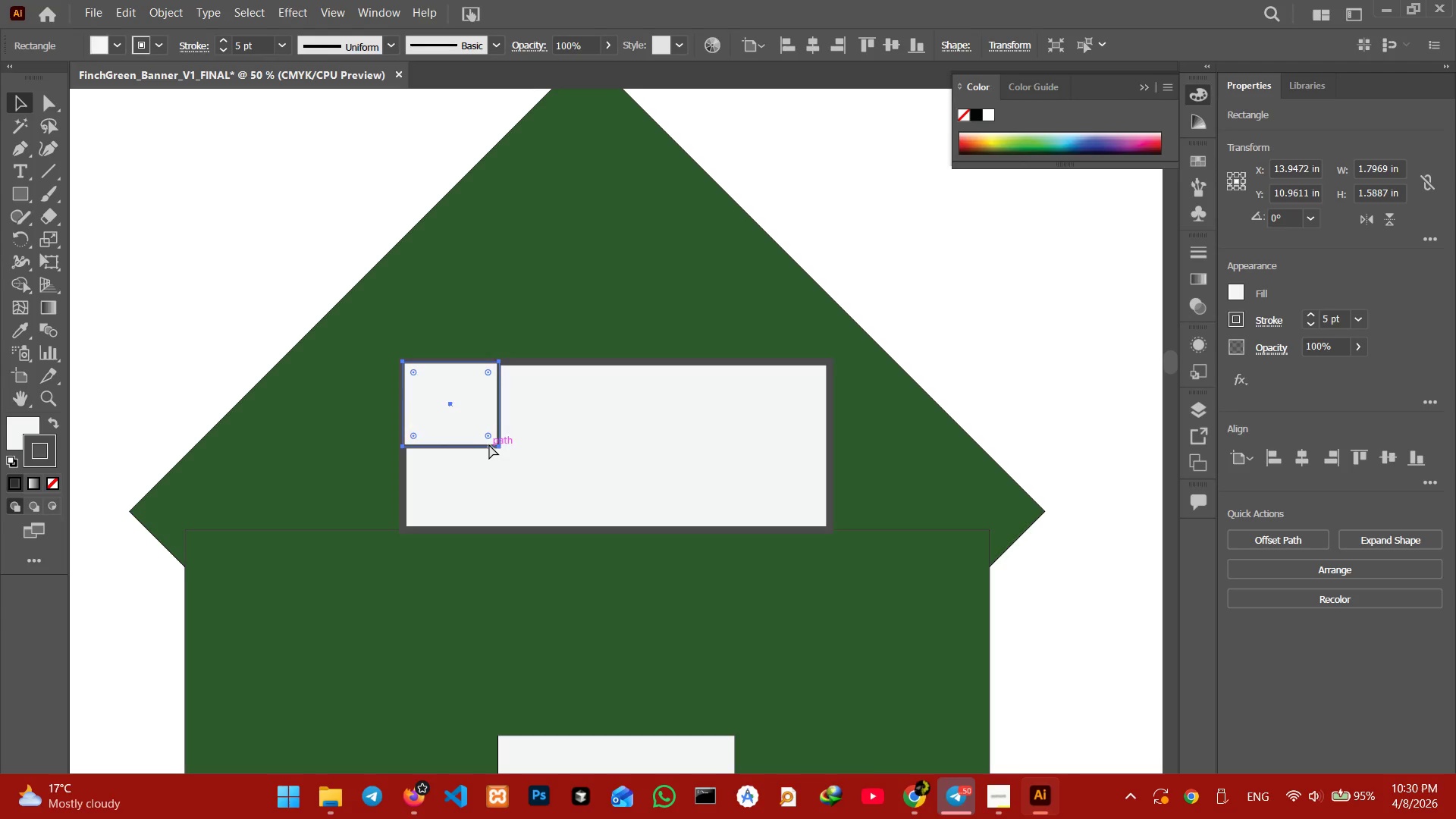 
key(Control+V)
 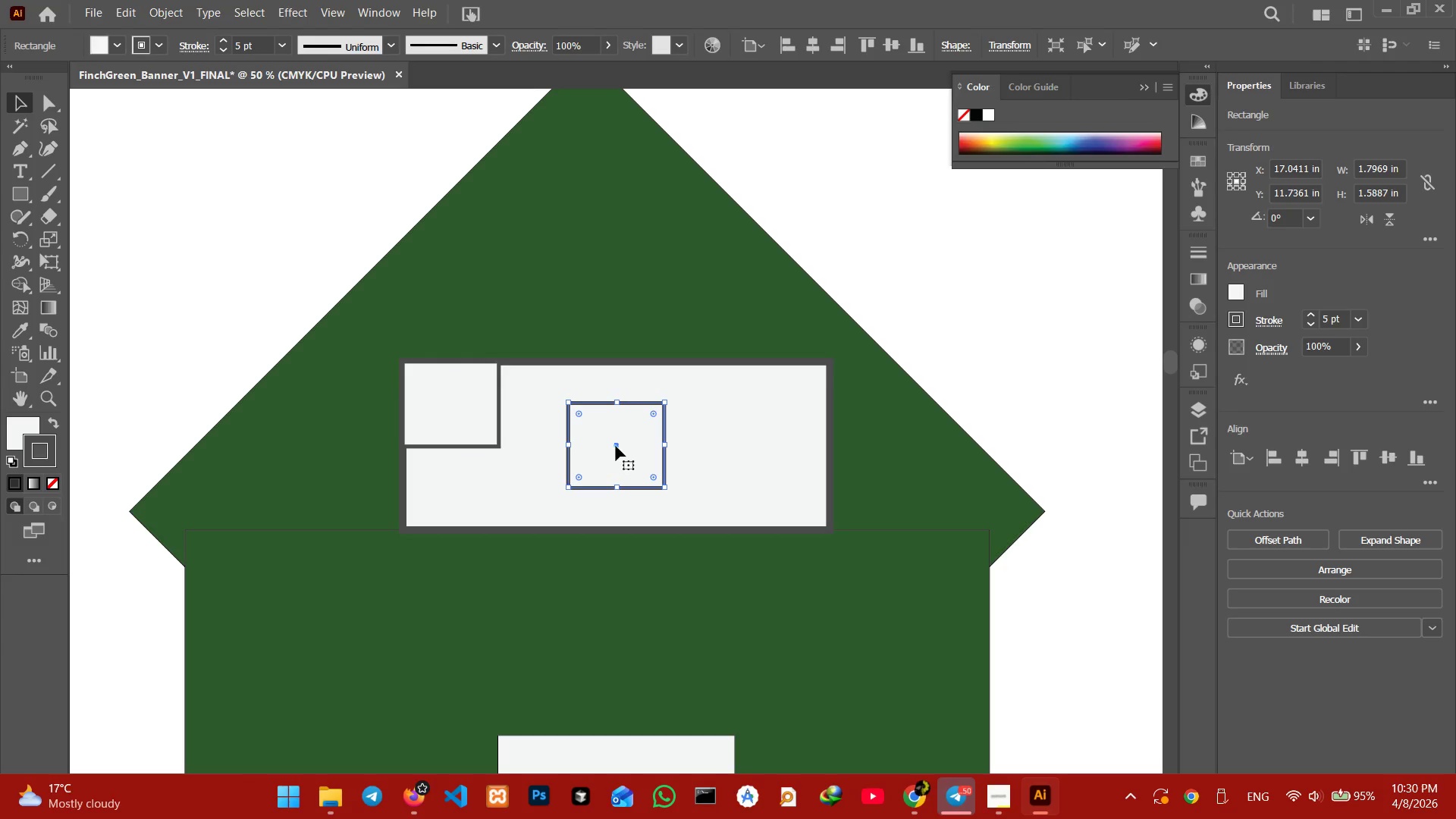 
left_click_drag(start_coordinate=[616, 446], to_coordinate=[547, 406])
 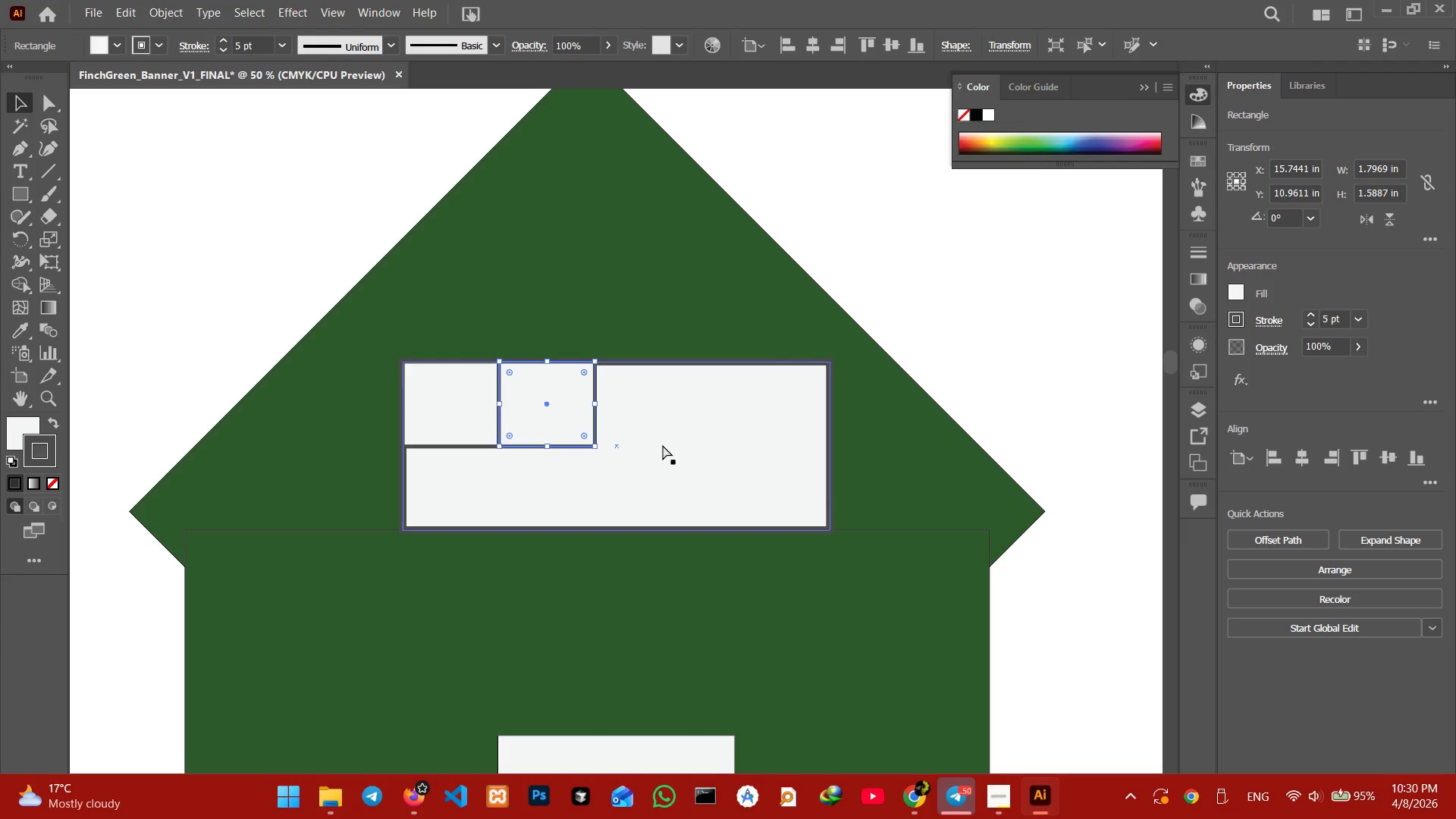 
key(Control+C)
 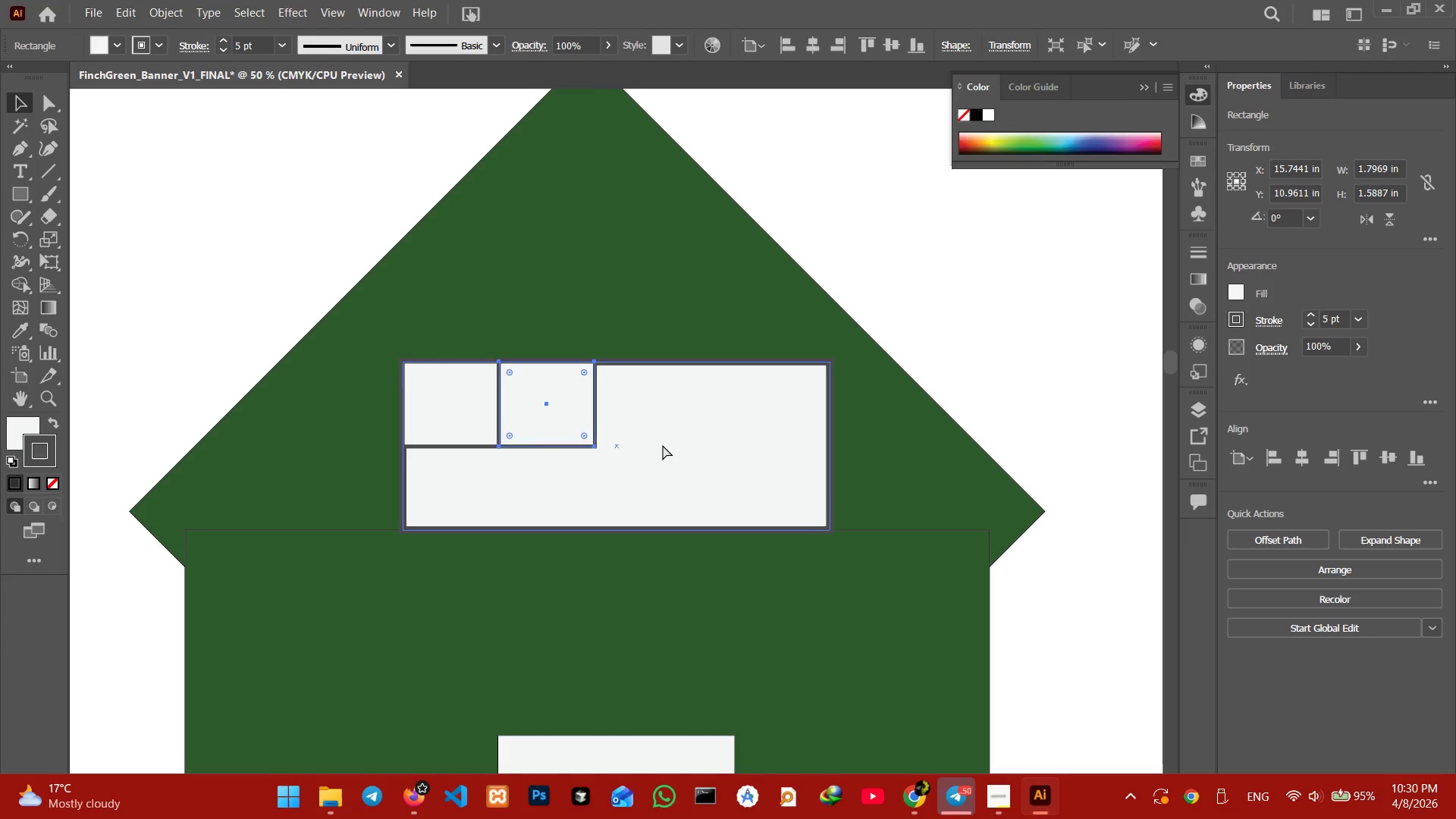 
key(Control+V)
 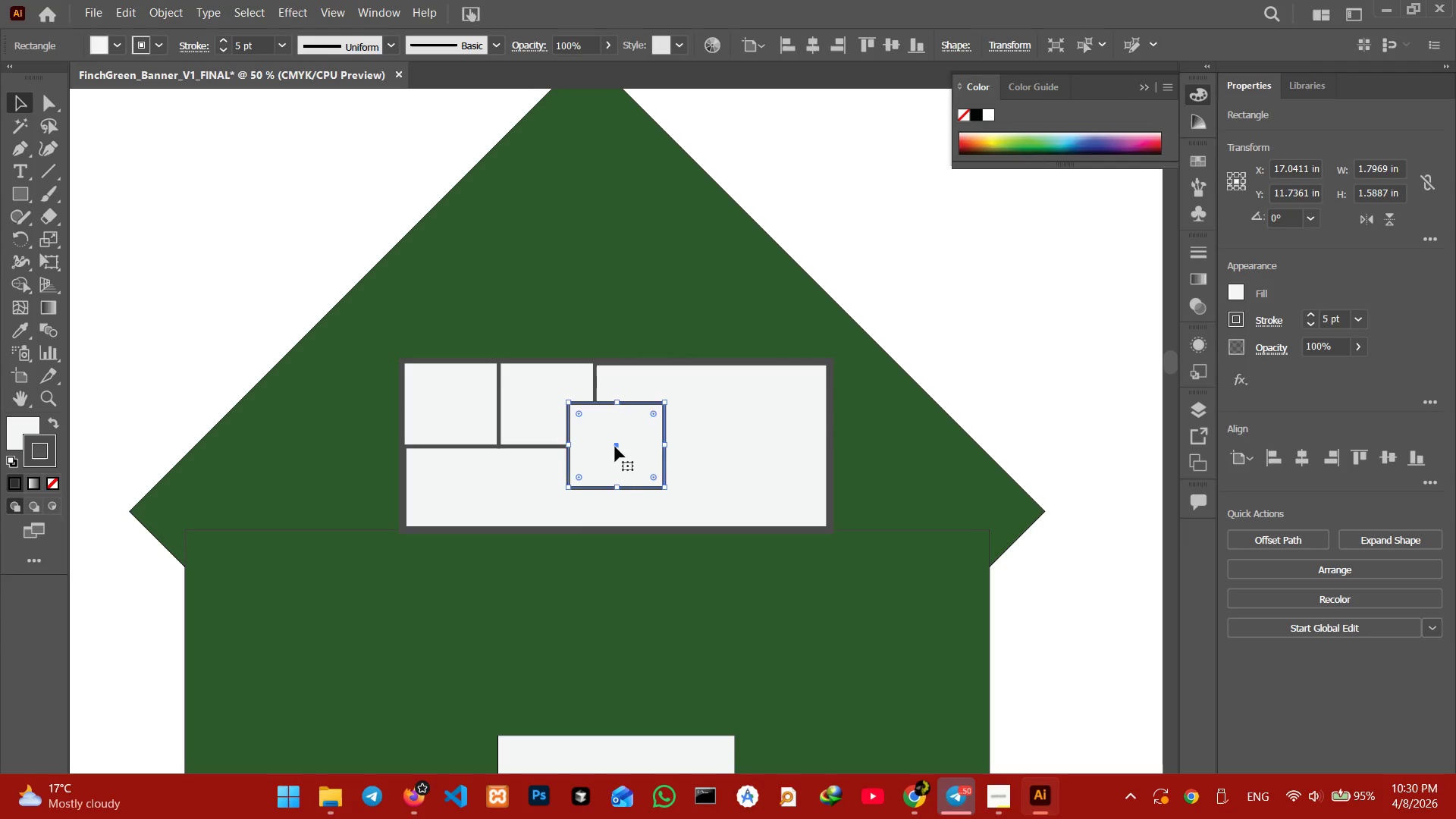 
left_click_drag(start_coordinate=[615, 447], to_coordinate=[642, 408])
 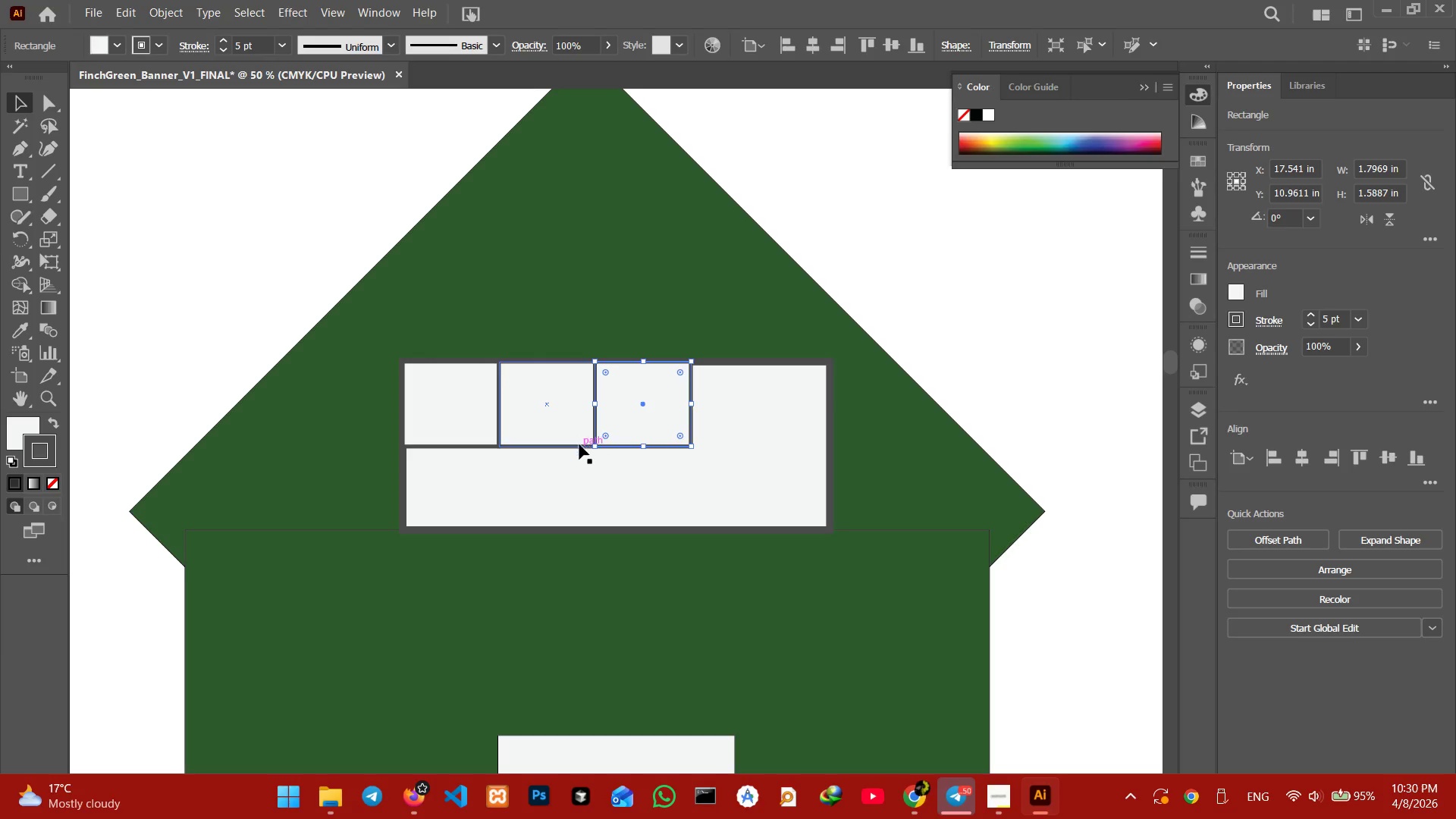 
hold_key(key=ShiftLeft, duration=0.66)
left_click([579, 444])
 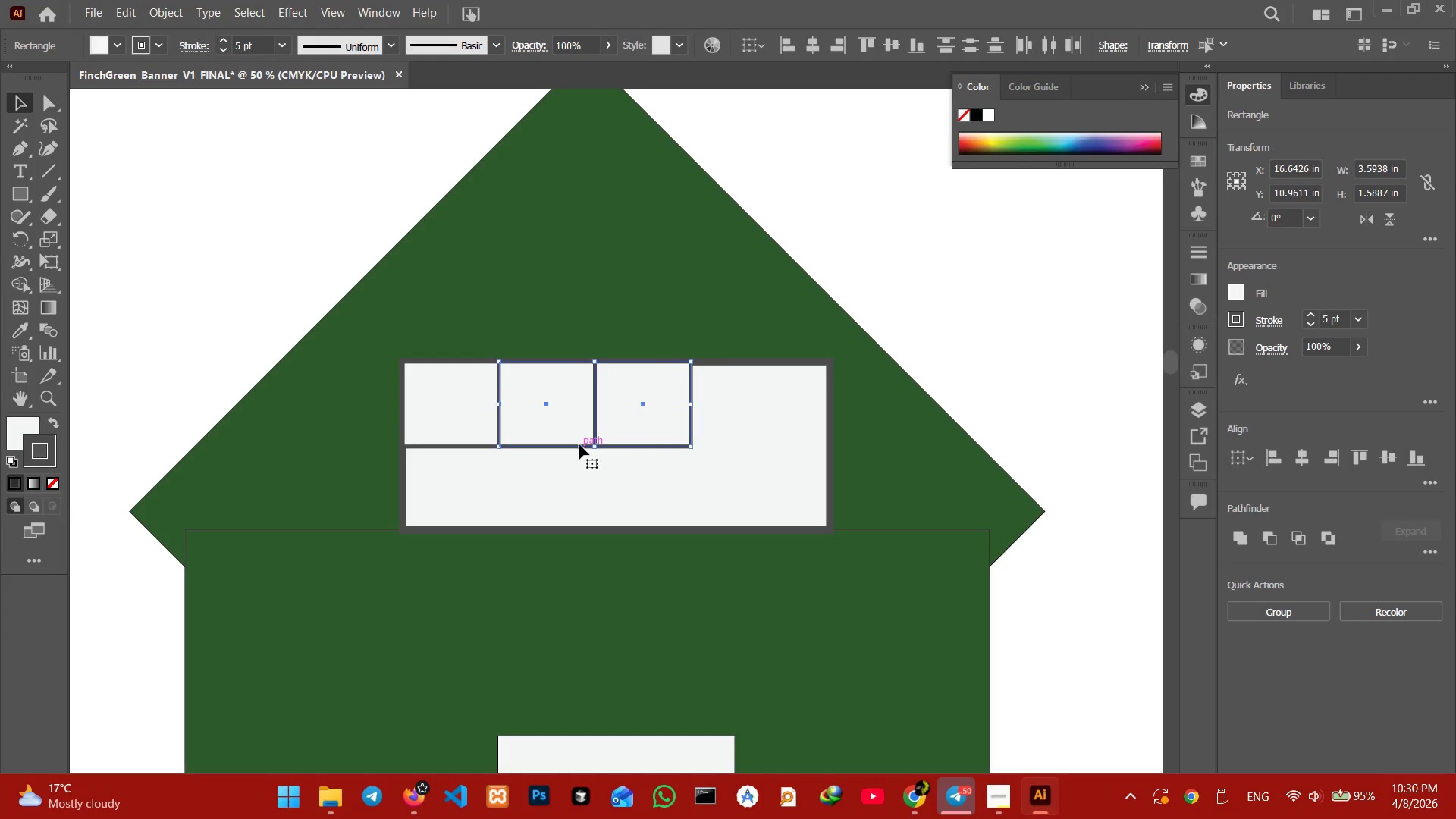 
key(Control+C)
 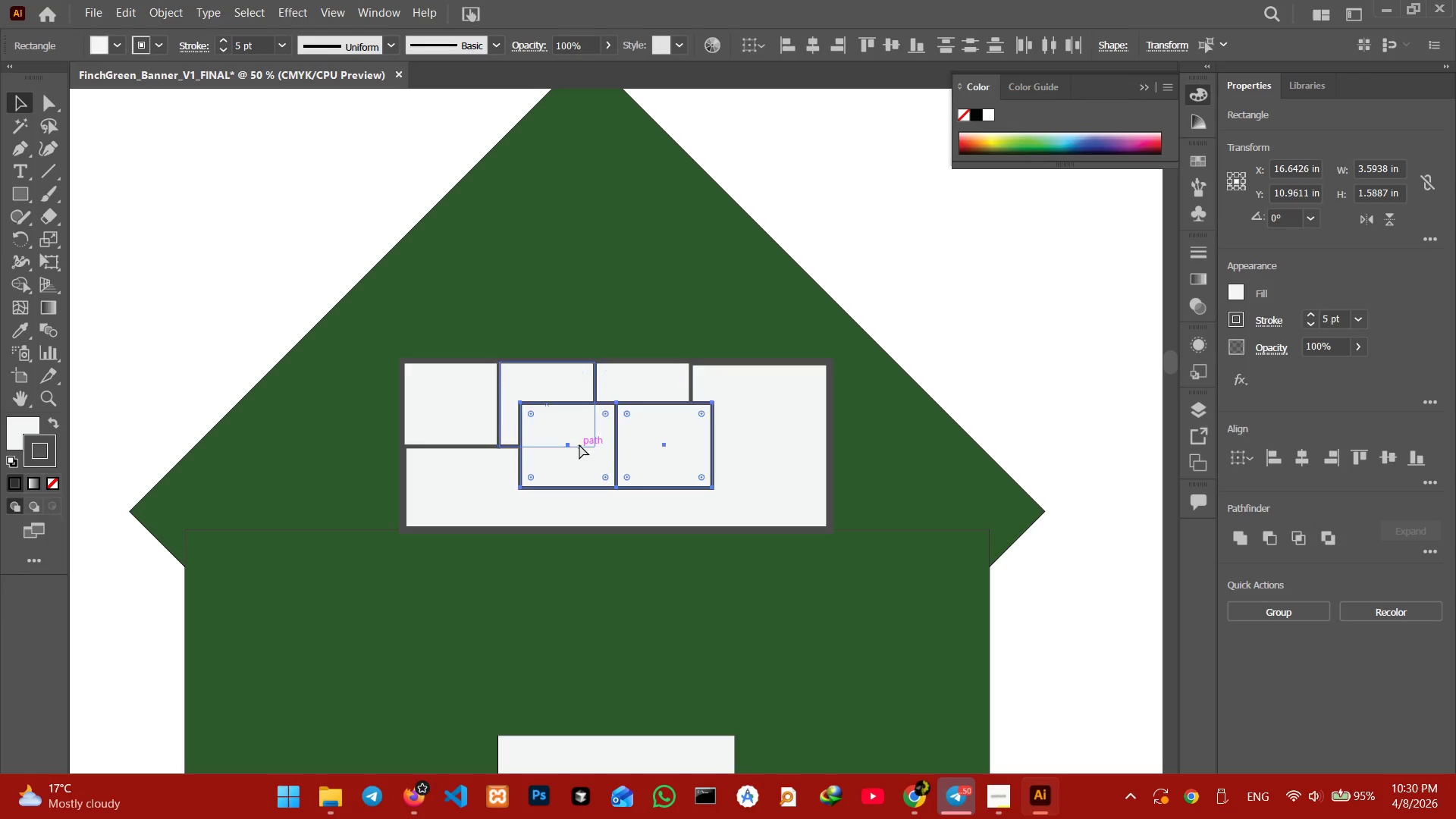 
key(Control+V)
 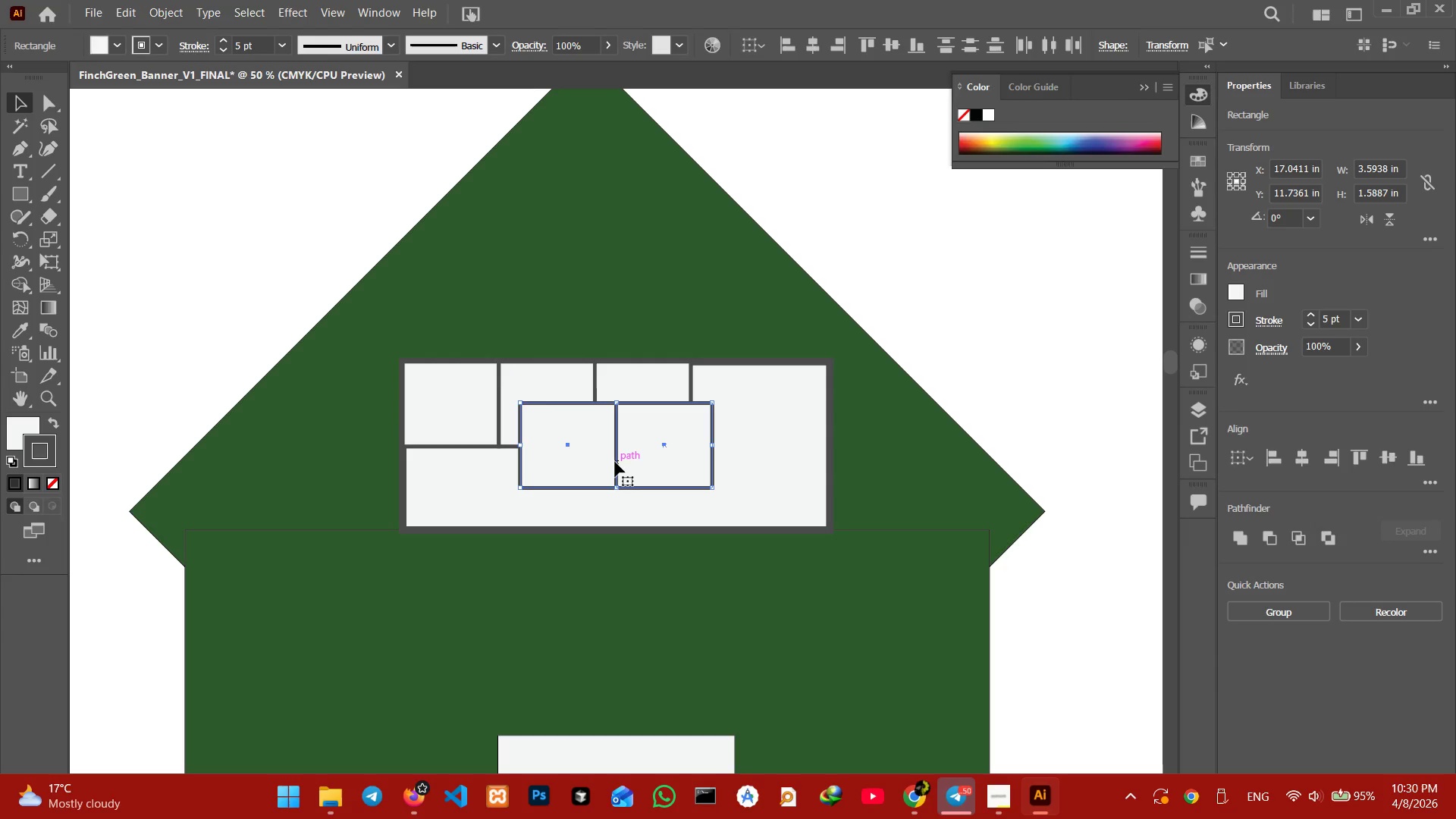 
left_click_drag(start_coordinate=[615, 462], to_coordinate=[786, 423])
 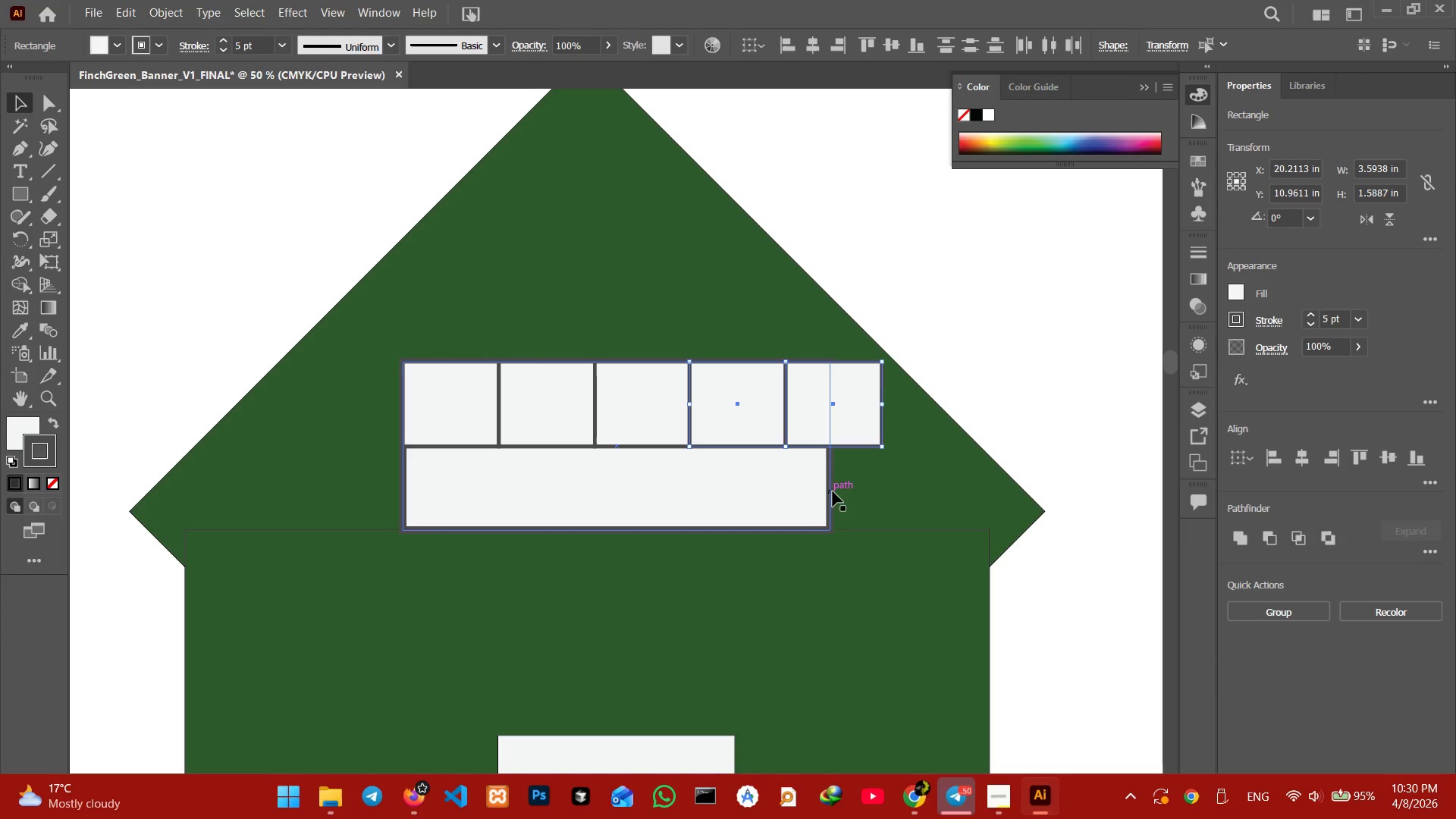 
left_click([833, 491])
 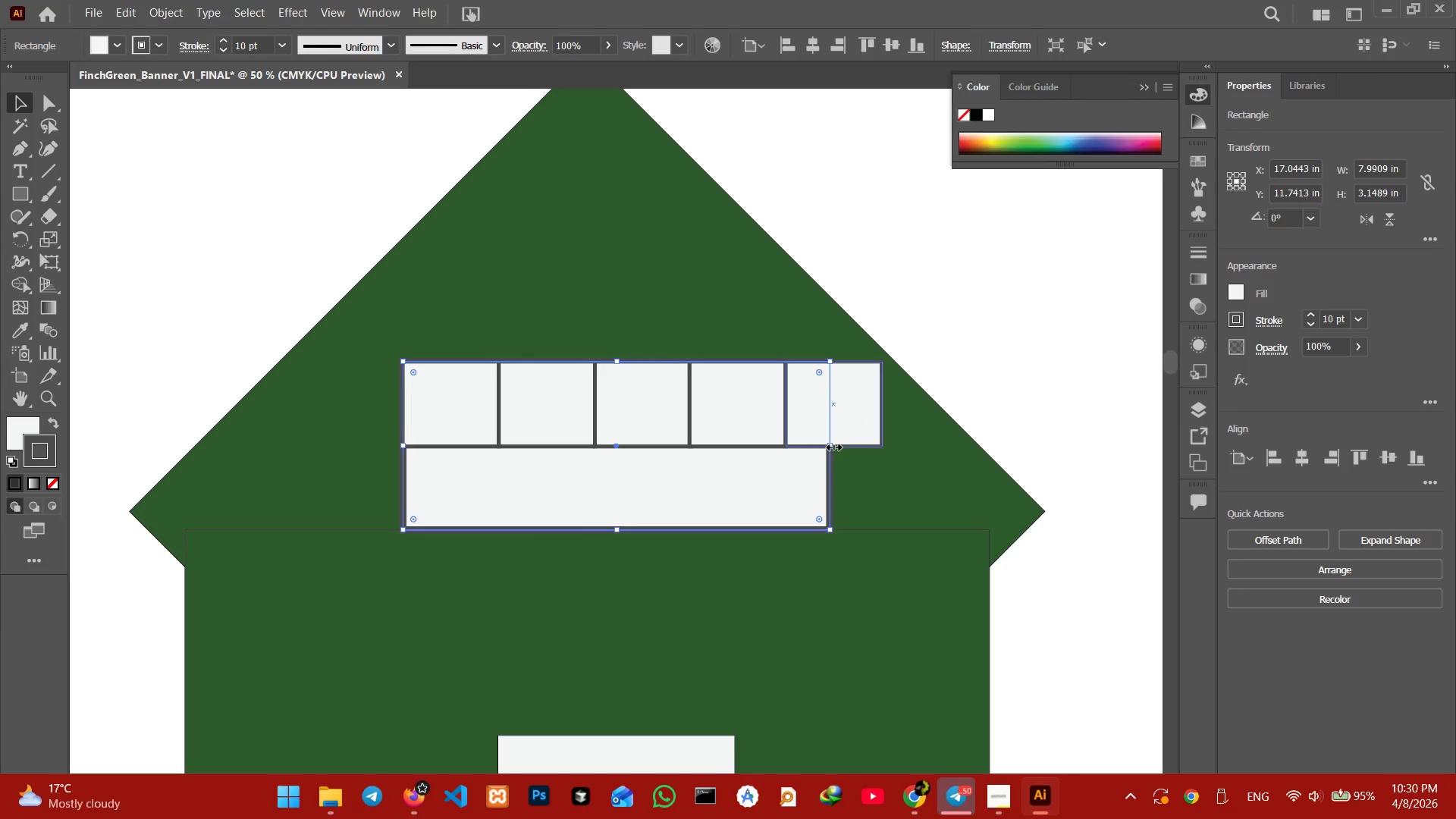 
left_click_drag(start_coordinate=[832, 445], to_coordinate=[881, 446])
 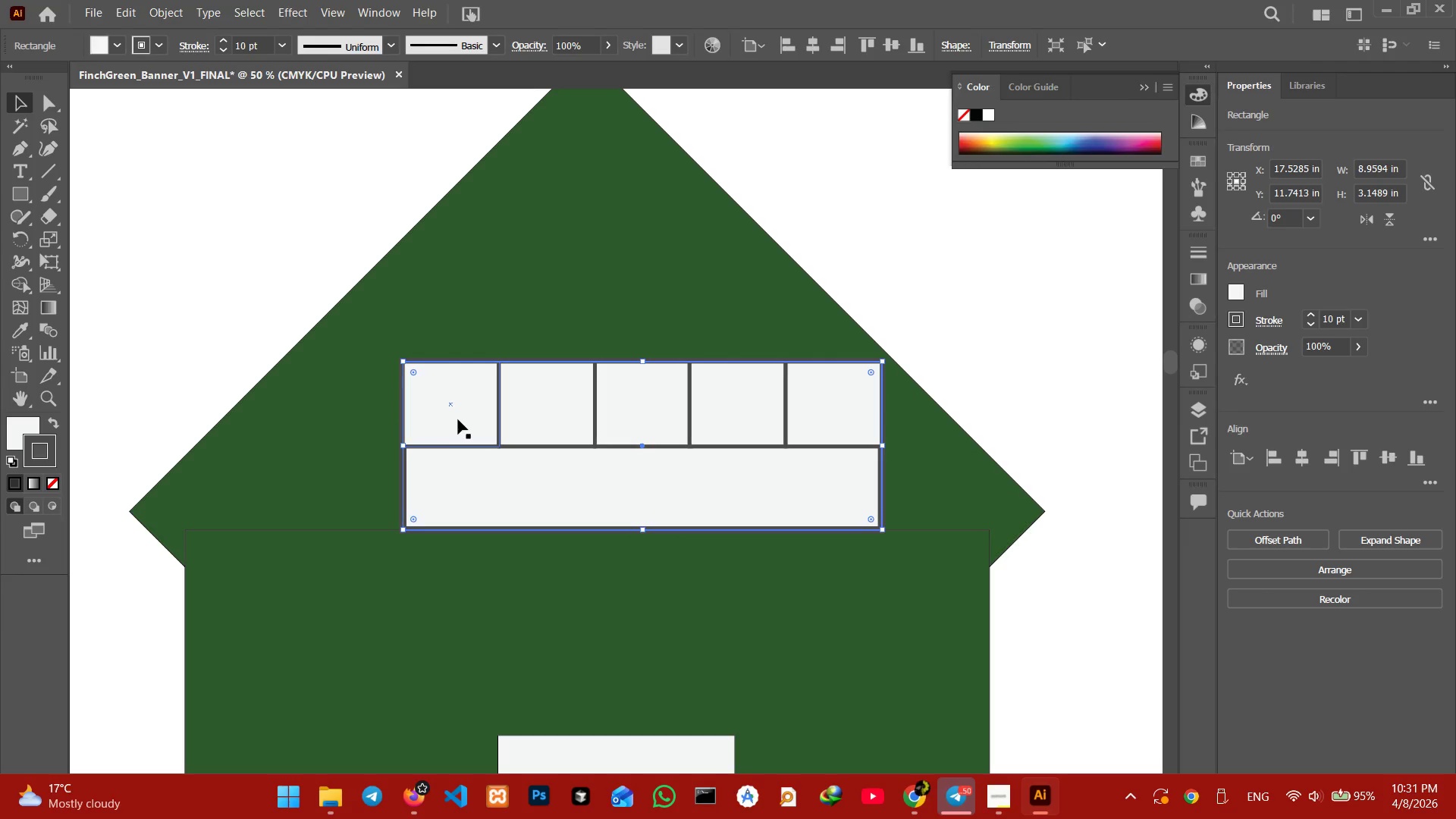 
key(Control+C)
 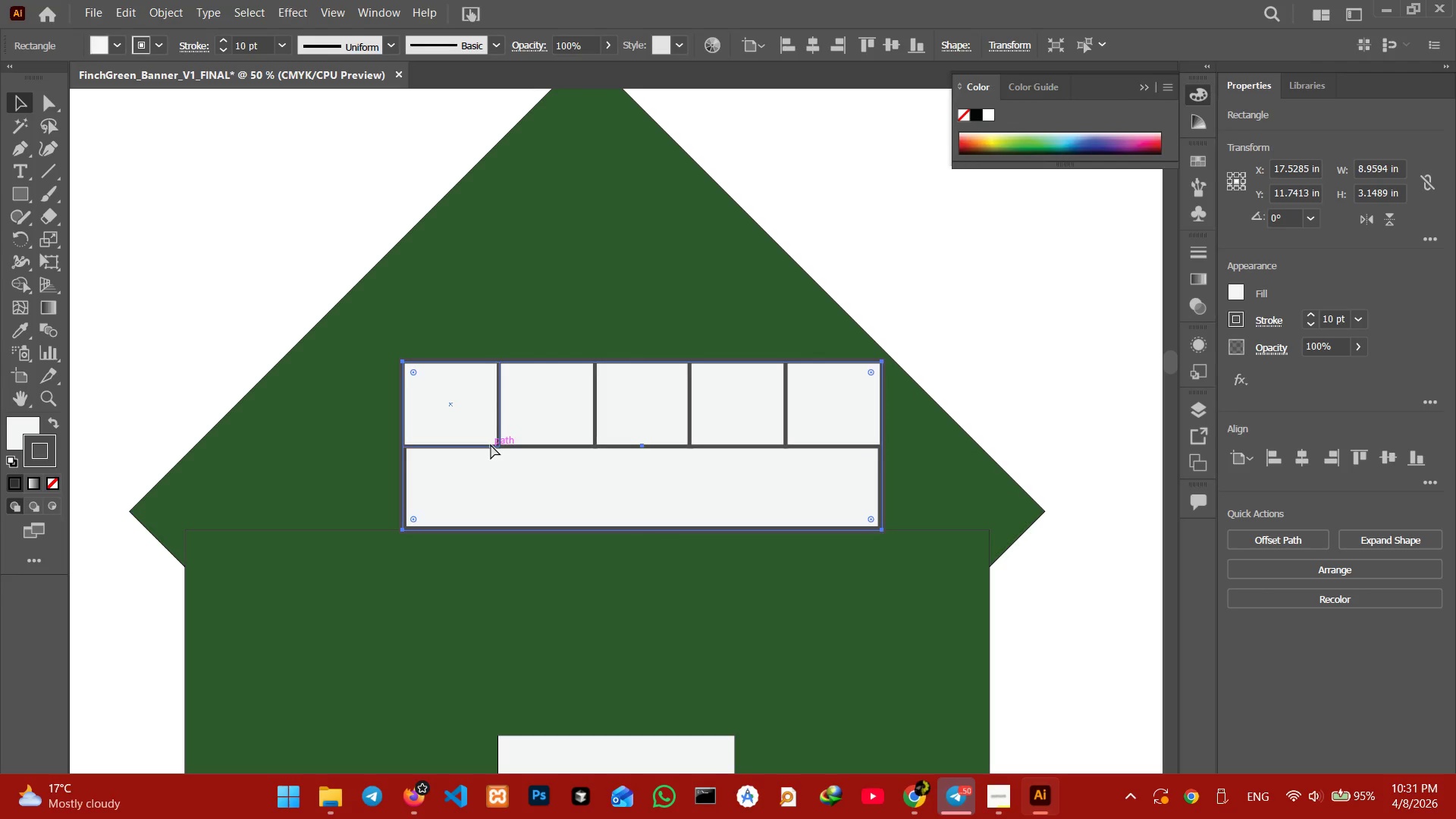 
key(Control+V)
 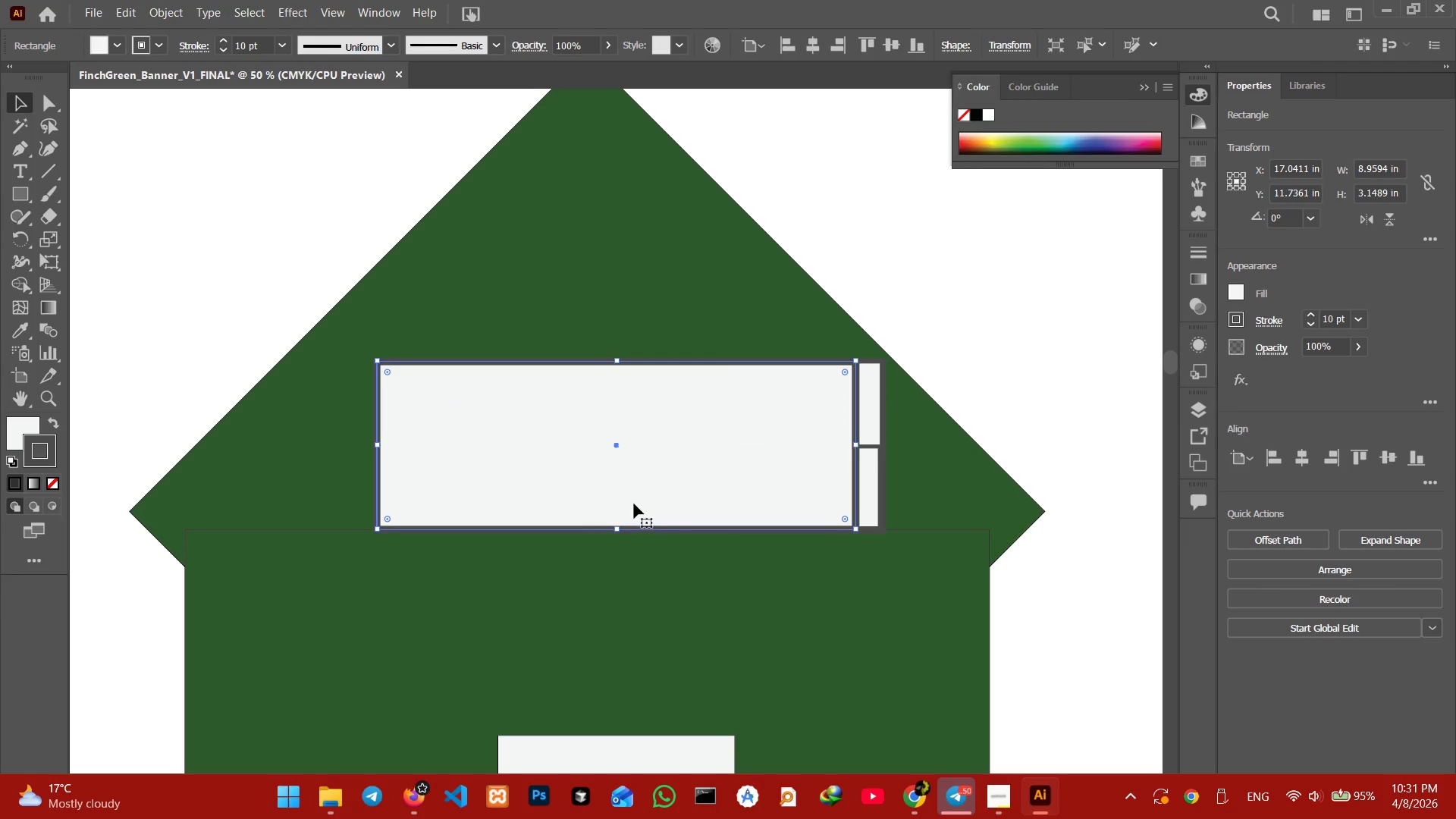 
key(Control+Z)
 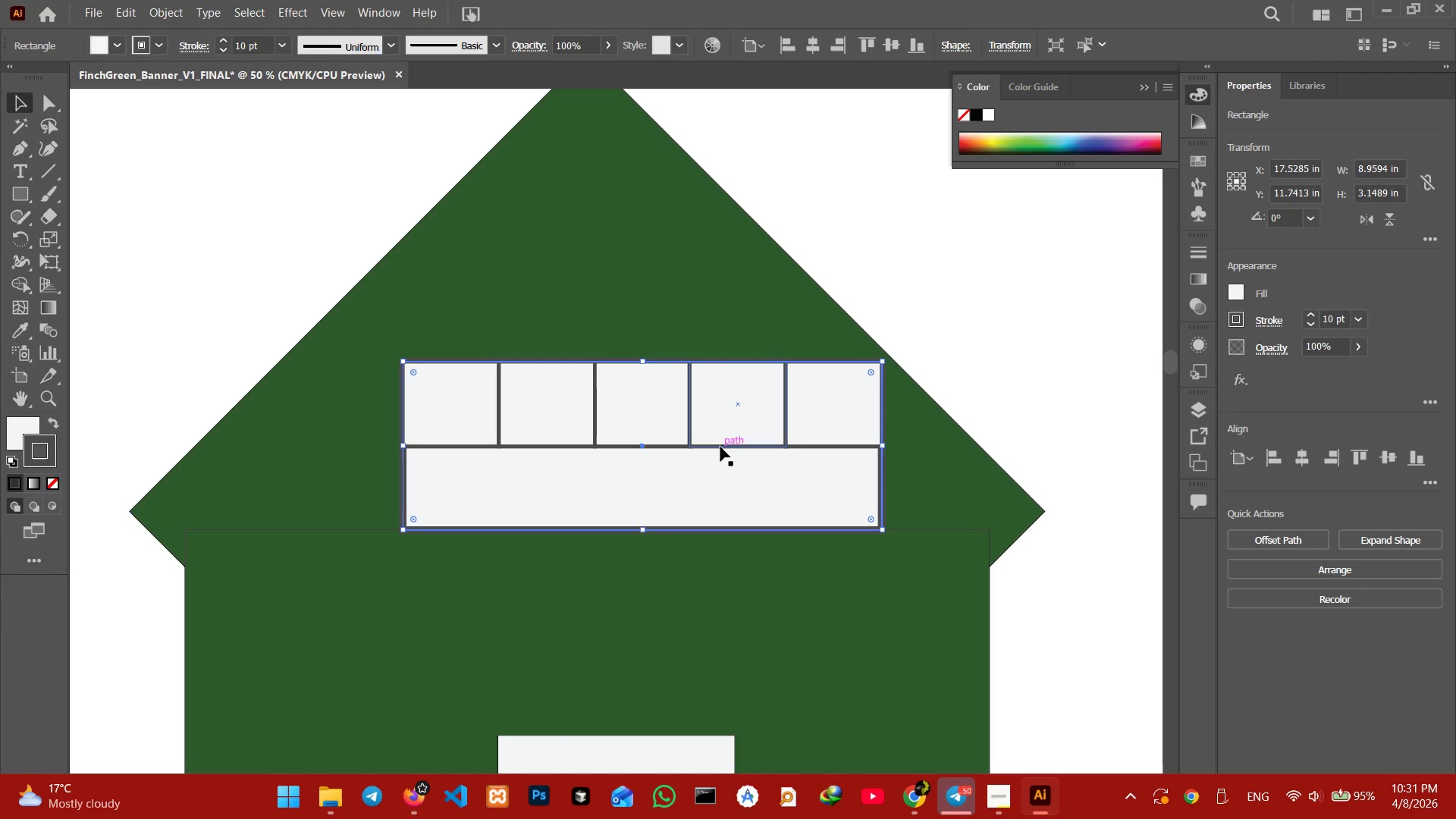 
left_click([720, 447])
 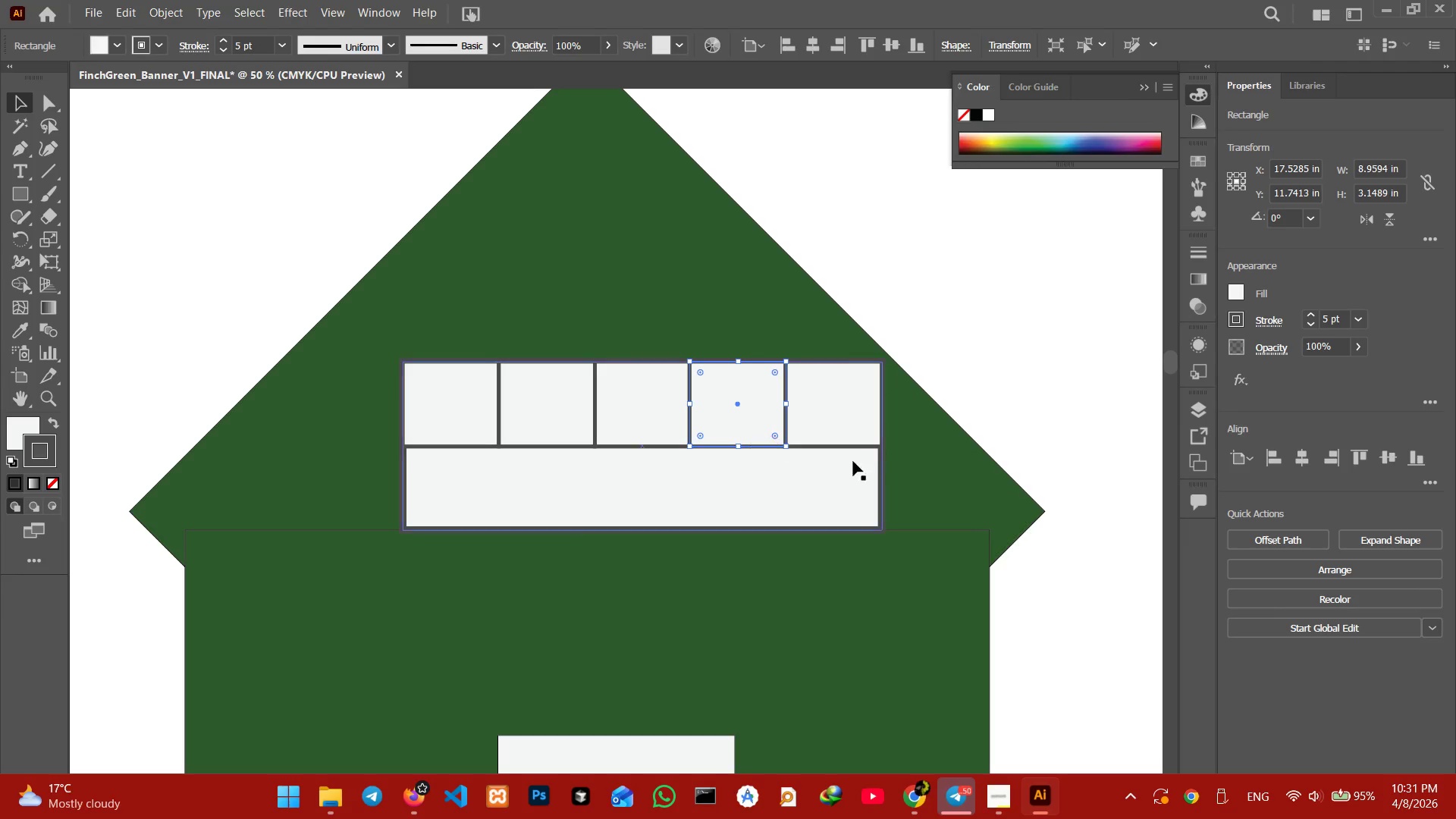 
hold_key(key=ShiftLeft, duration=0.91)
left_click([854, 448])
 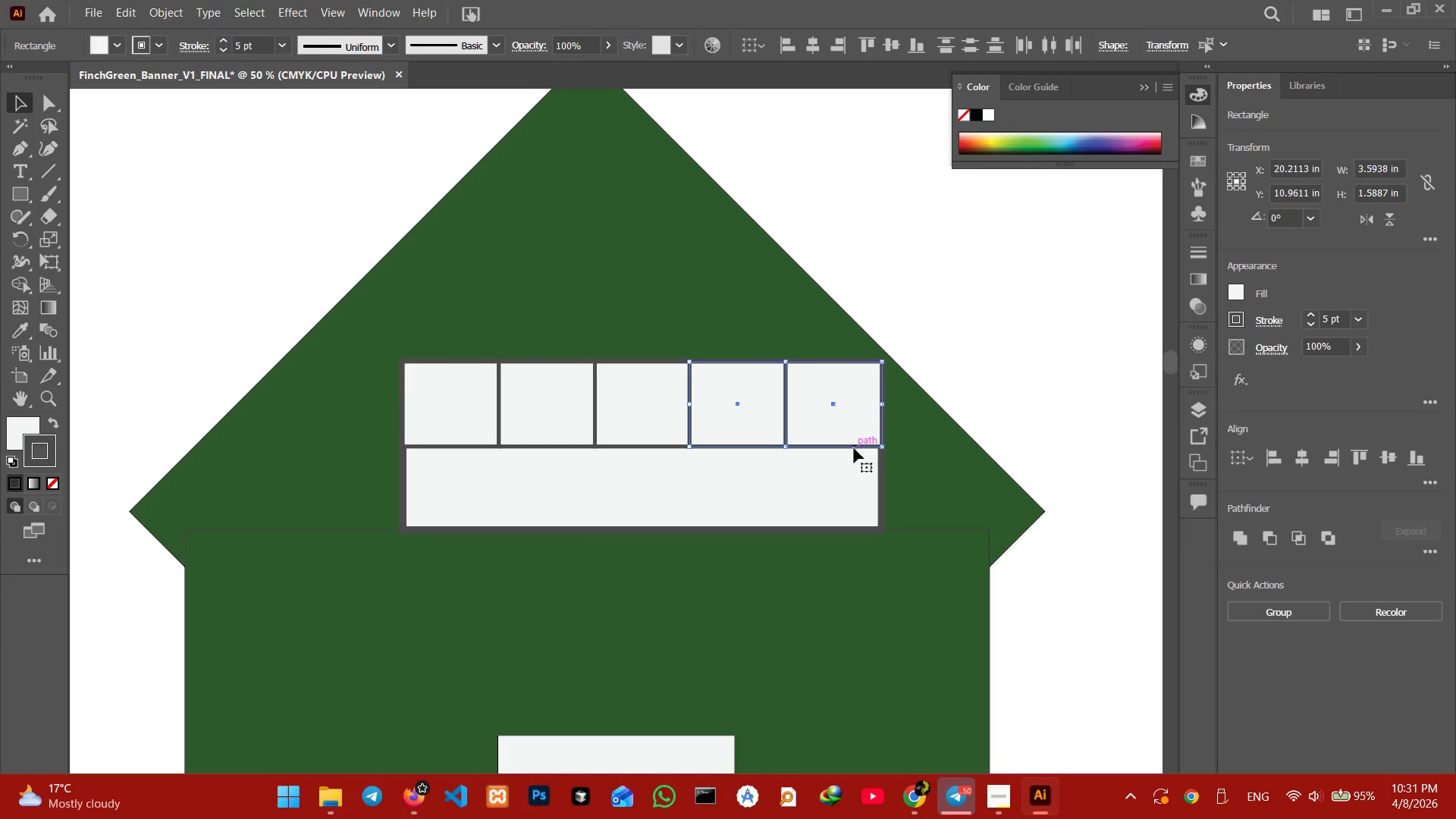 
key(Control+C)
 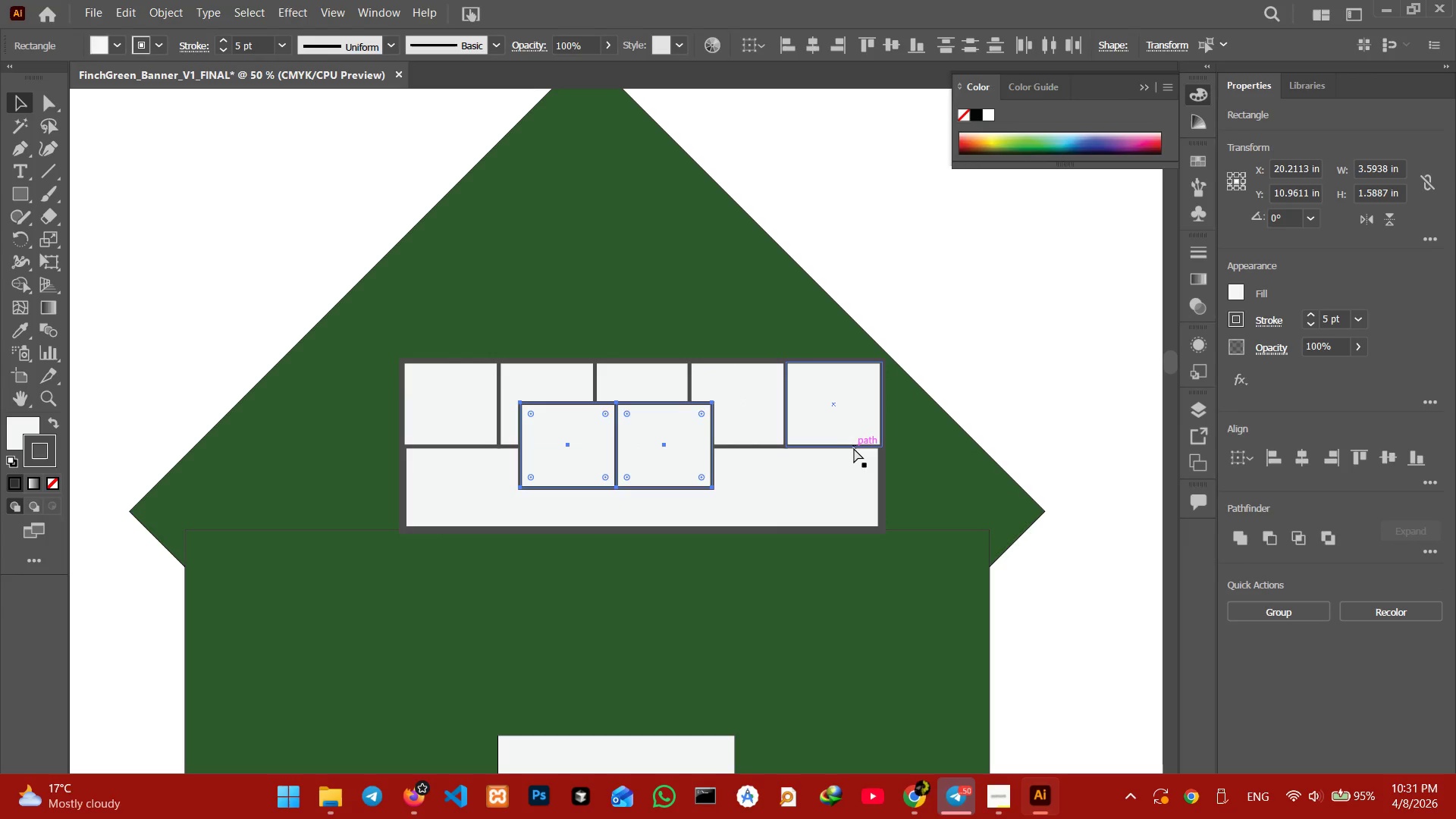 
key(Control+V)
 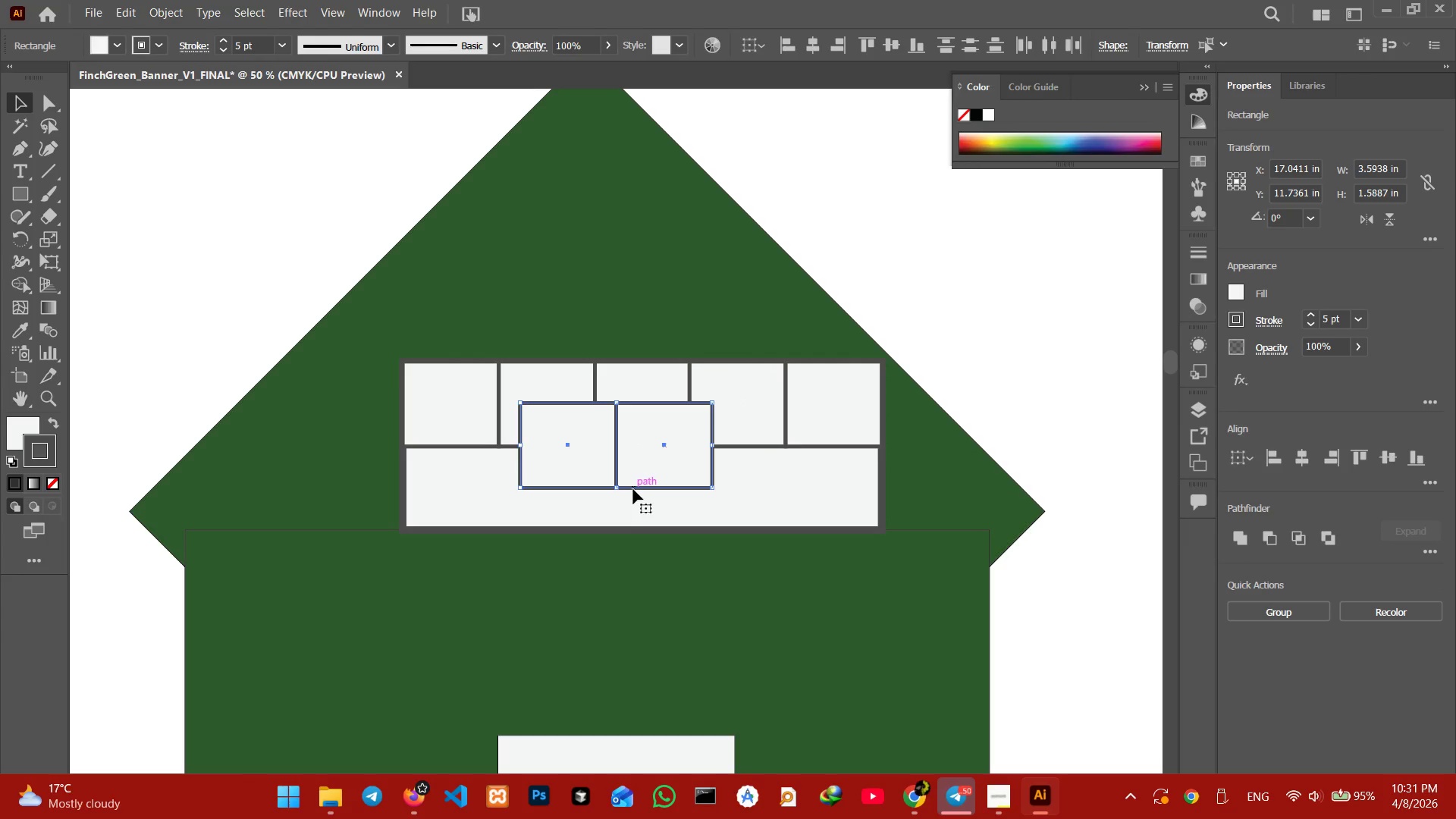 
left_click_drag(start_coordinate=[635, 487], to_coordinate=[519, 526])
 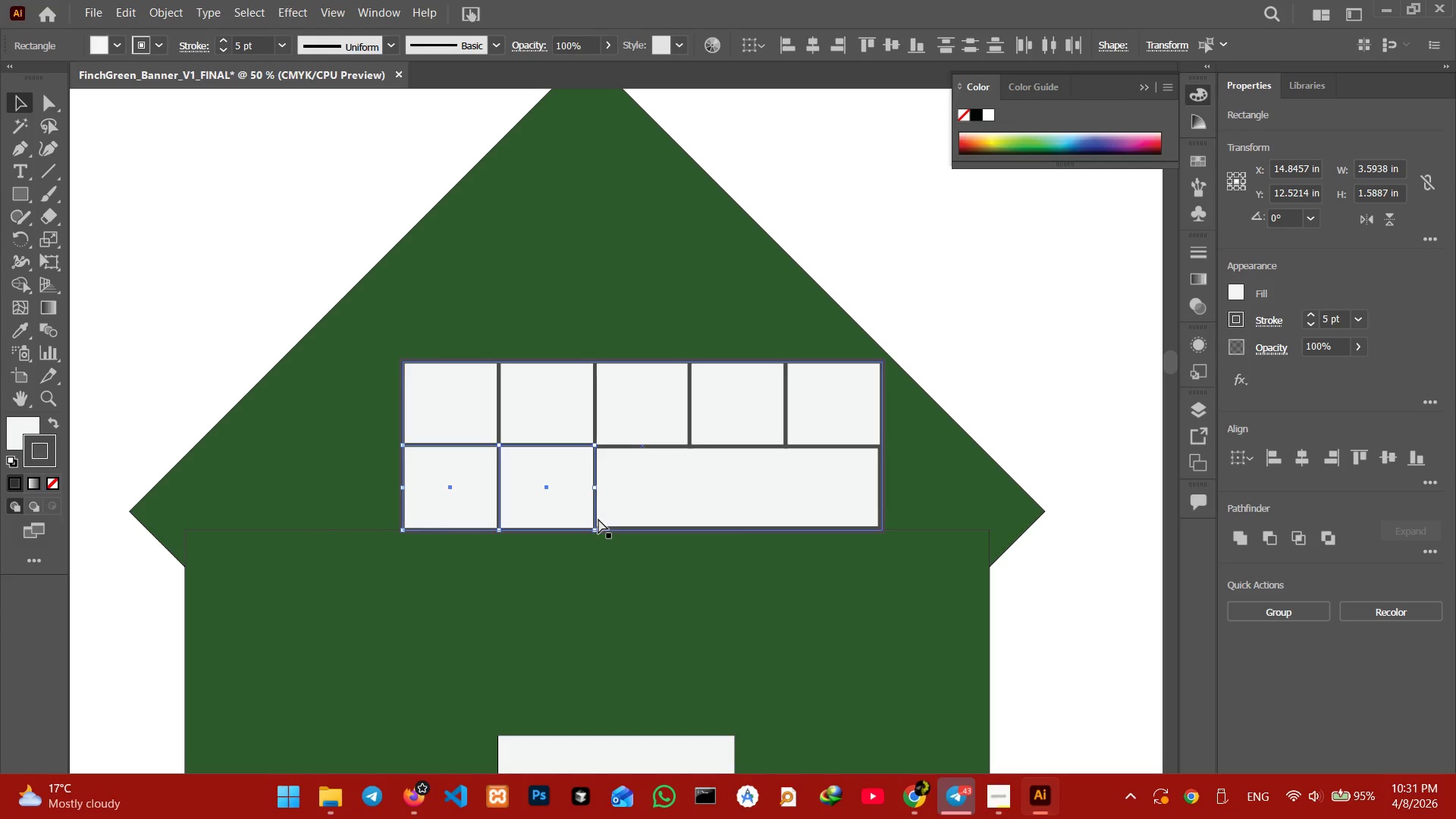 
key(Control+C)
 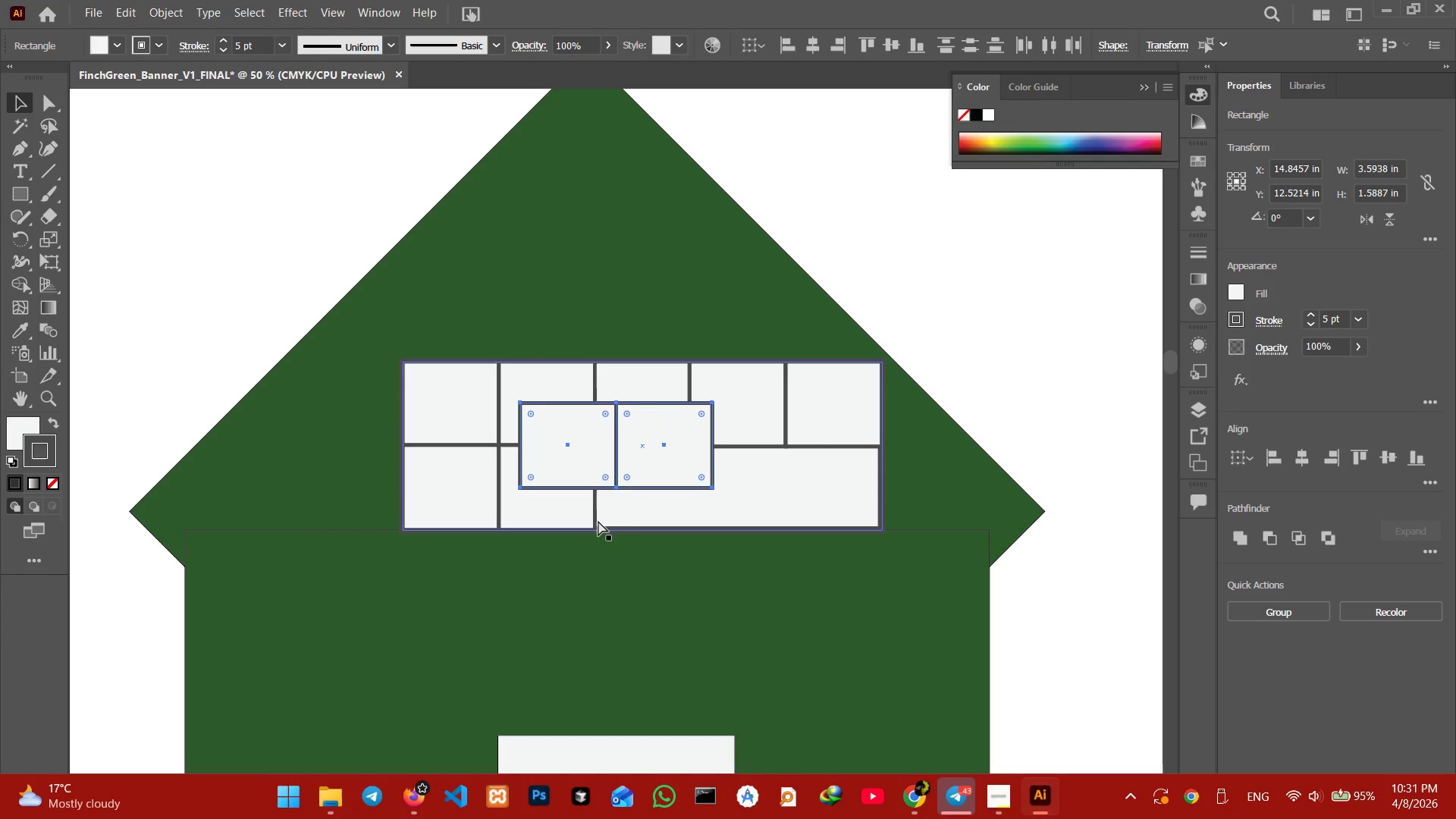 
key(Control+V)
 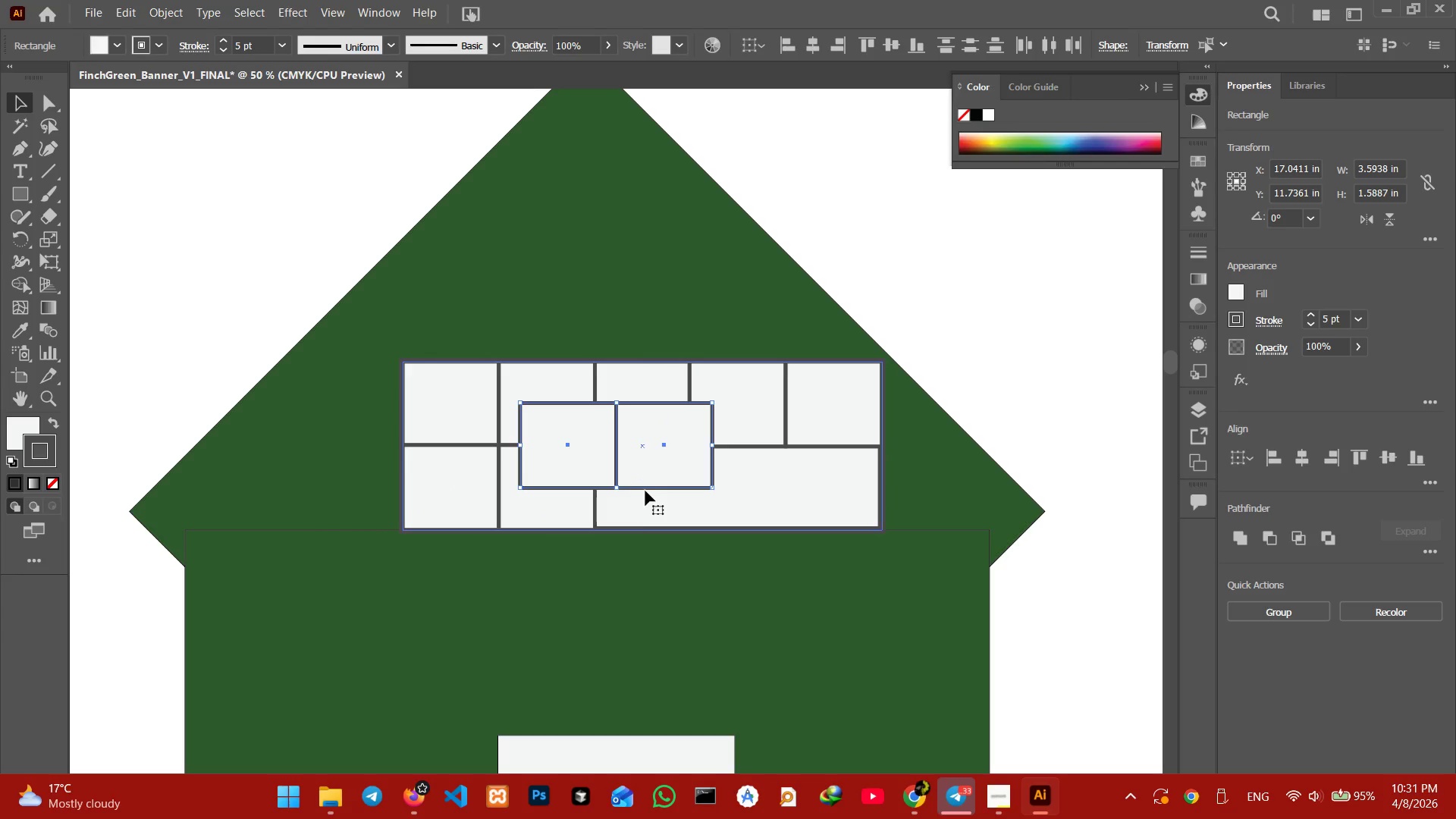 
left_click_drag(start_coordinate=[645, 488], to_coordinate=[721, 529])
 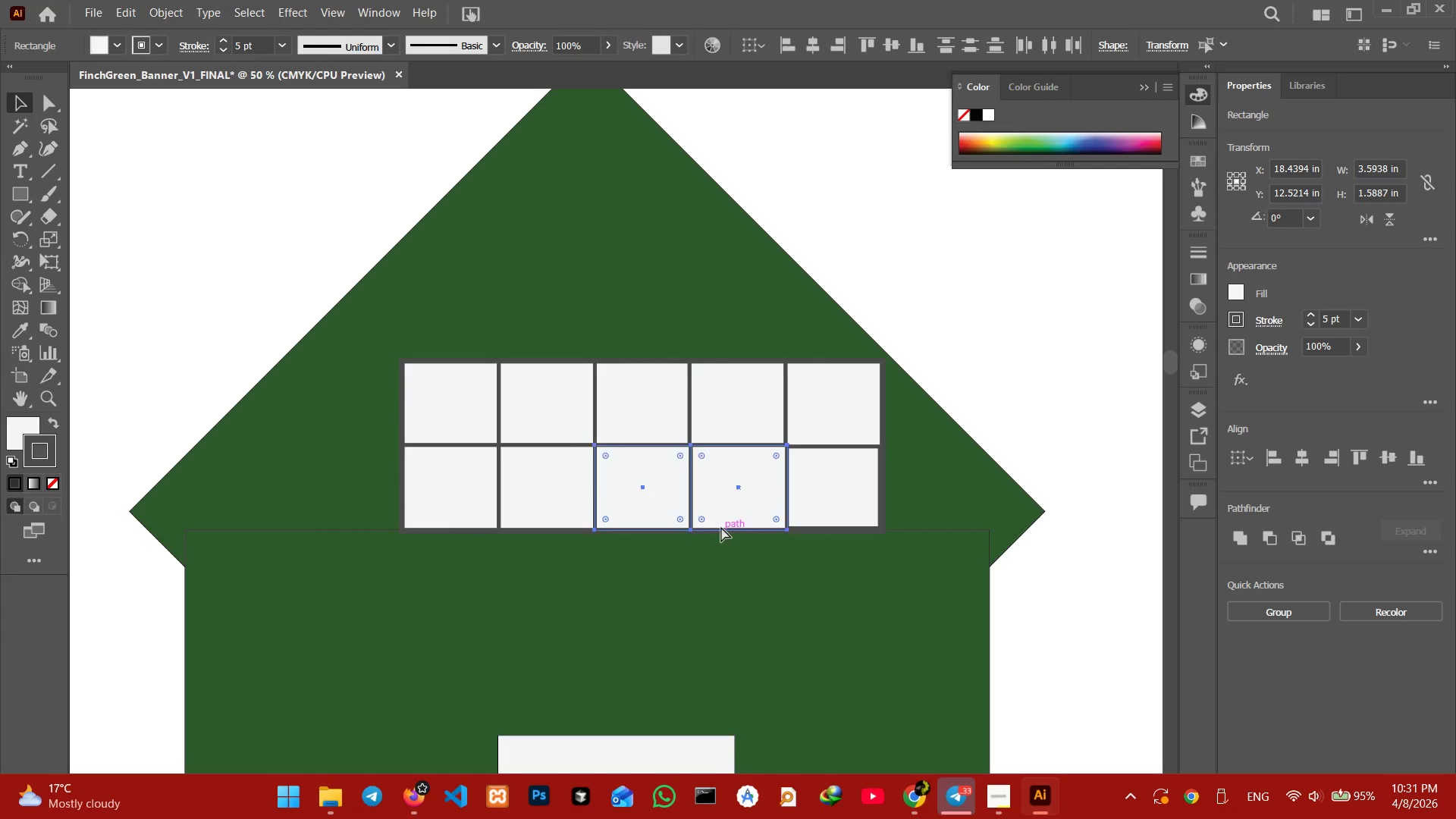 
key(Control+C)
 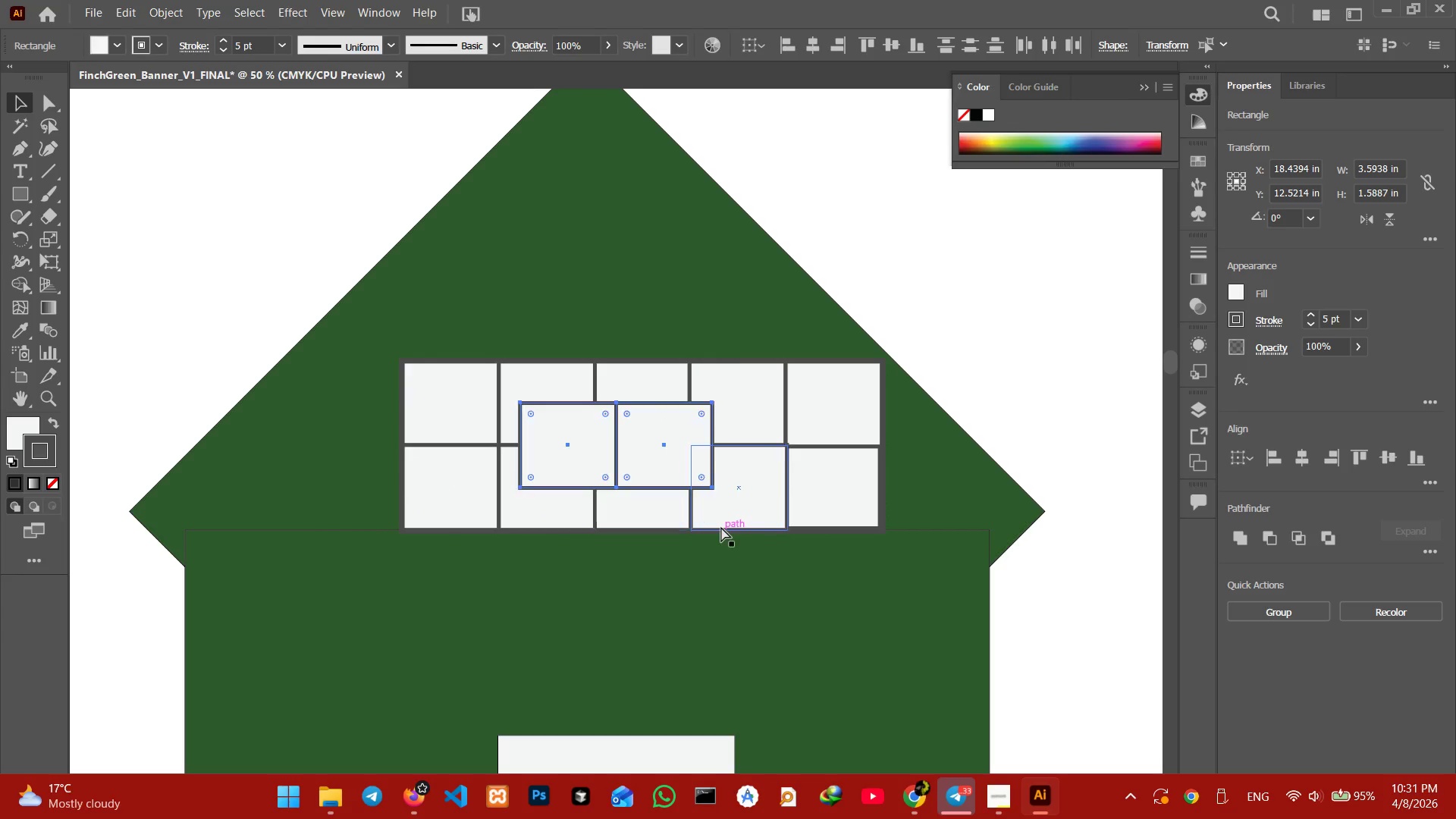 
key(Control+V)
 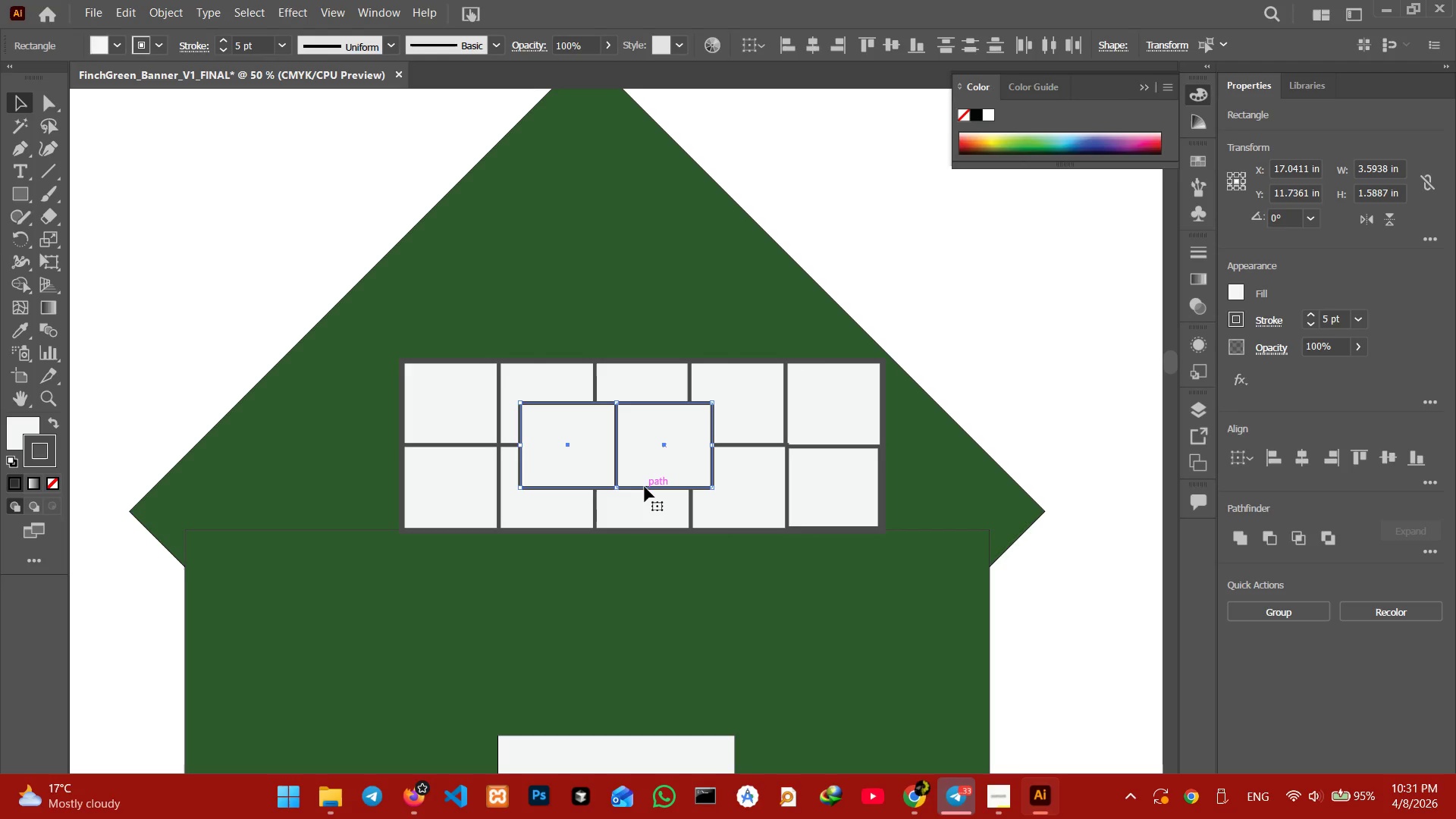 
left_click_drag(start_coordinate=[645, 487], to_coordinate=[907, 530])
 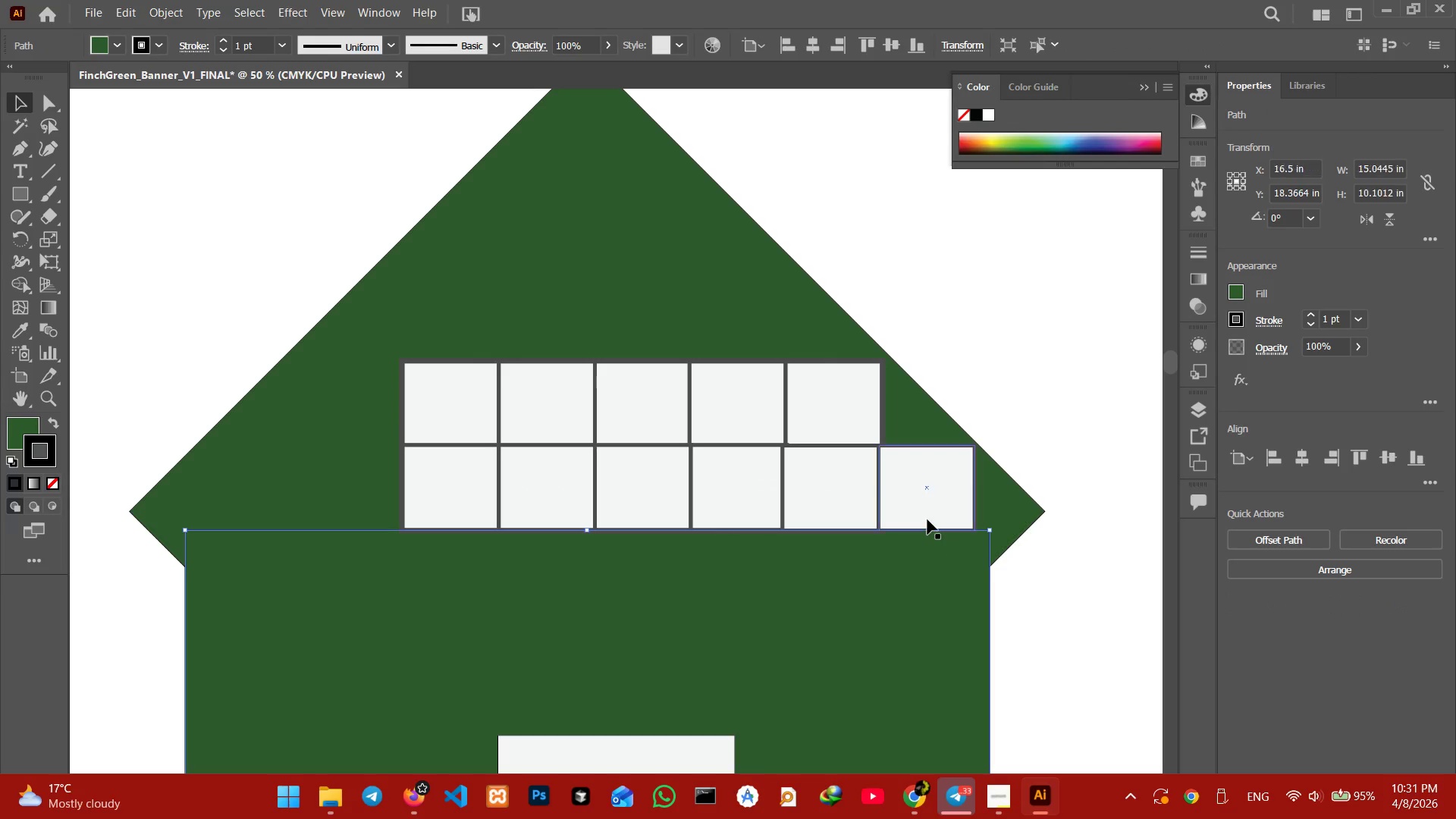 
double_click([927, 519])
 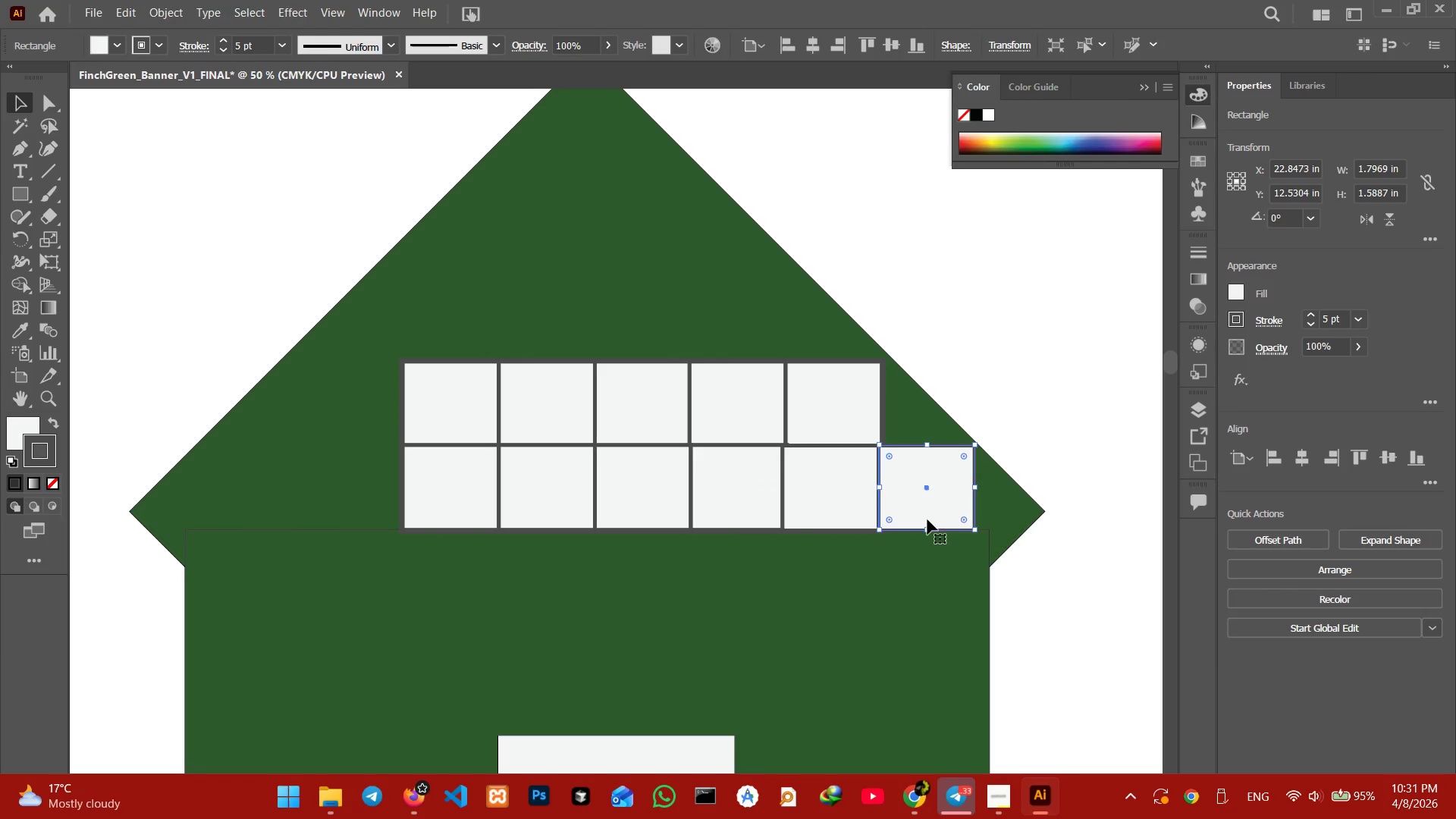 
key(Backspace)
 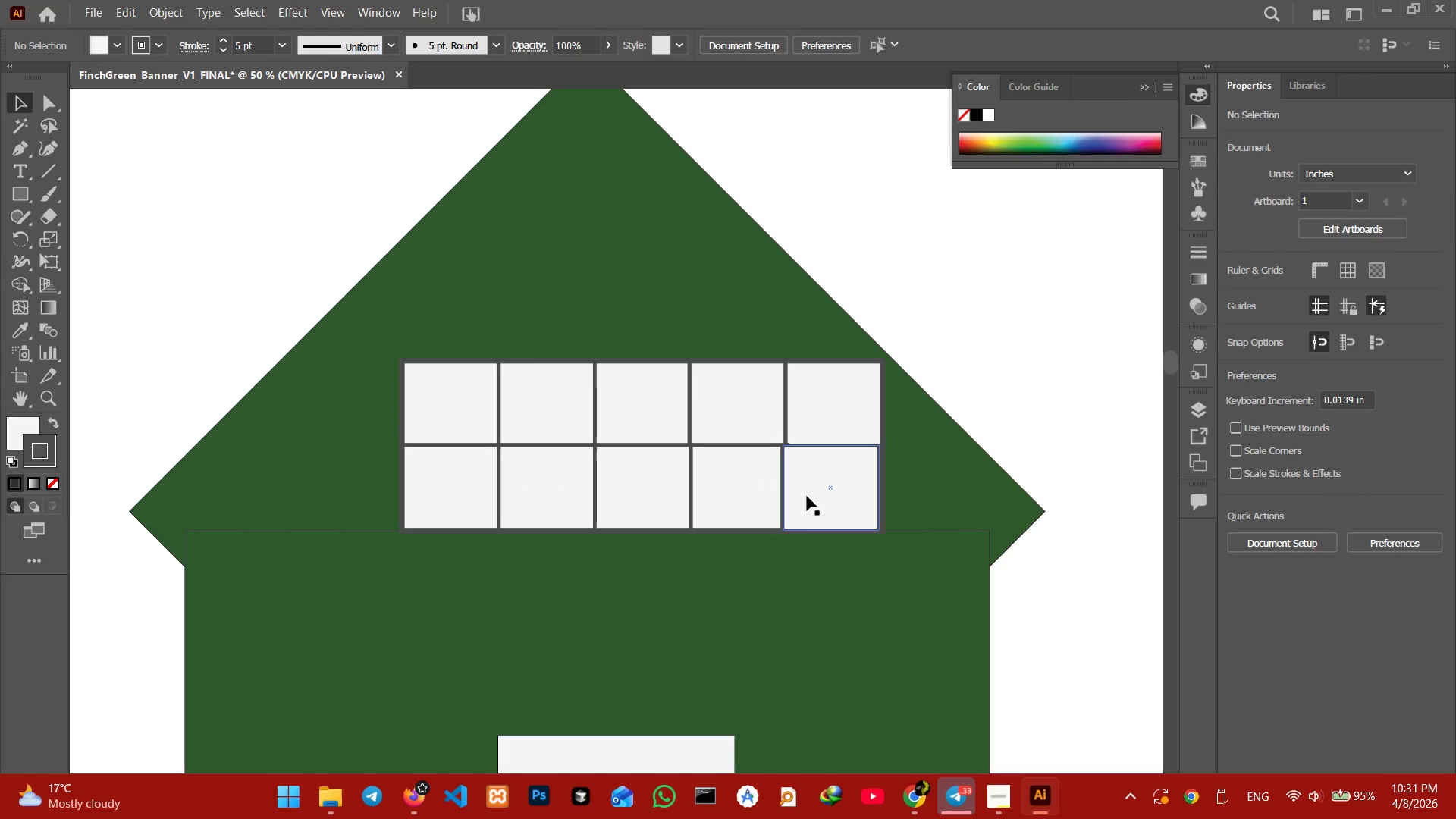 
left_click([809, 496])
 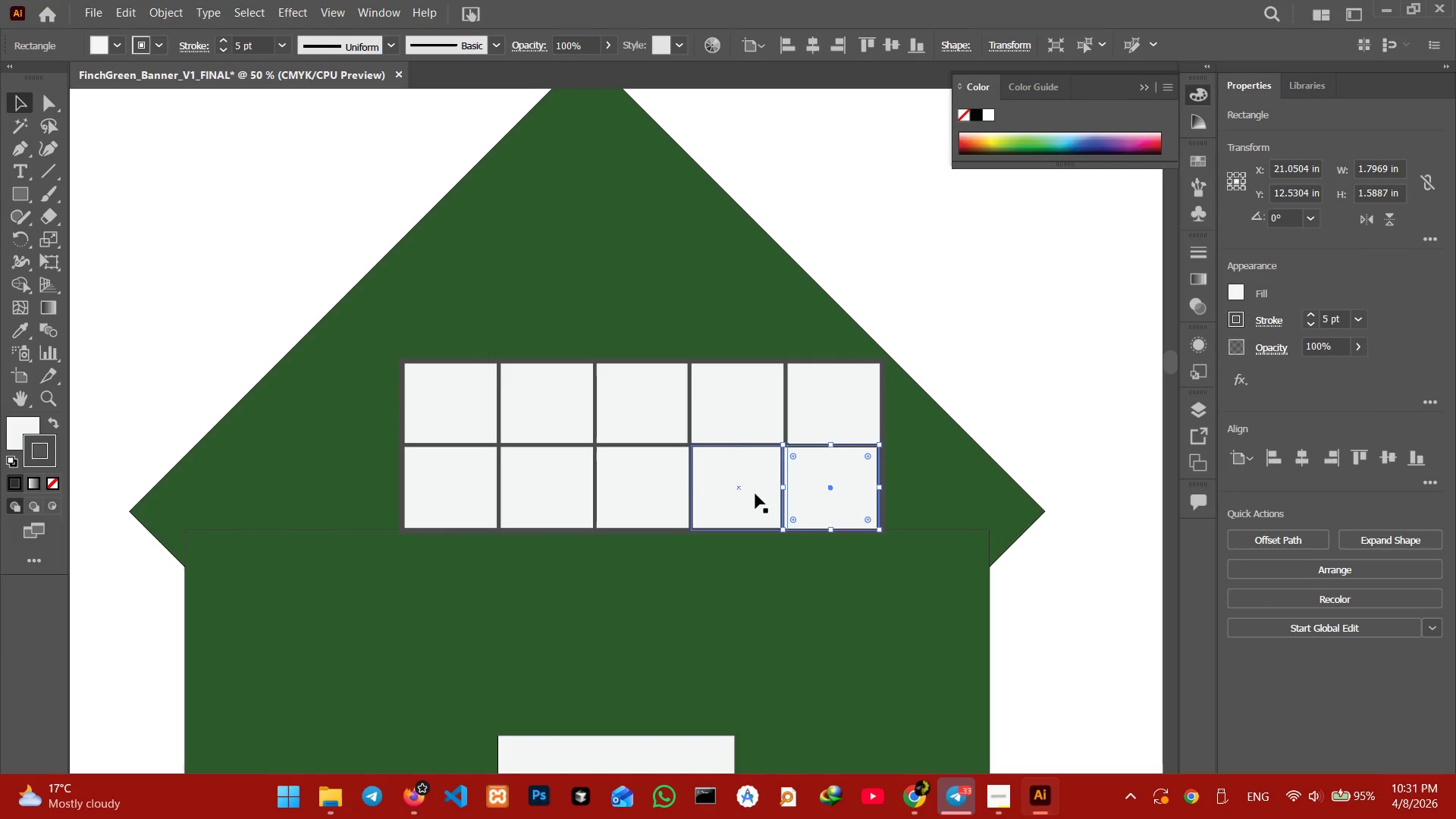 
hold_key(key=ShiftLeft, duration=0.91)
double_click([750, 494])
 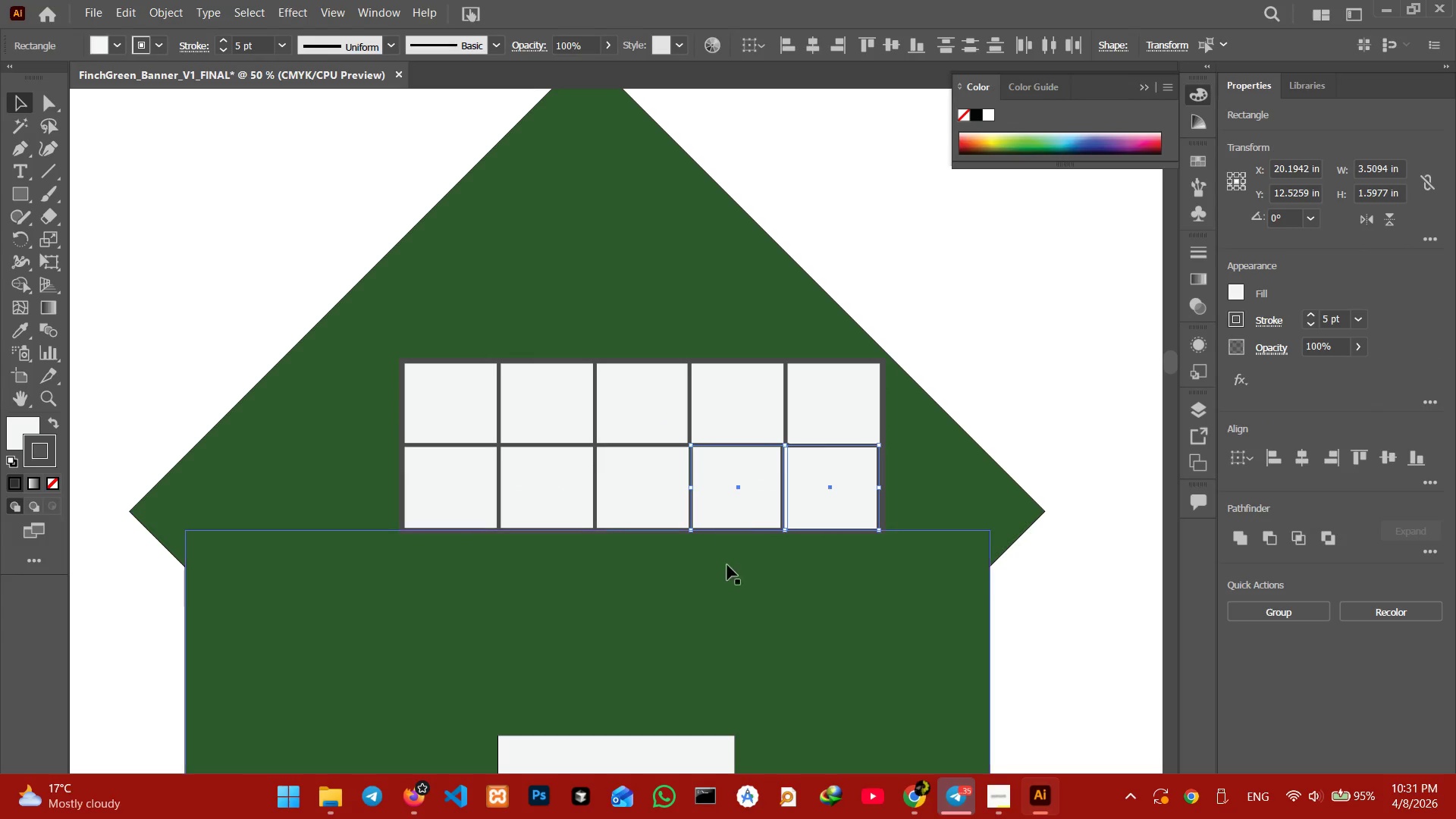 
left_click([727, 566])
 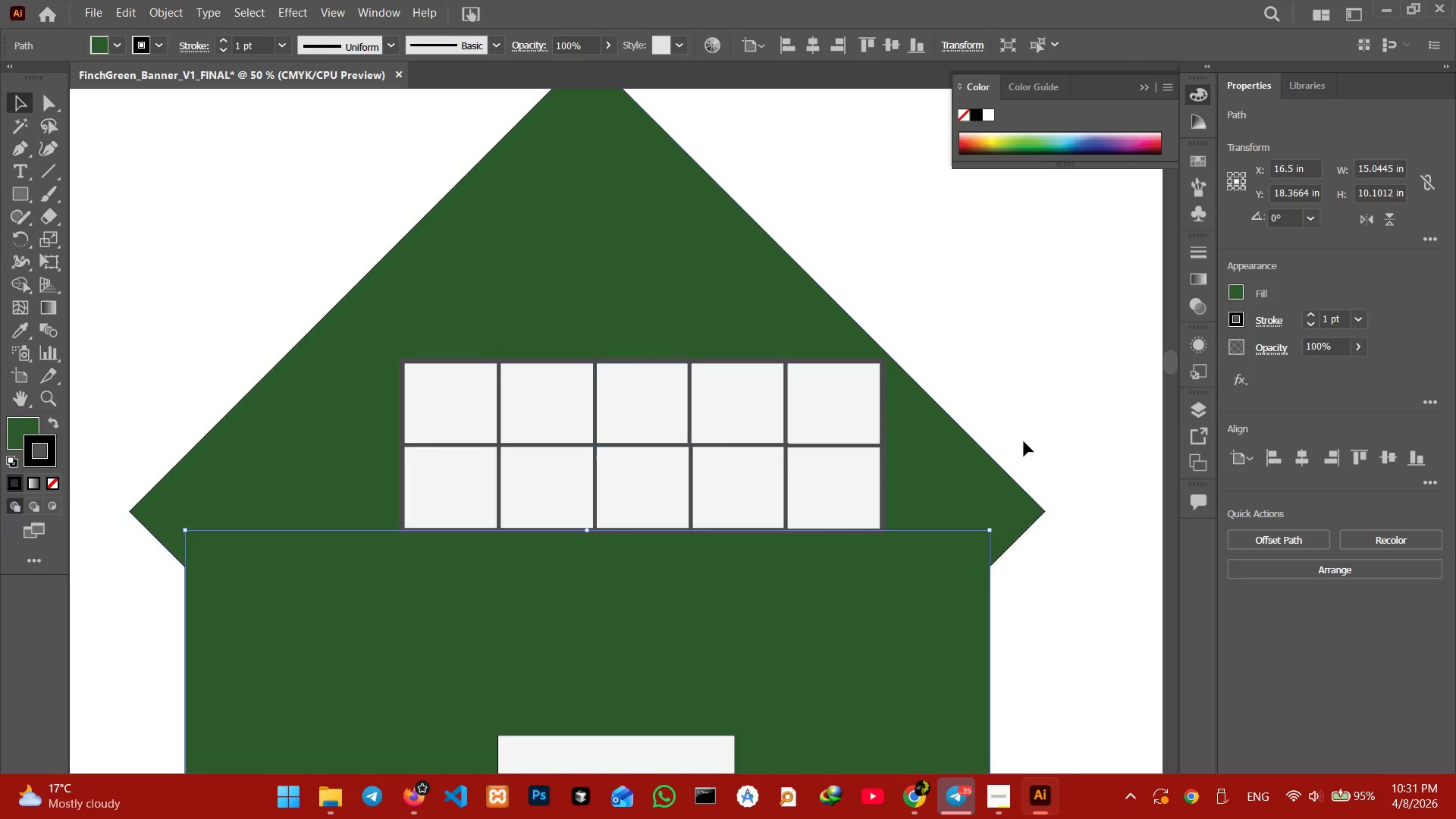 
left_click([802, 363])
 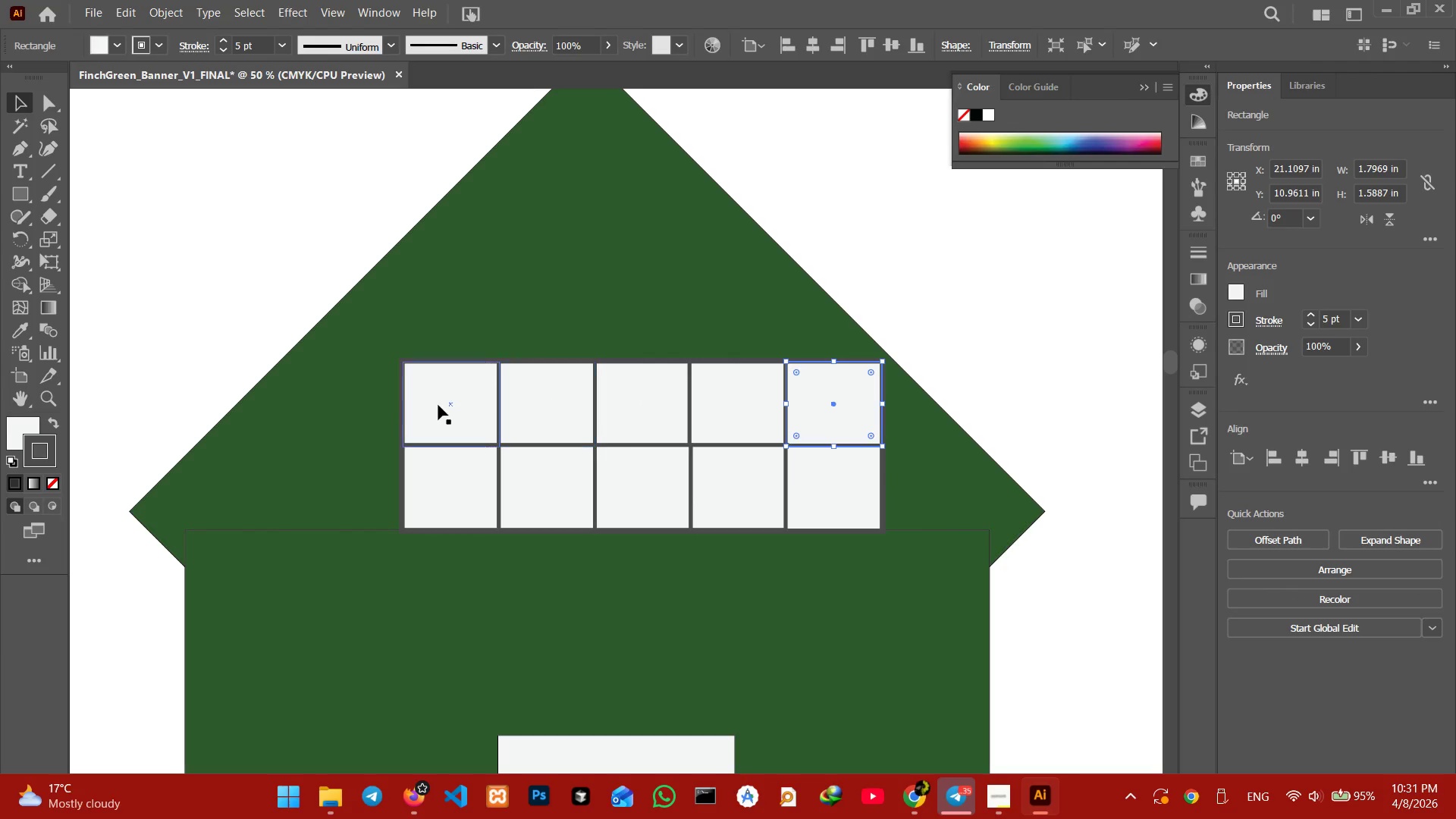 
left_click([437, 406])
 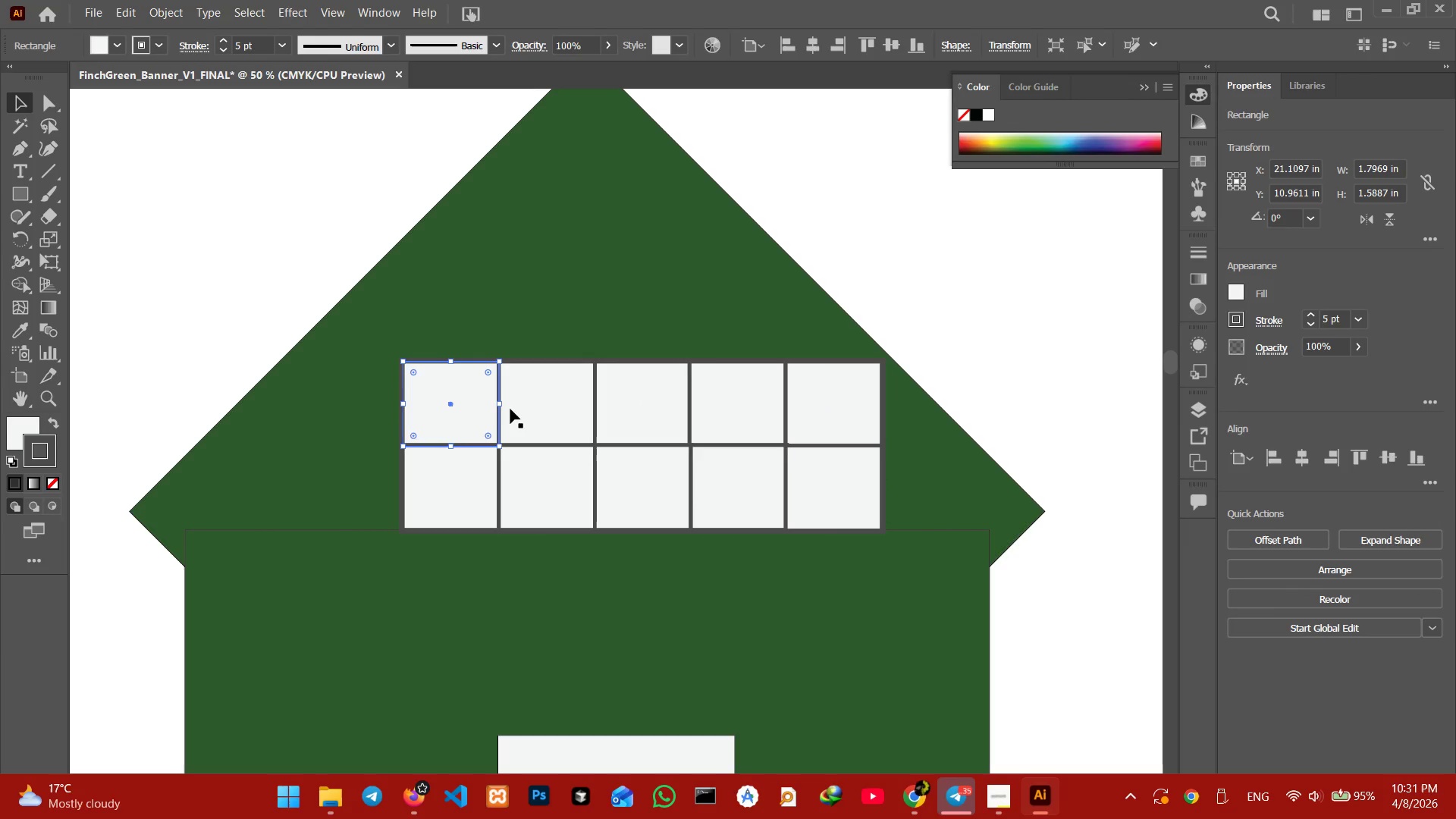 
hold_key(key=ShiftLeft, duration=8.72)
double_click([541, 406])
 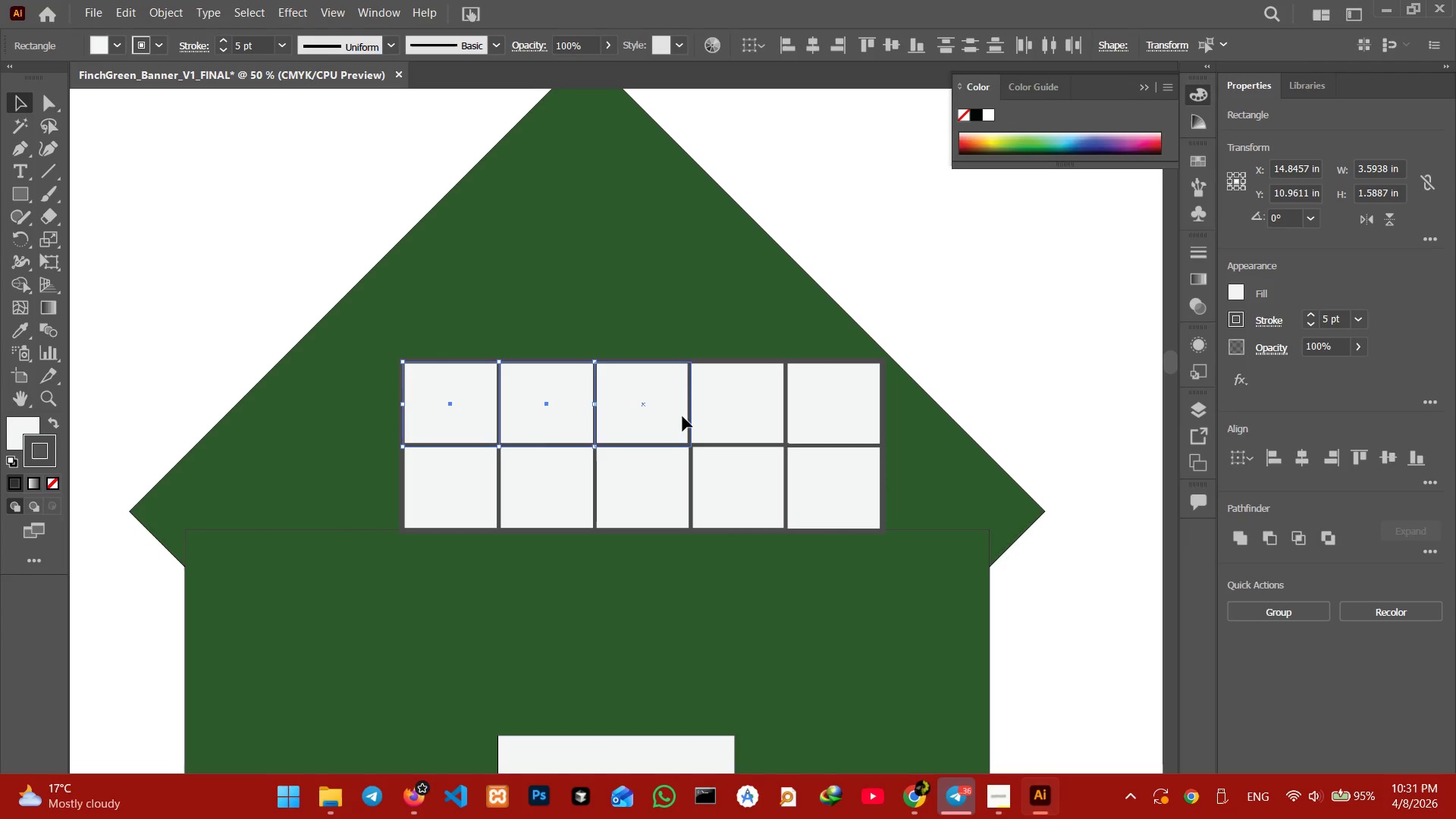 
triple_click([682, 416])
 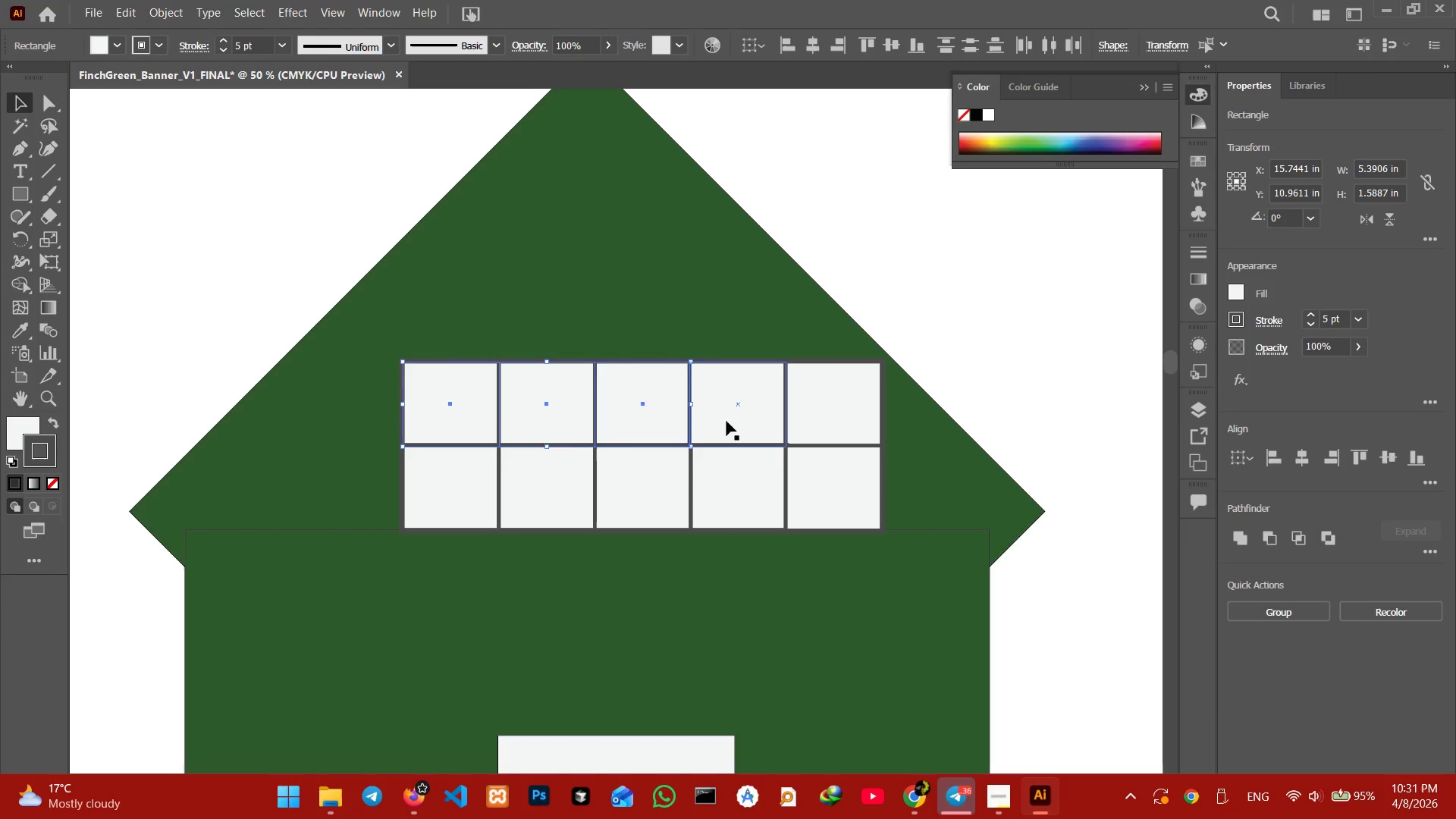 
triple_click([726, 421])
 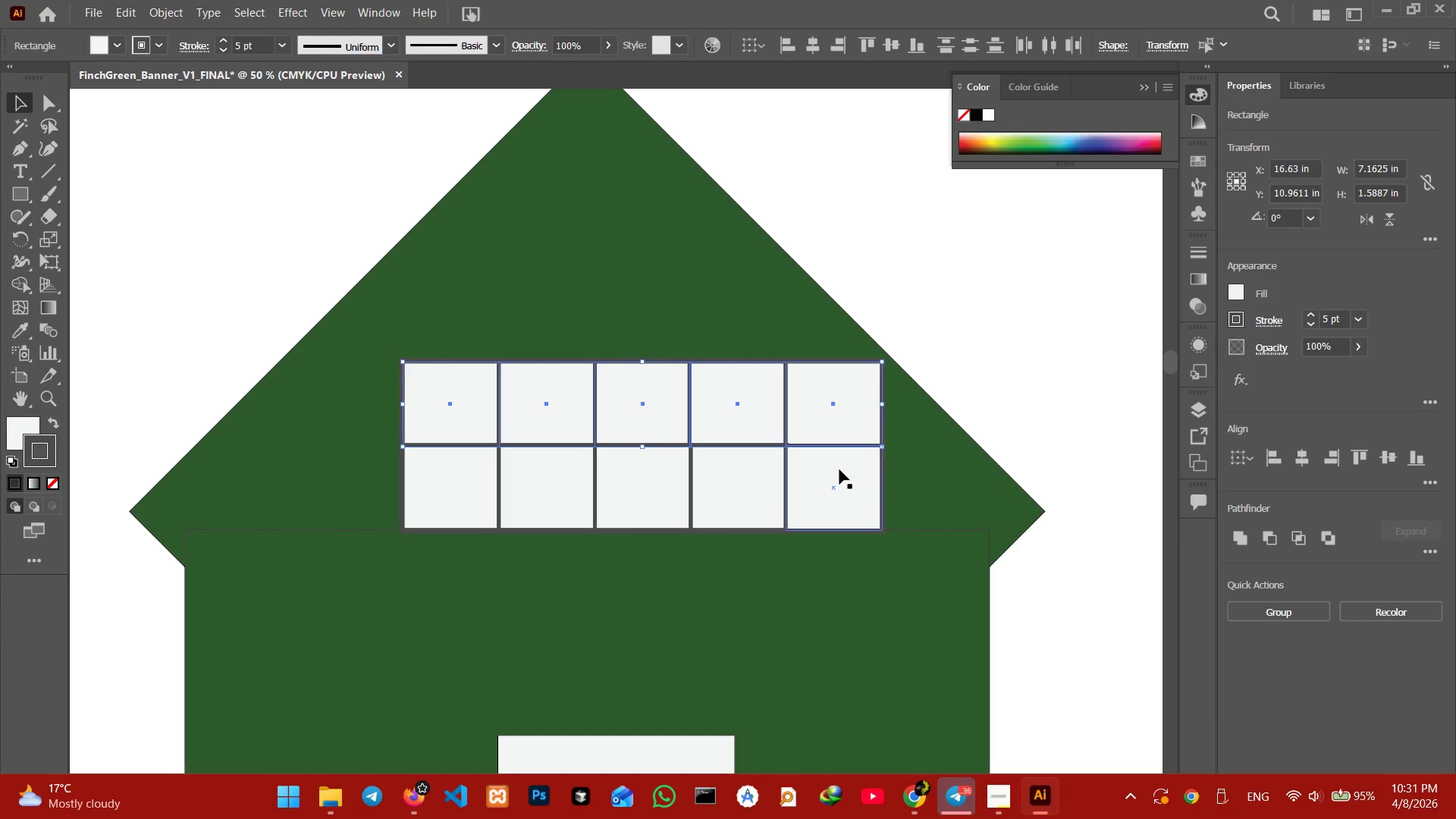 
double_click([839, 475])
 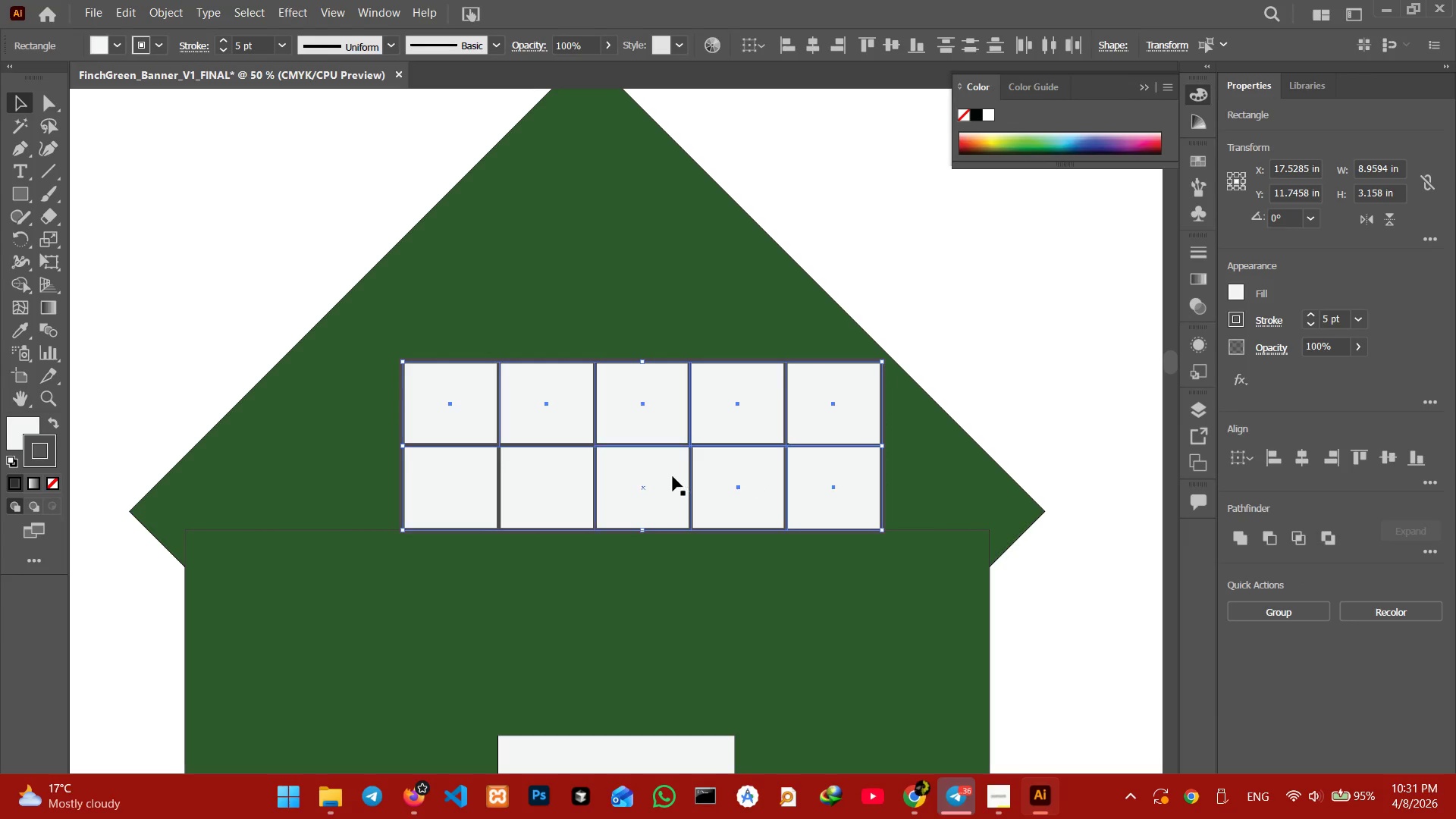 
triple_click([673, 476])
 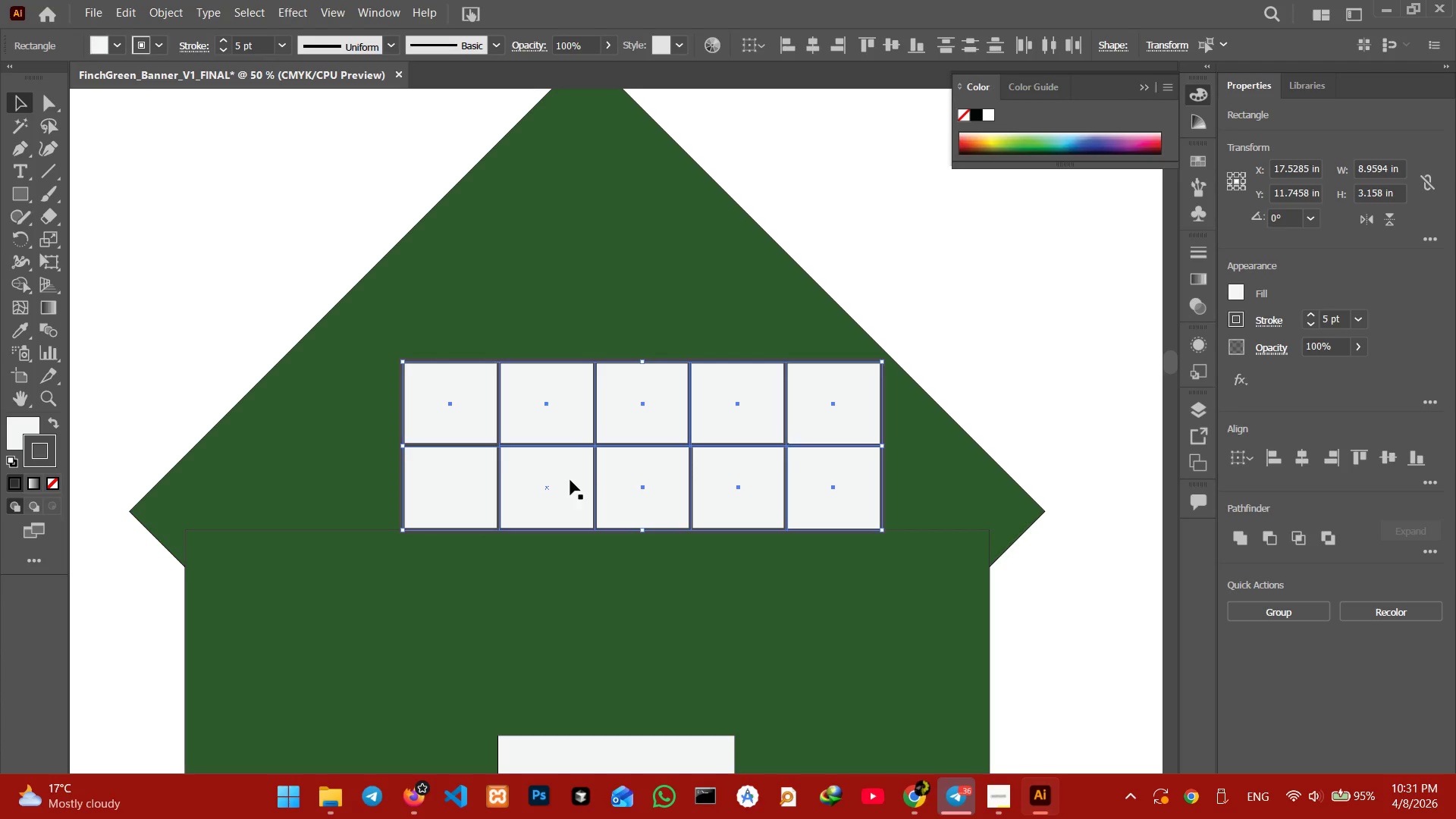 
triple_click([570, 480])
 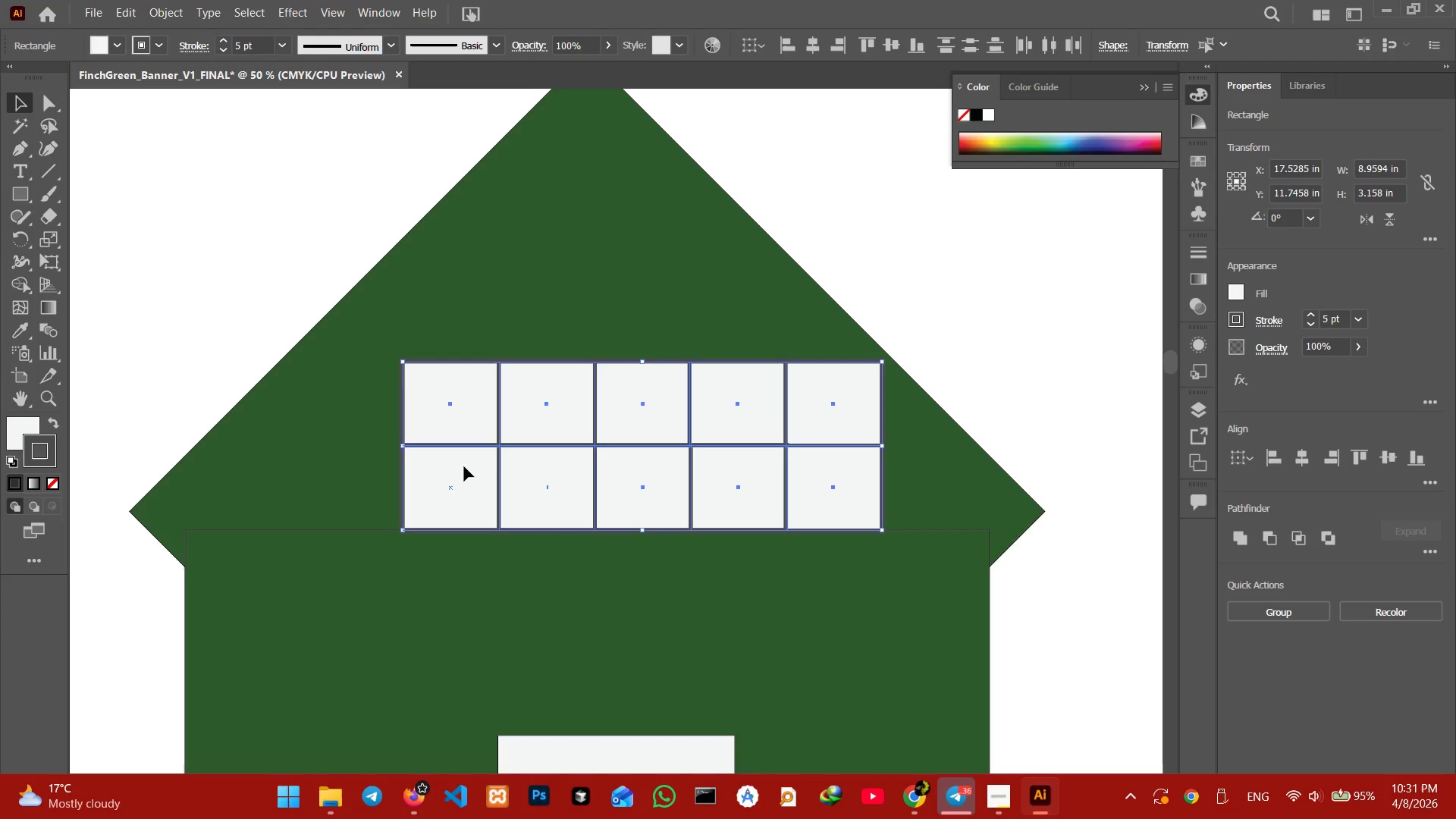 
triple_click([464, 466])
 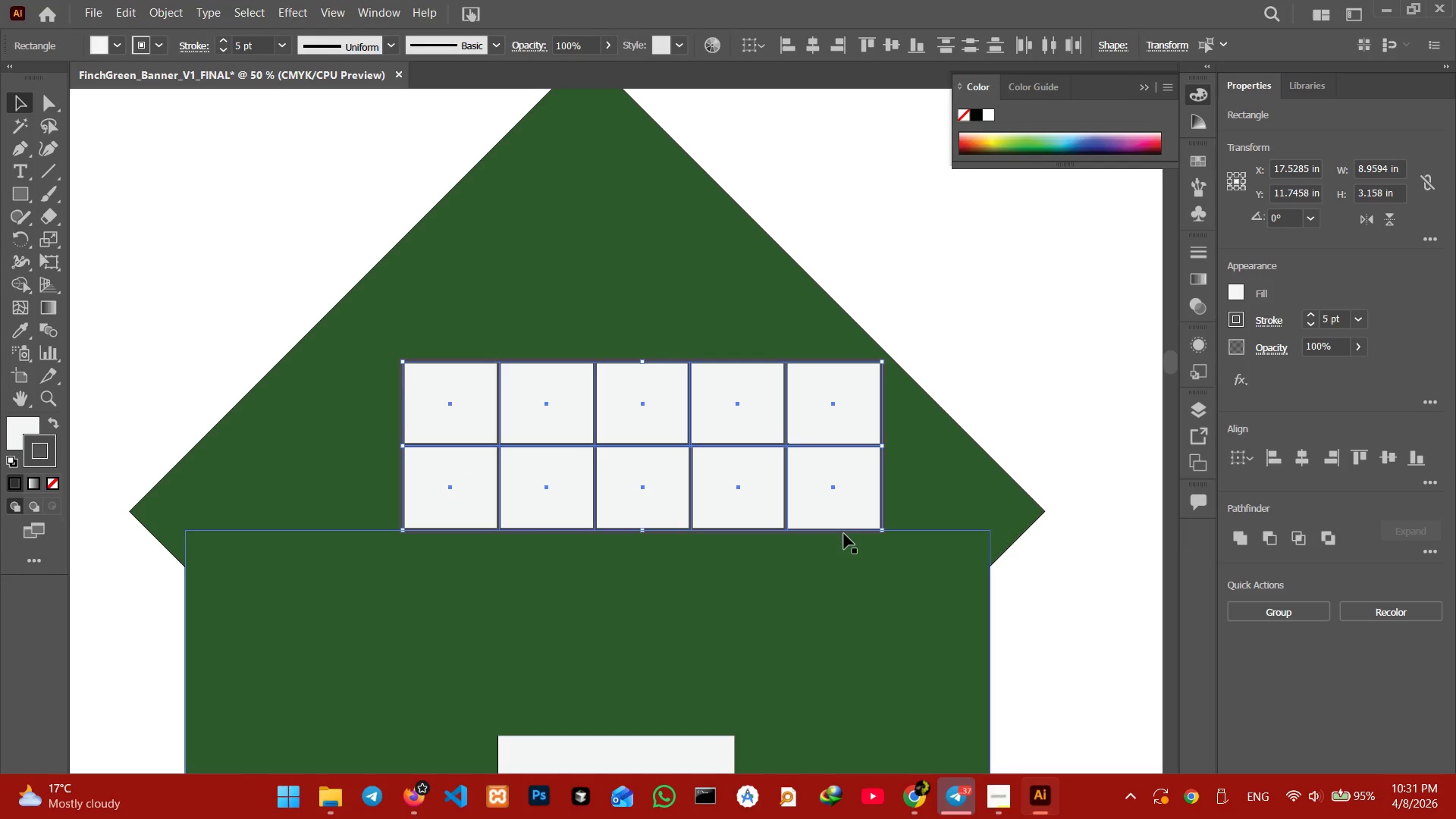 
left_click([839, 533])
 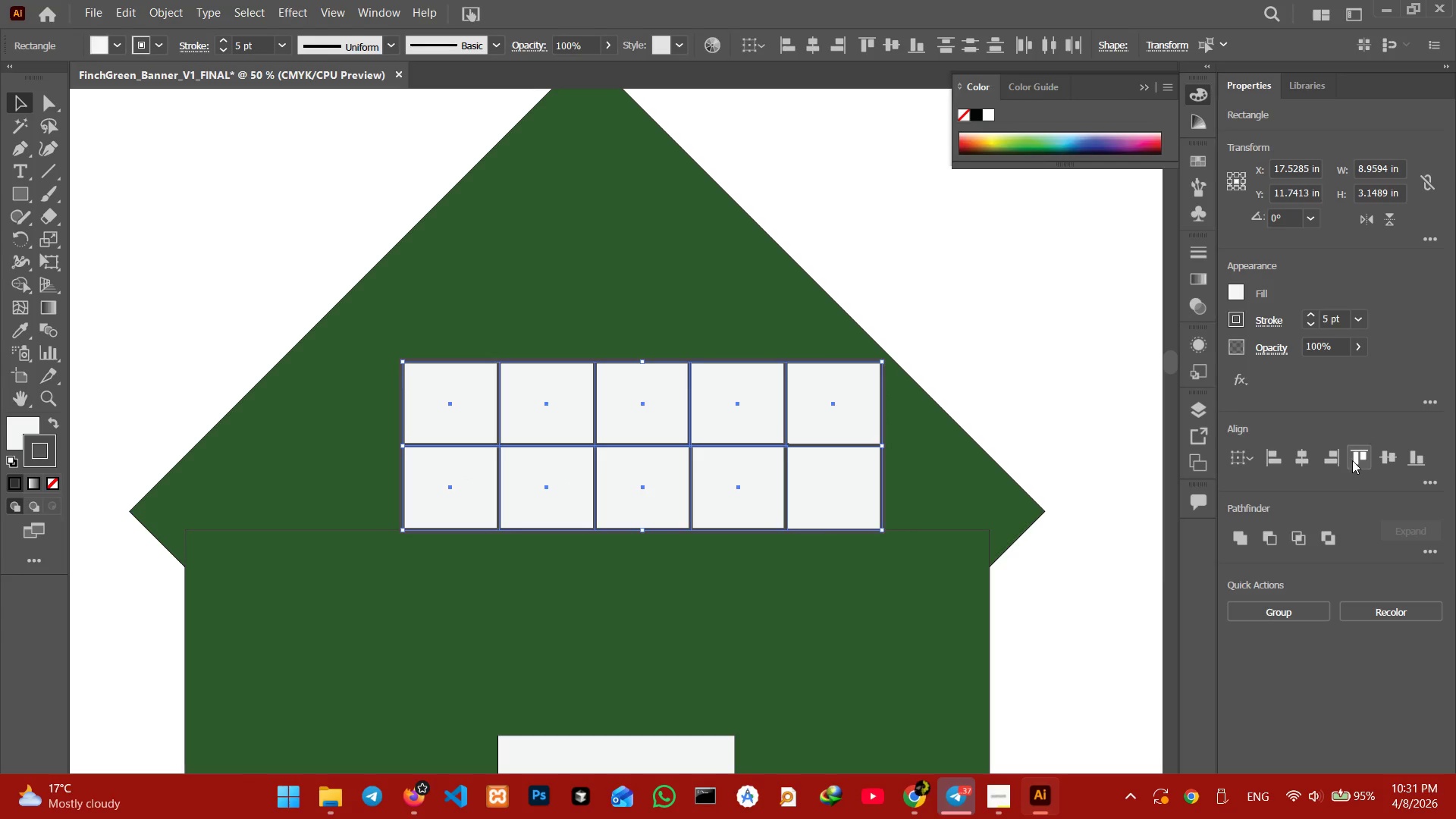 
left_click([1382, 460])
 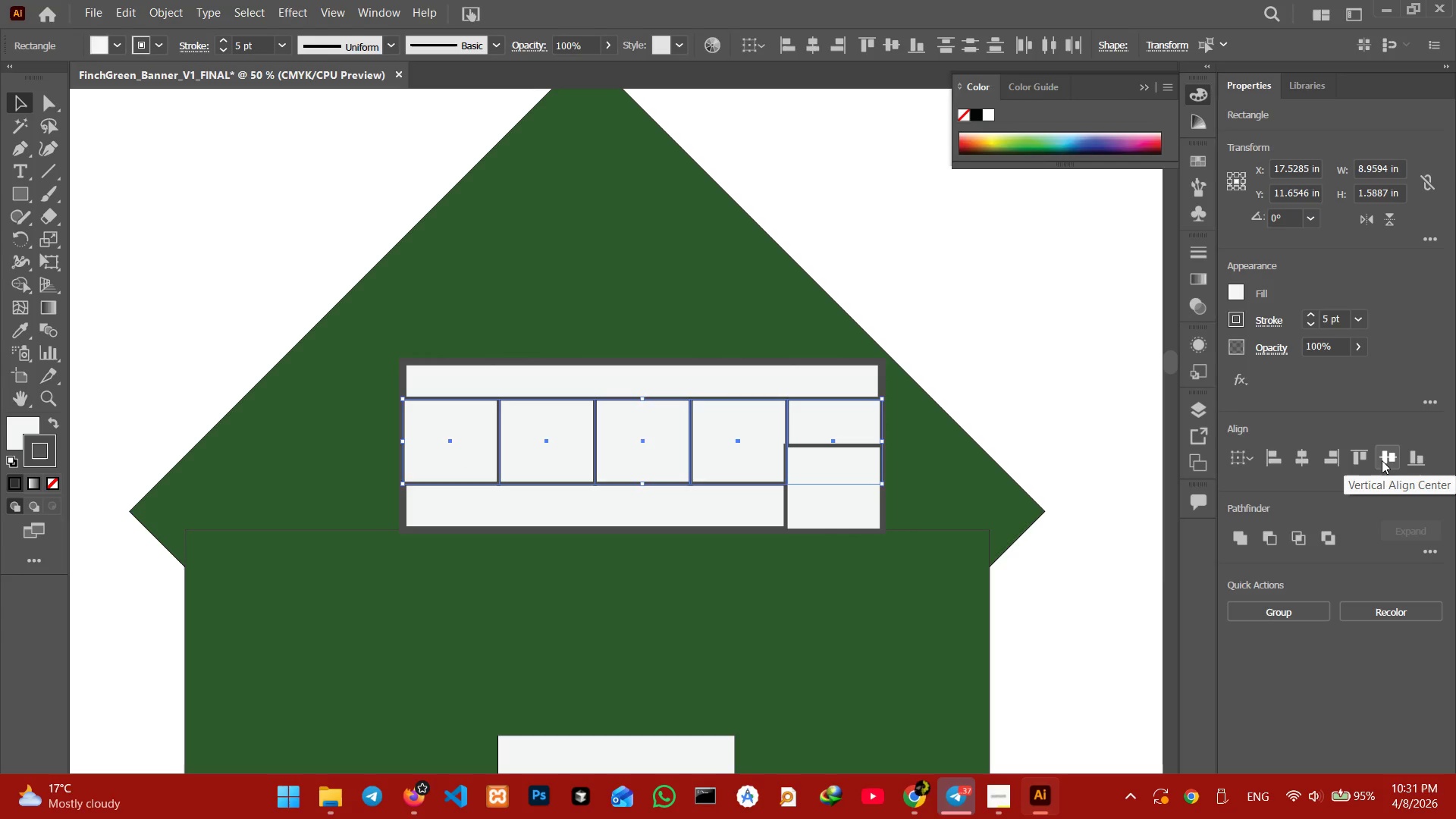 
key(Control+Z)
 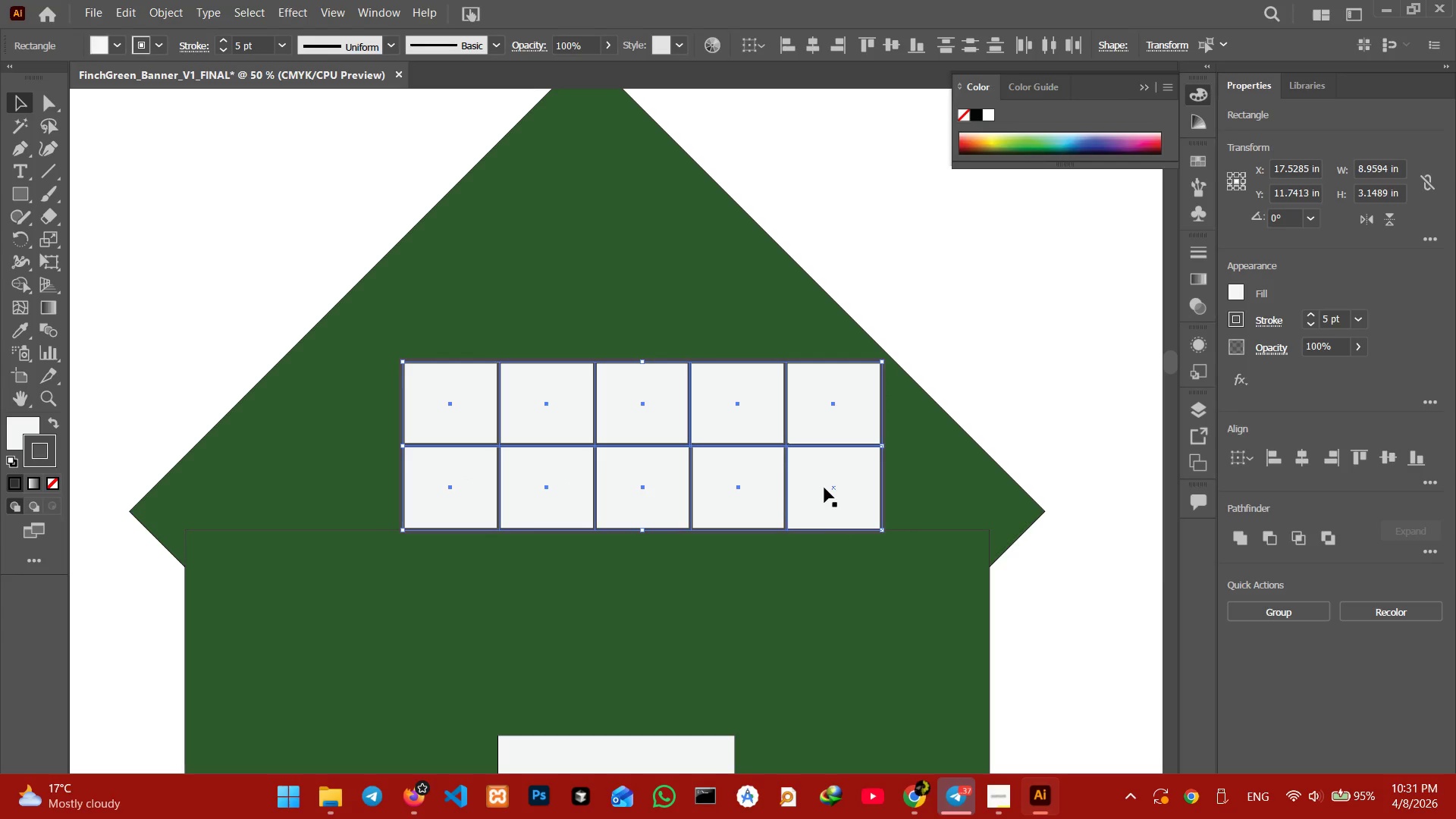 
hold_key(key=ShiftLeft, duration=0.83)
left_click([824, 485])
 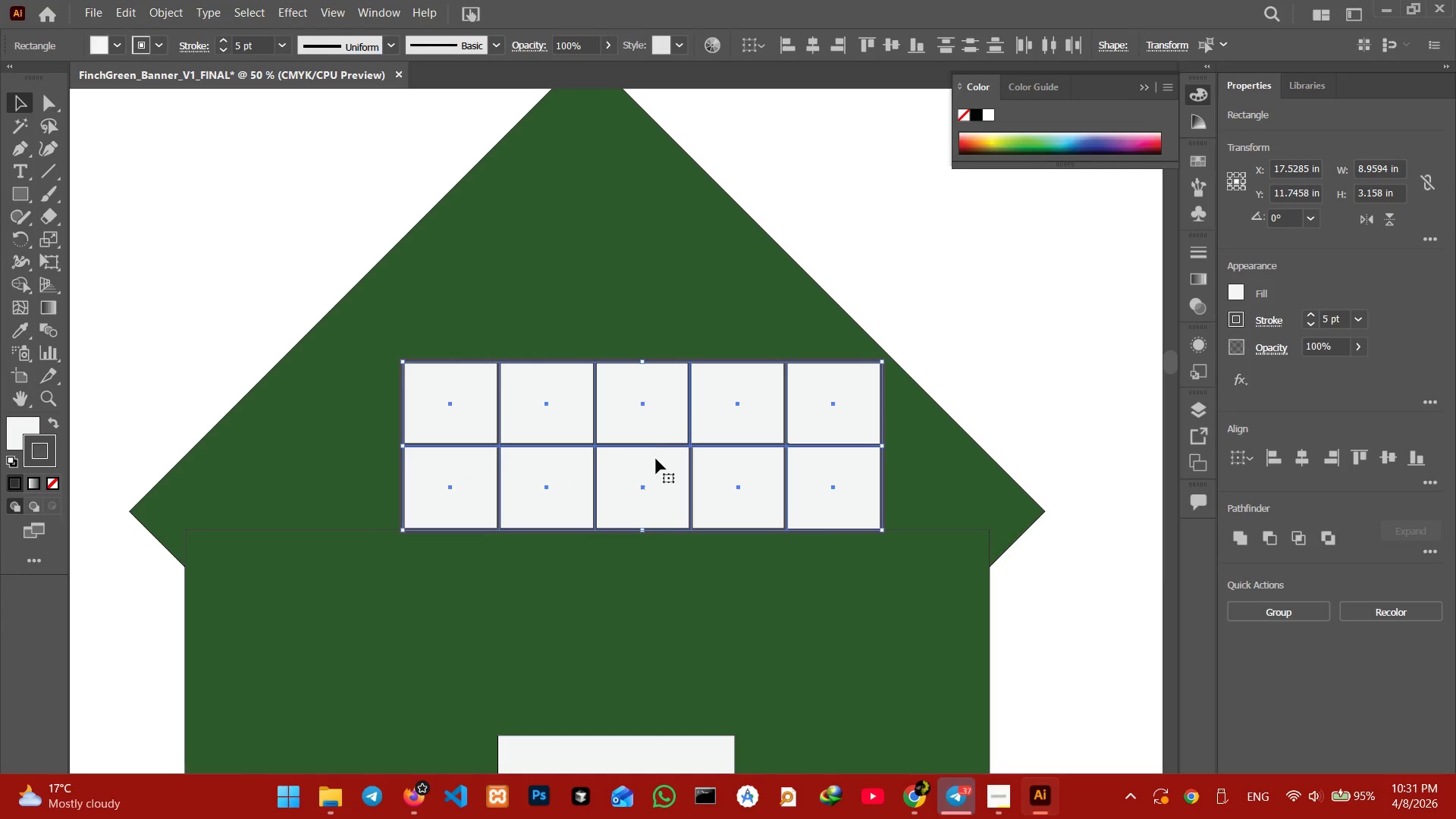 
left_click_drag(start_coordinate=[658, 444], to_coordinate=[629, 435])
 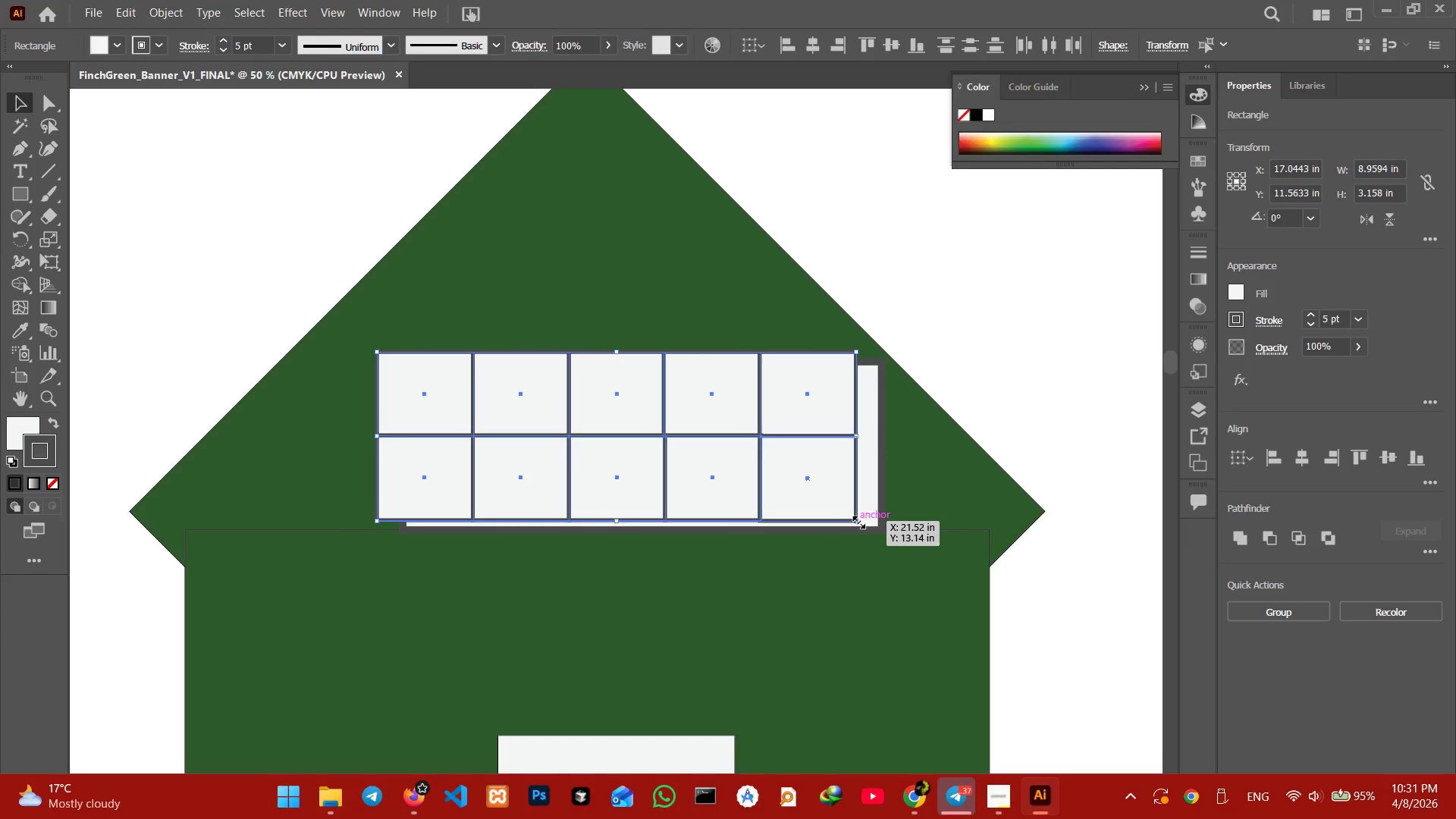 
left_click_drag(start_coordinate=[857, 520], to_coordinate=[836, 494])
 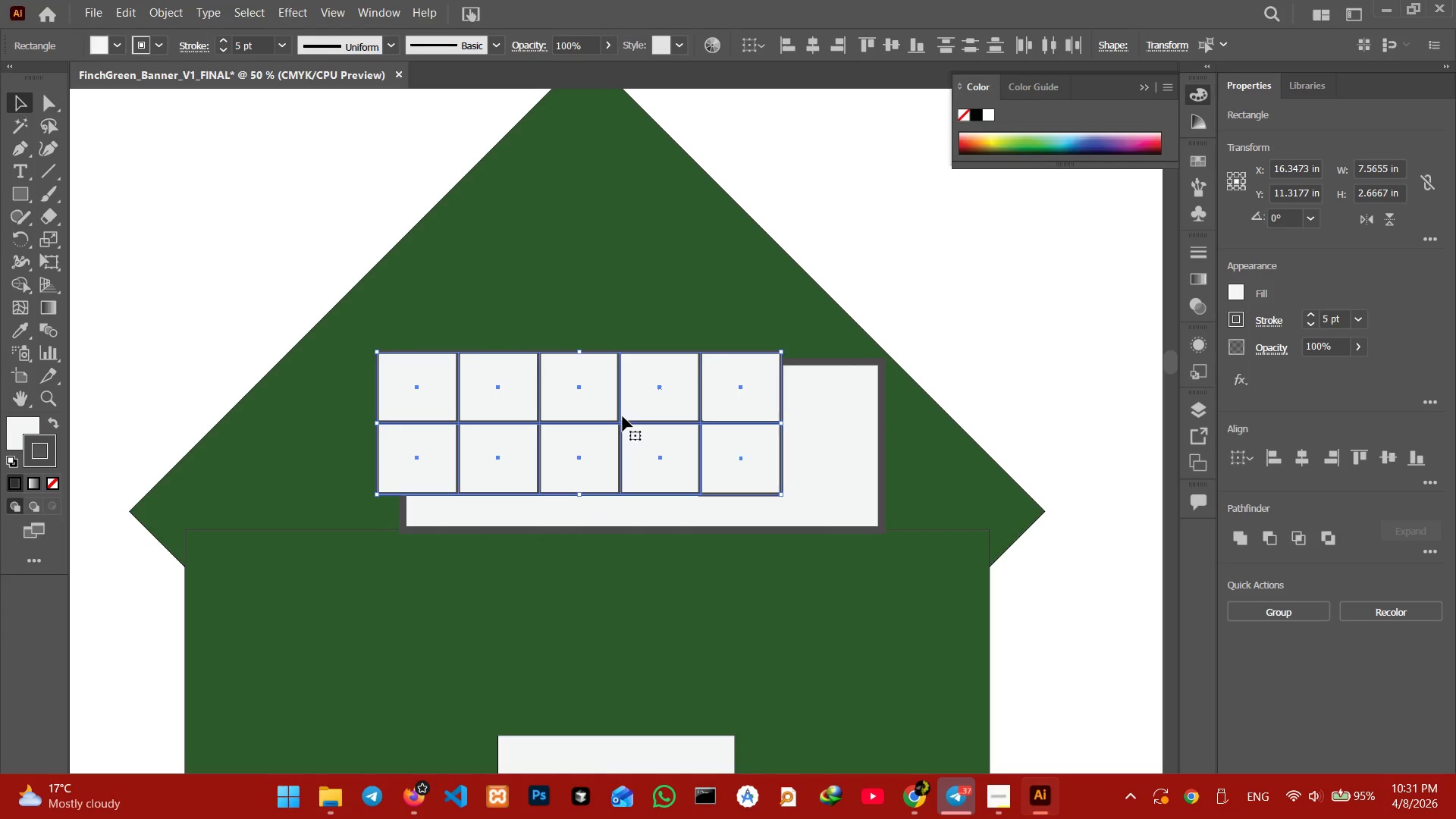 
hold_key(key=ShiftLeft, duration=0.92)
 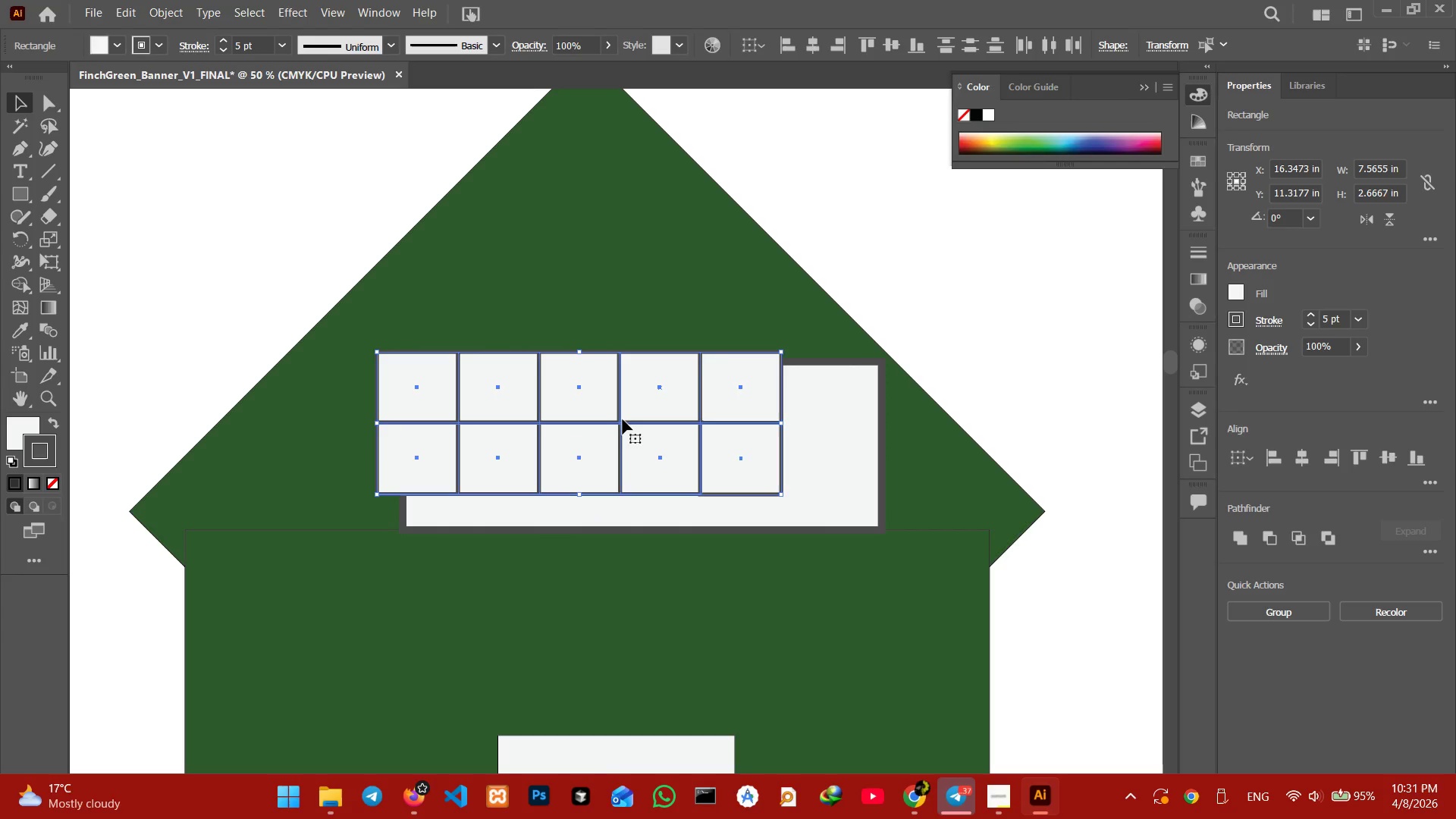 
left_click_drag(start_coordinate=[623, 419], to_coordinate=[656, 450])
 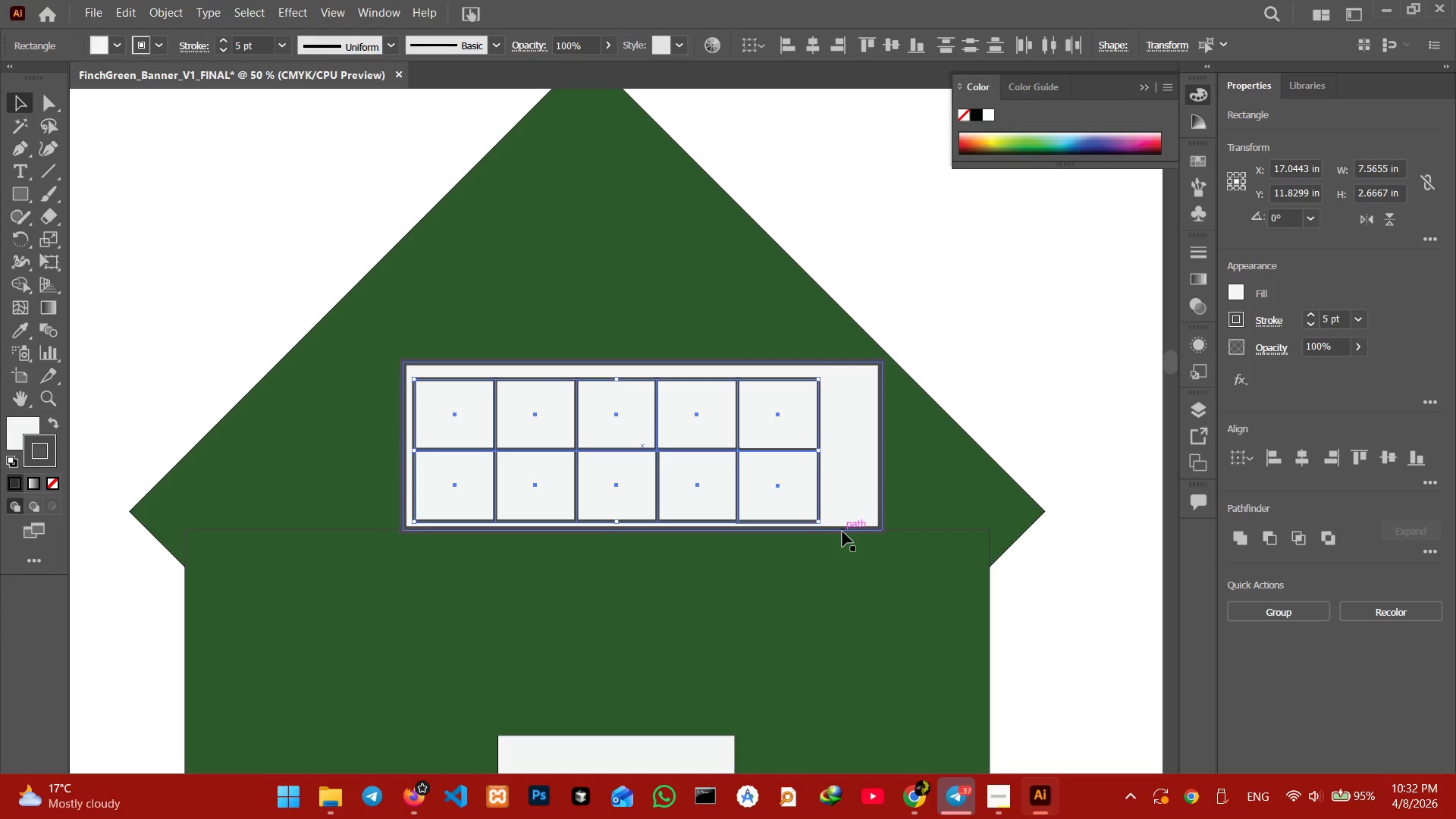 
left_click([843, 532])
 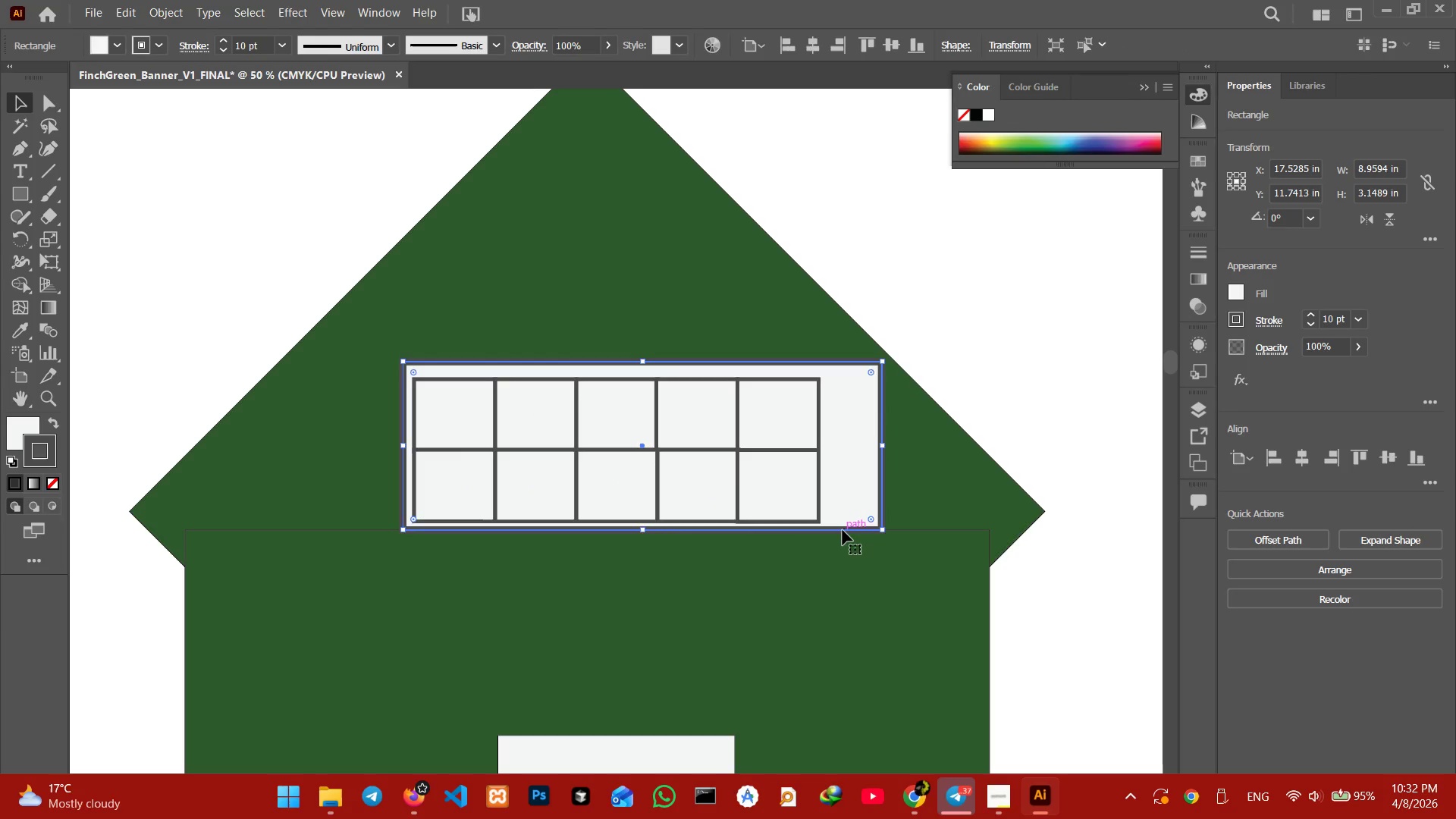 
key(Backspace)
 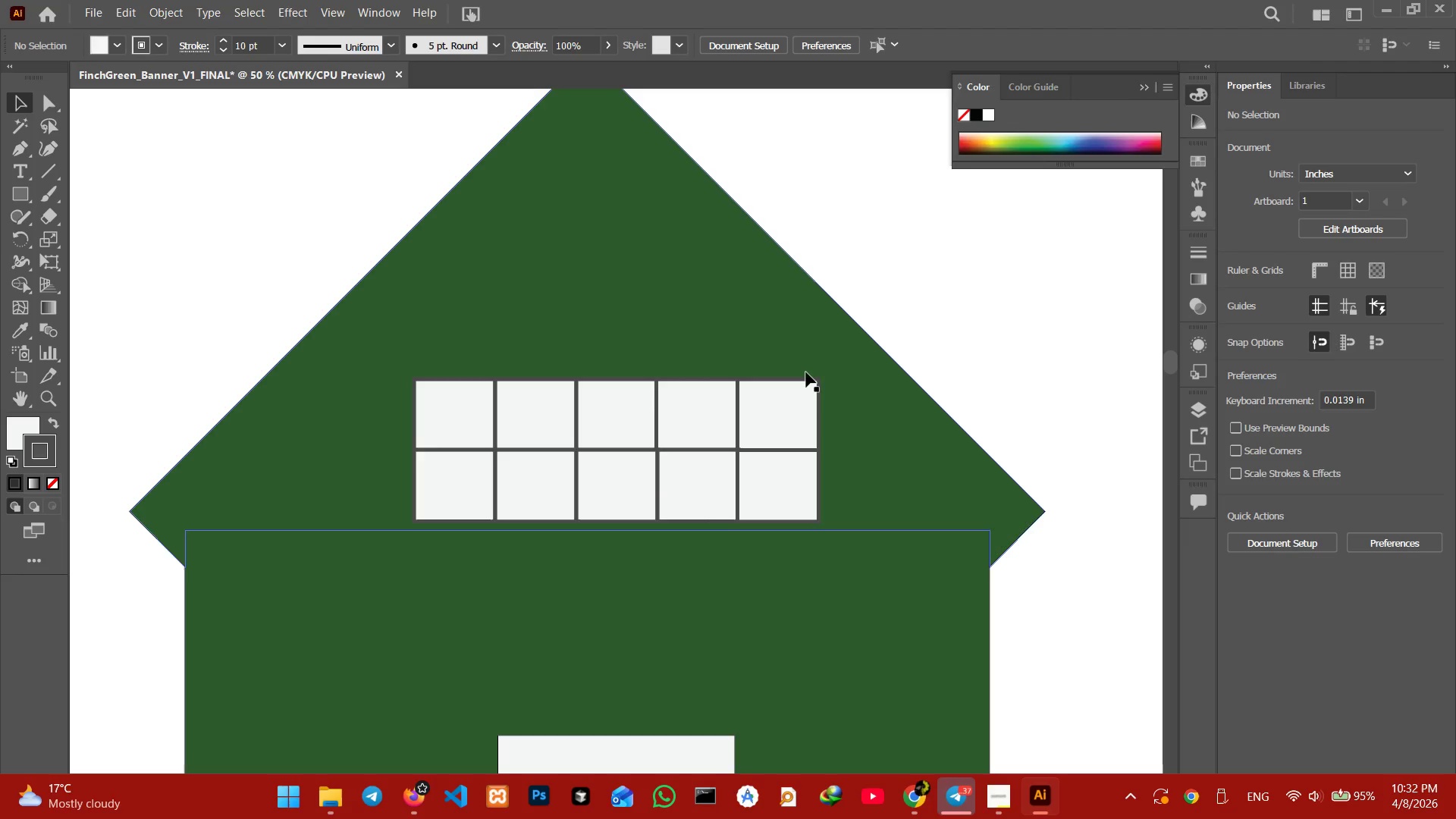 
key(Control+Minus)
 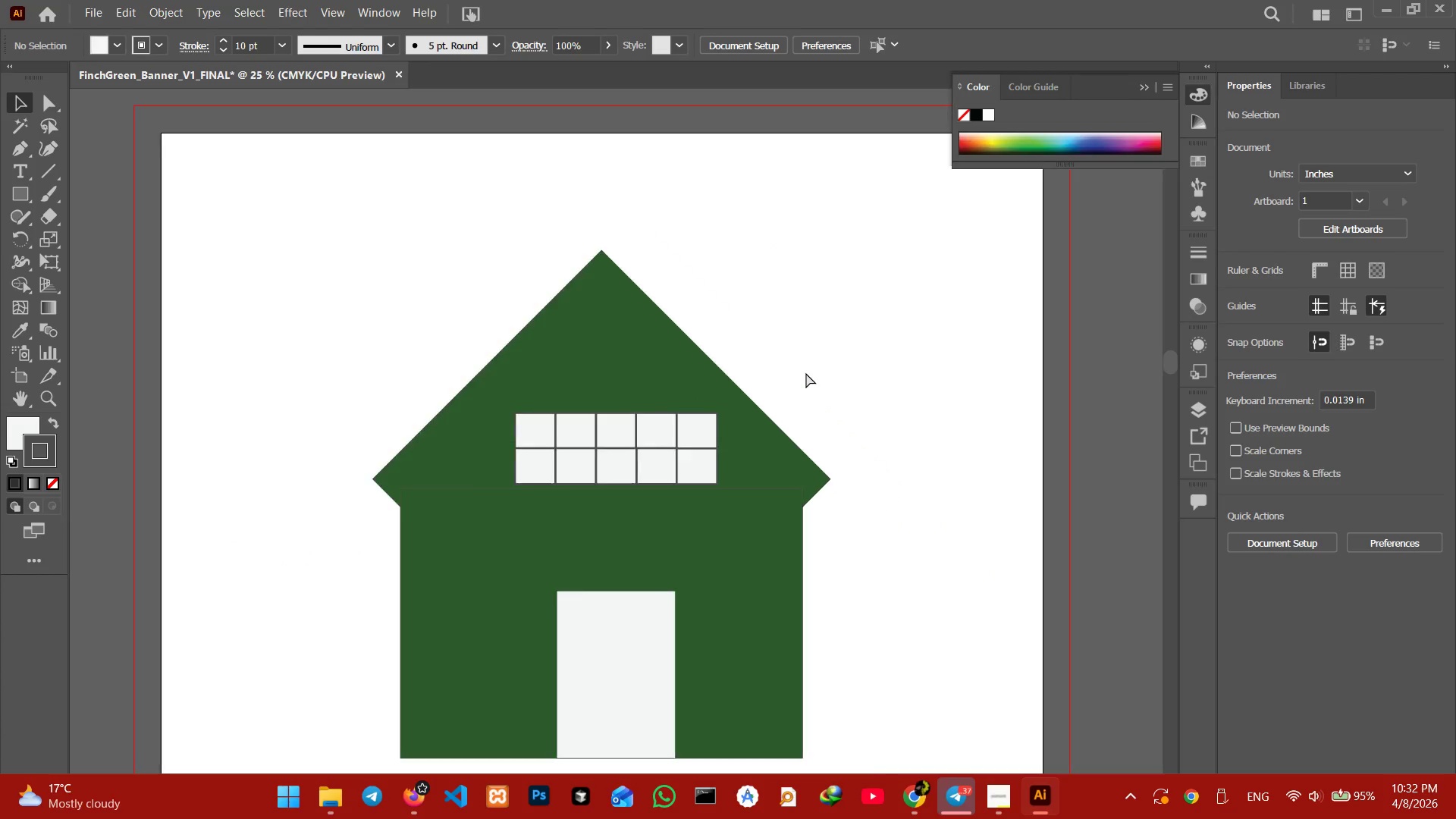 
key(Control+Minus)
 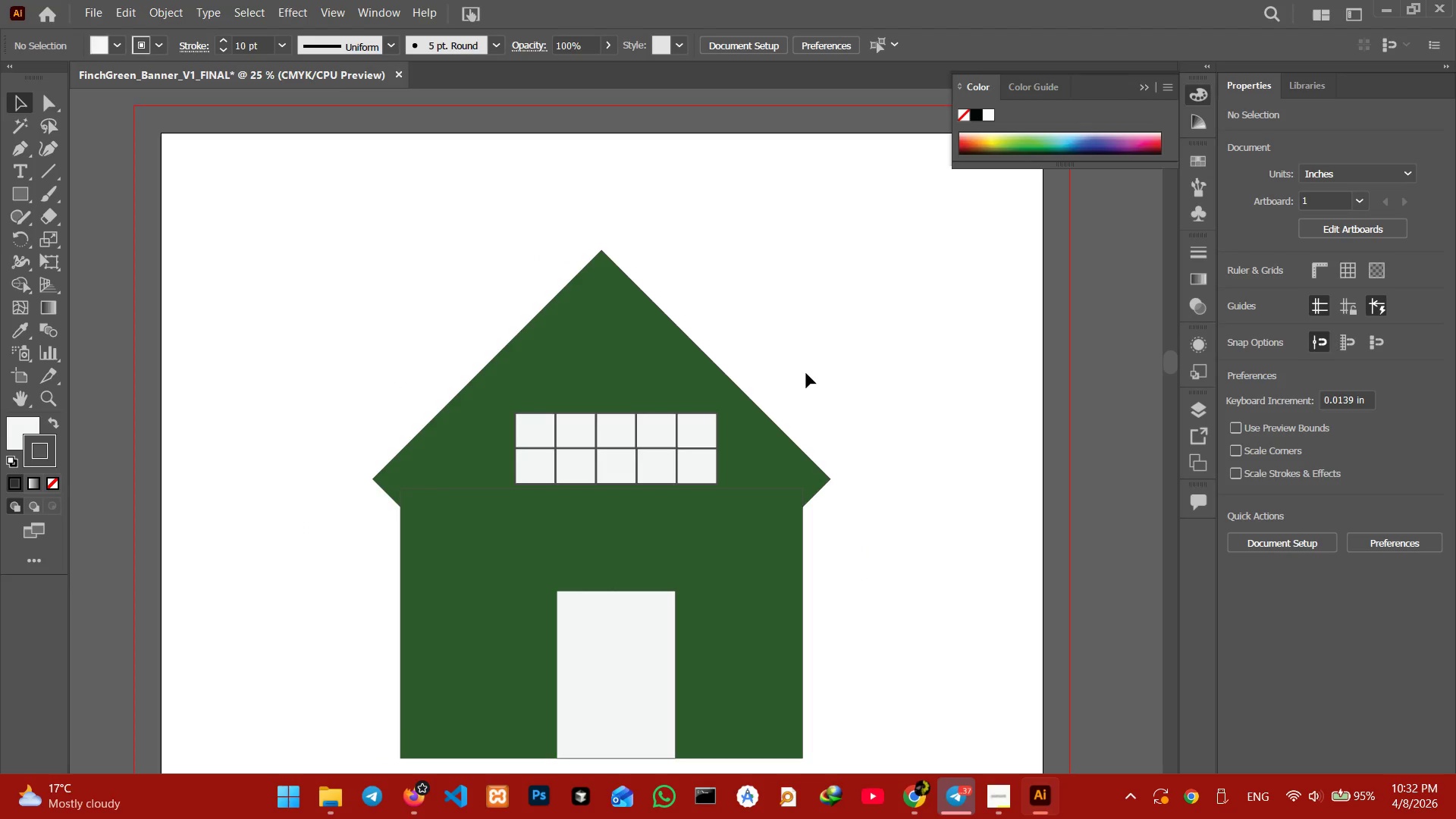 
key(Control+Minus)
 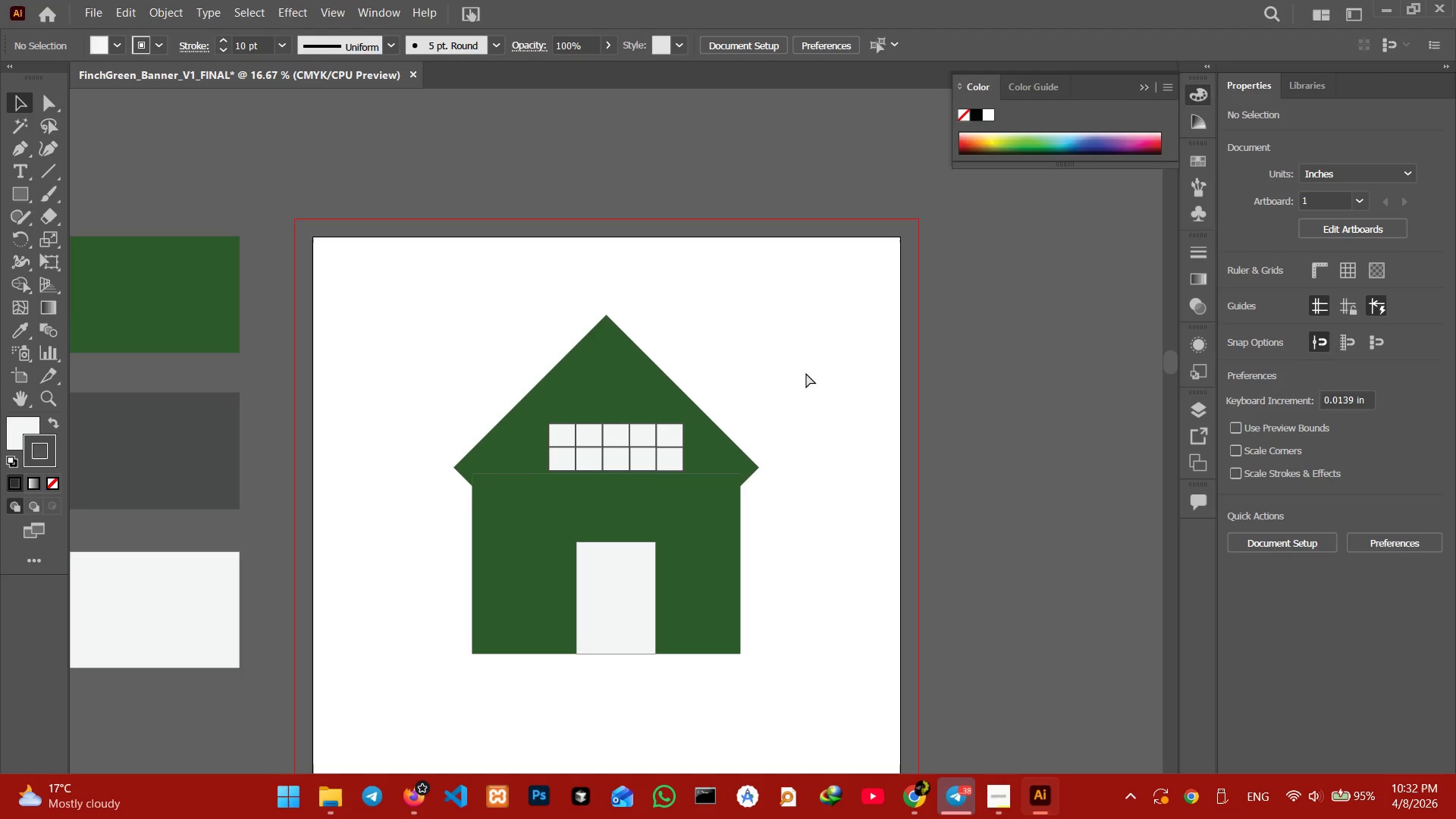 
key(Equal)
 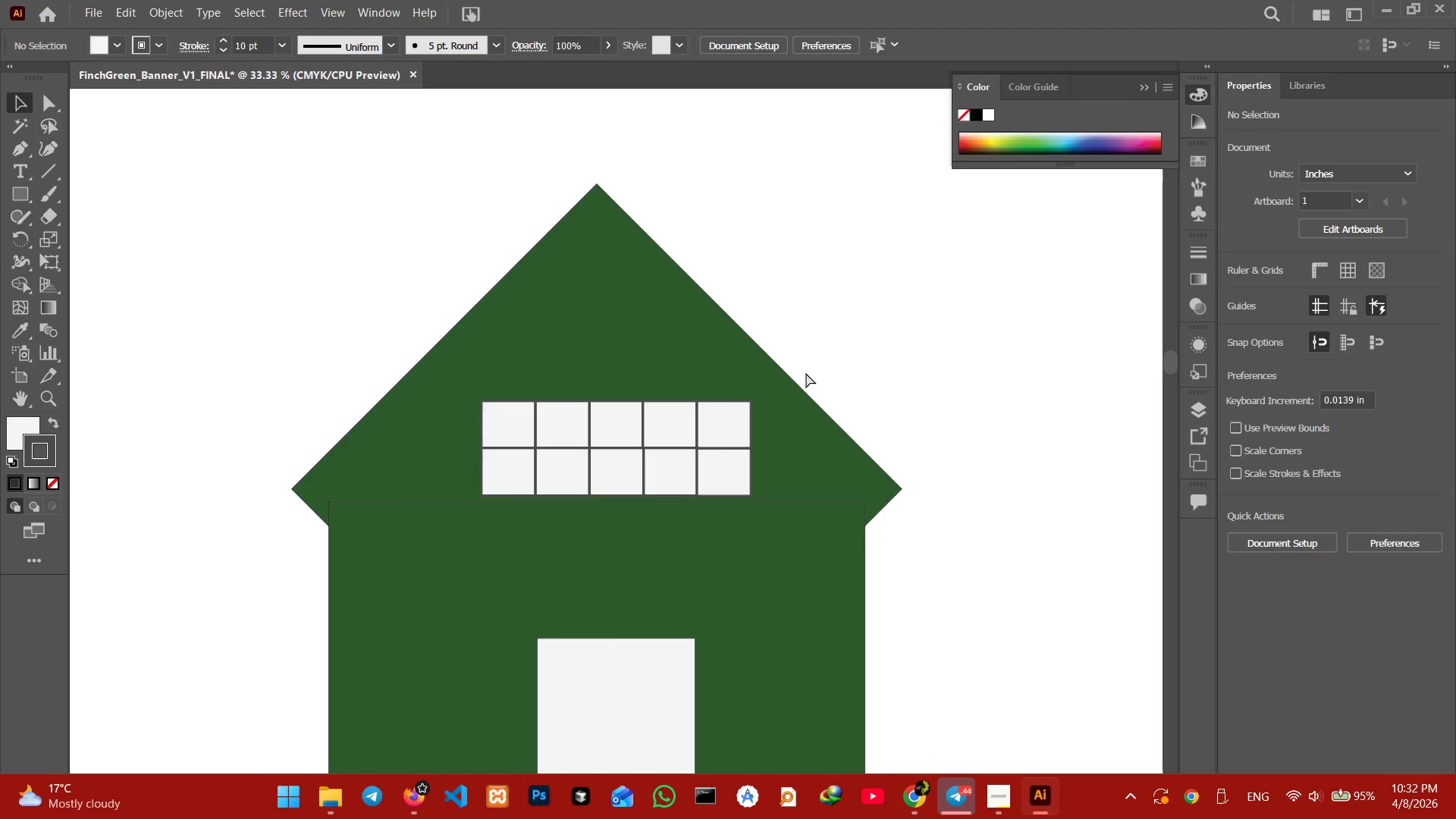 
key(Control+Equal)
 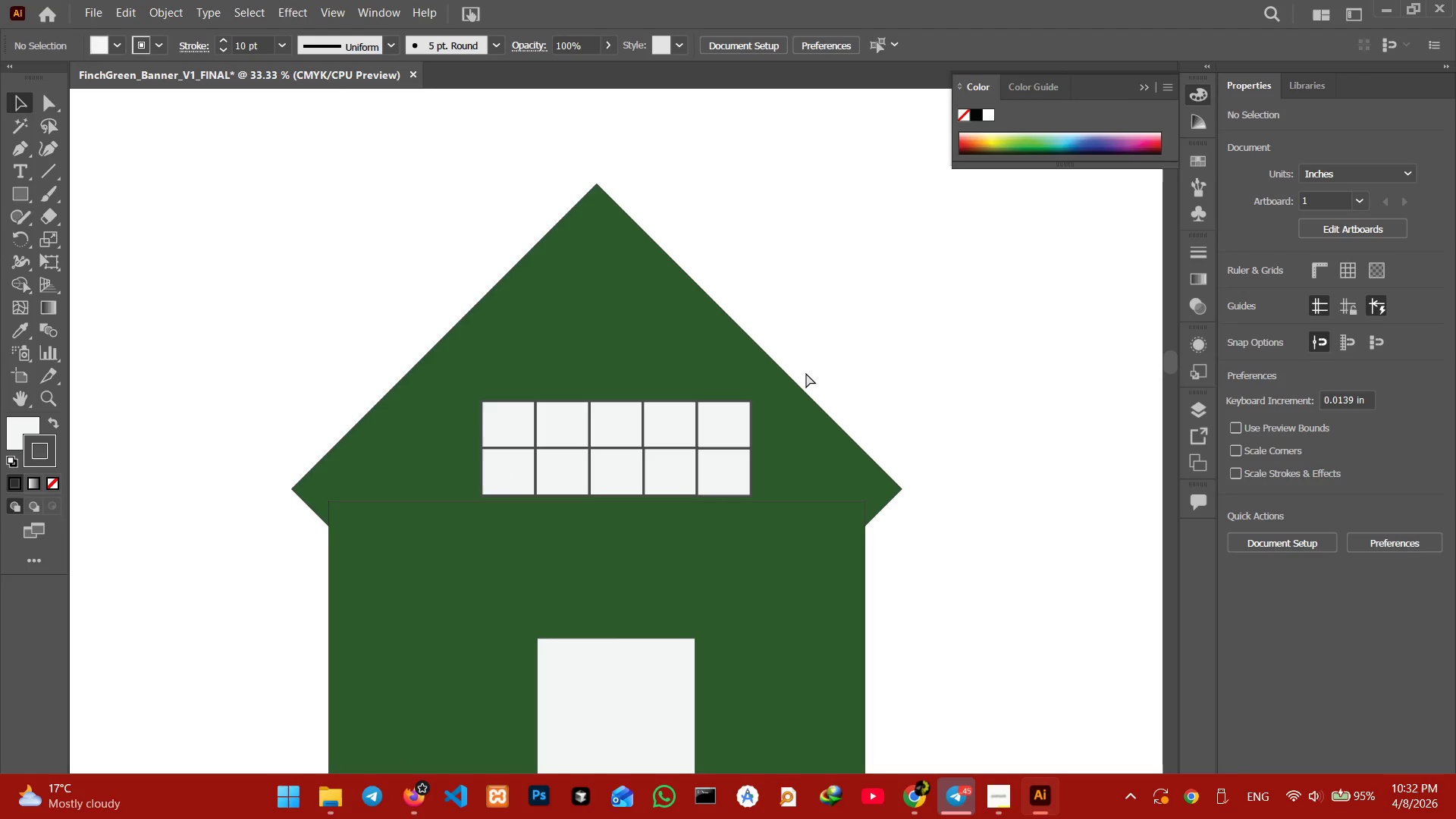 
key(Control+Z)
 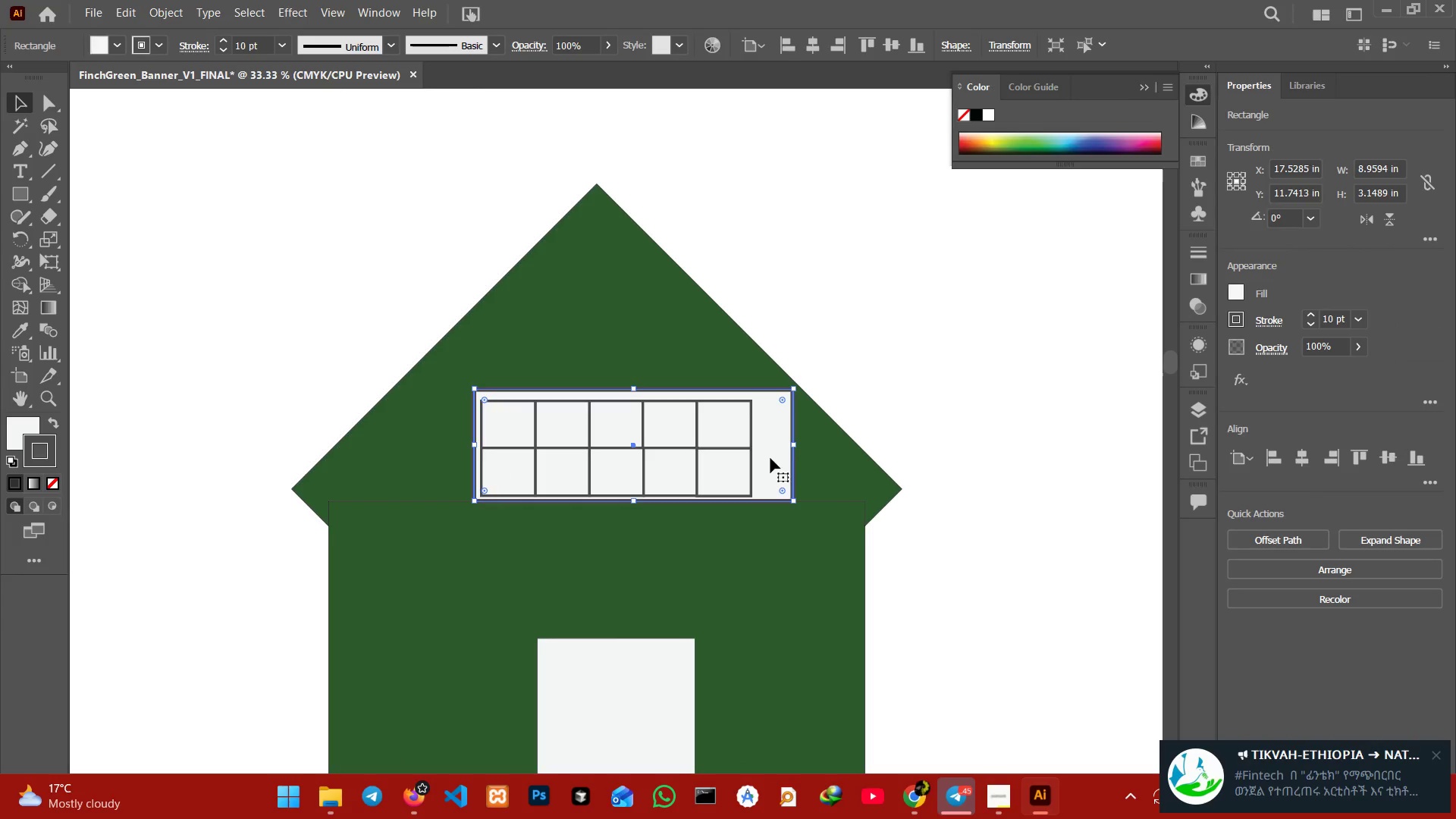 
key(Control+Z)
 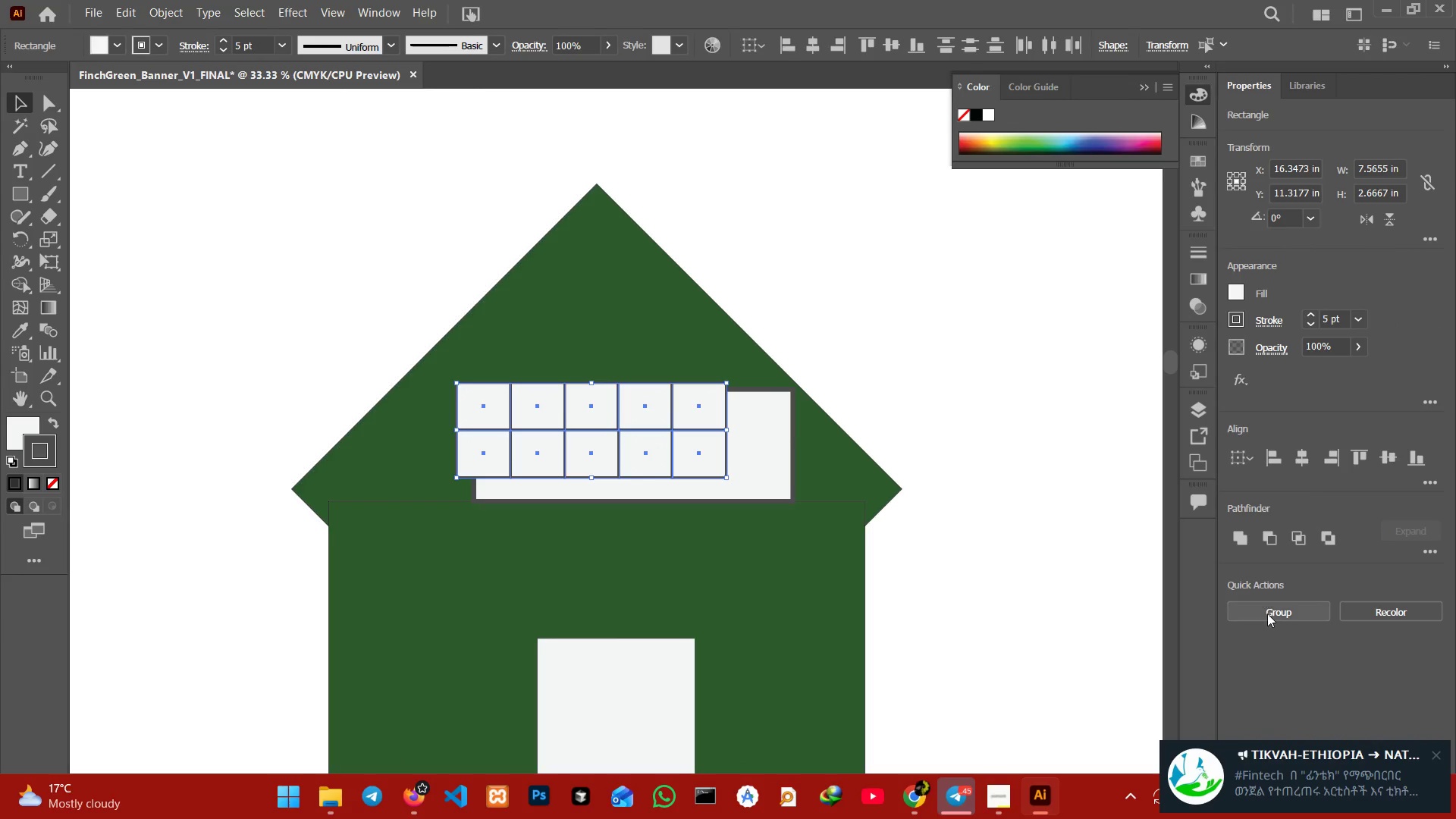 
left_click([1267, 613])
 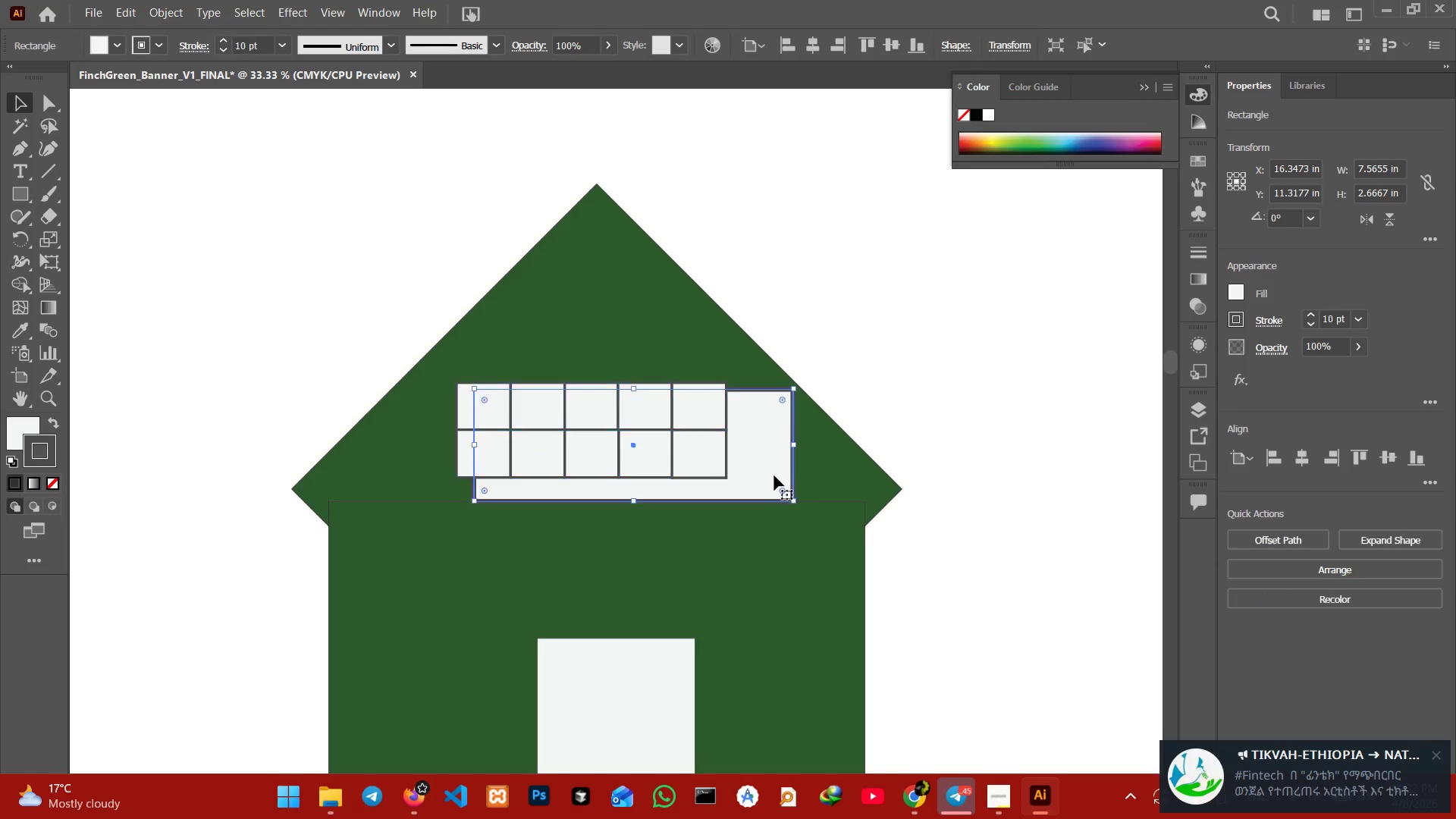 
key(Backspace)
 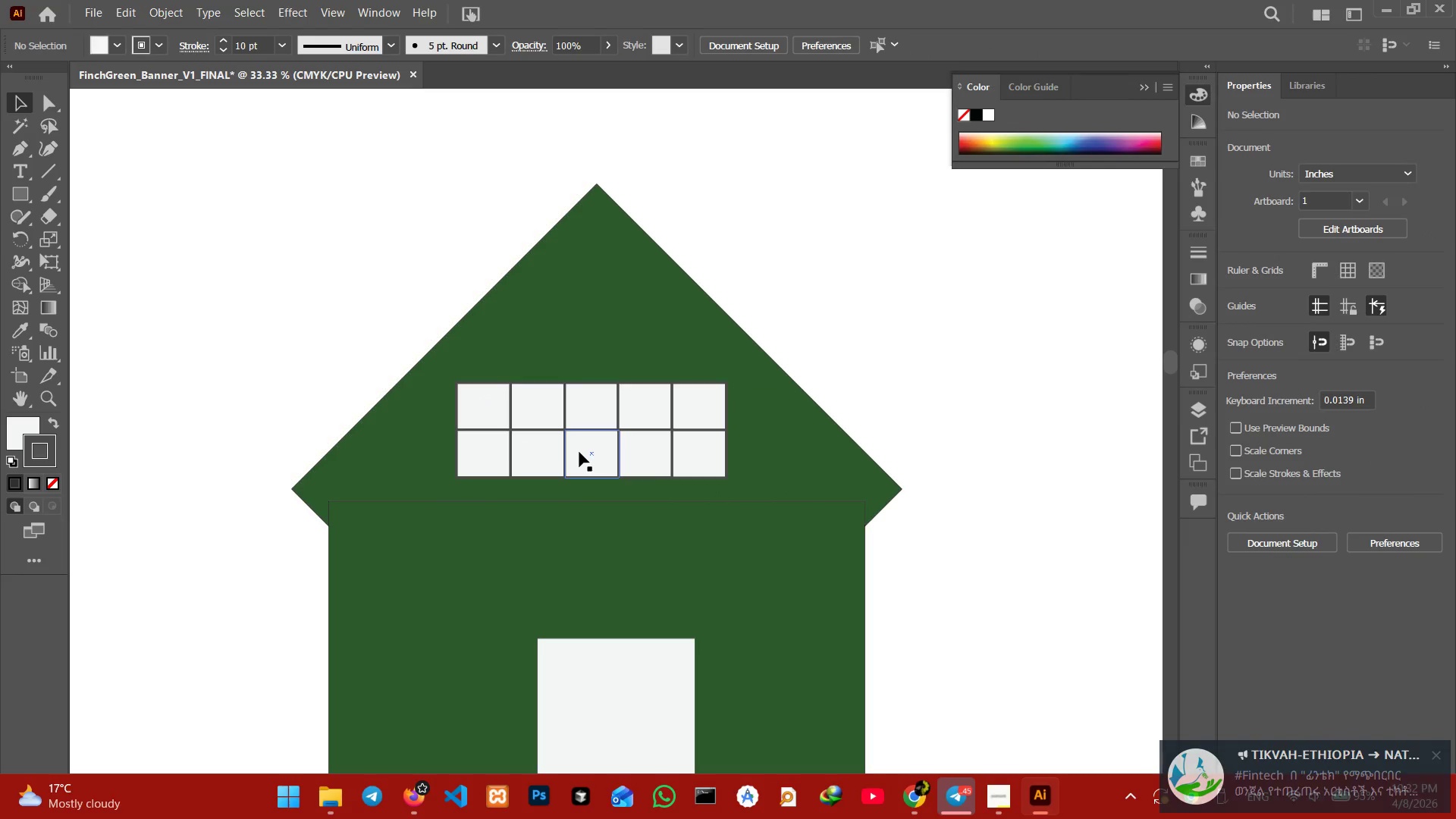 
left_click([579, 452])
 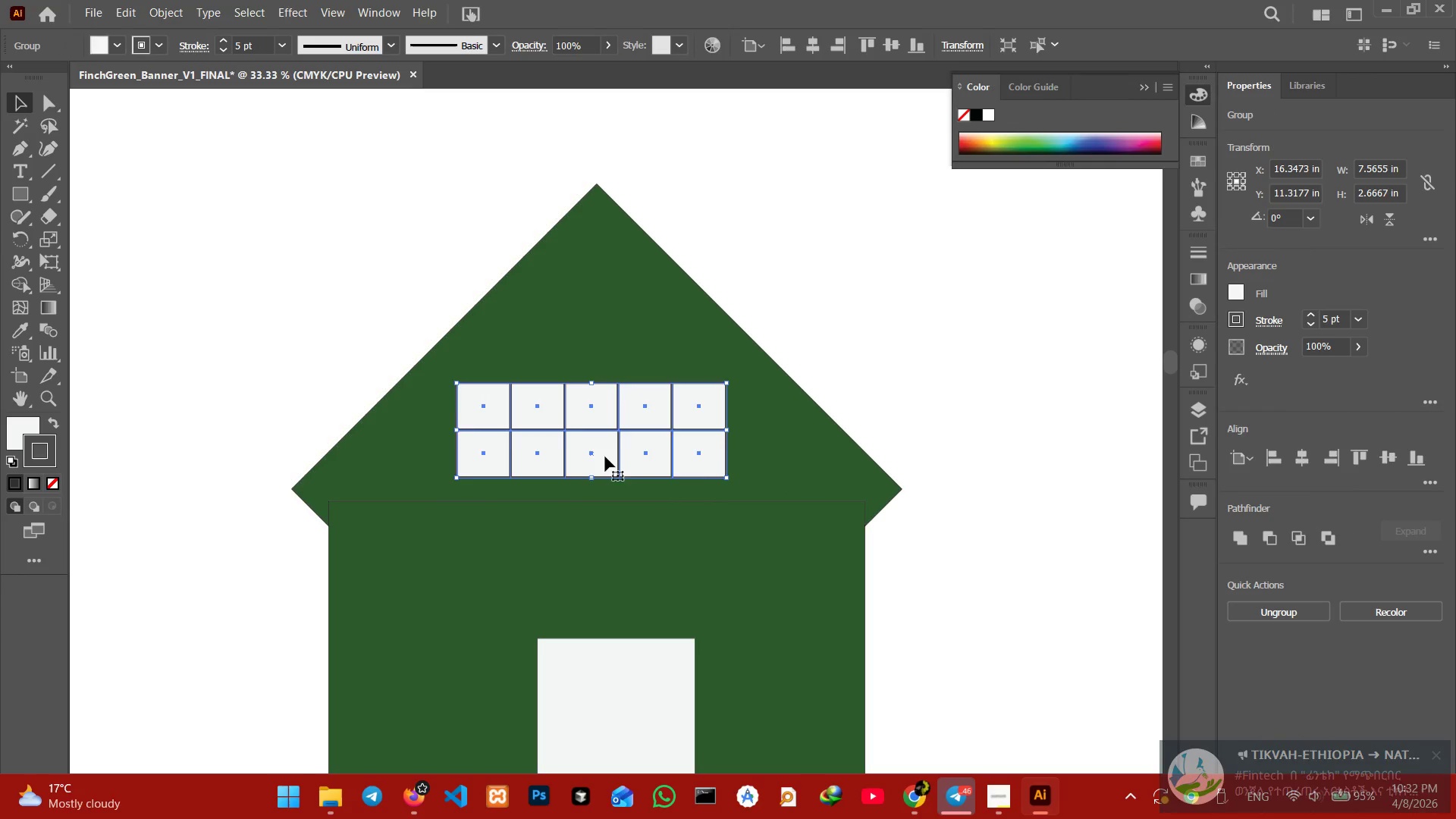 
left_click_drag(start_coordinate=[605, 457], to_coordinate=[628, 479])
 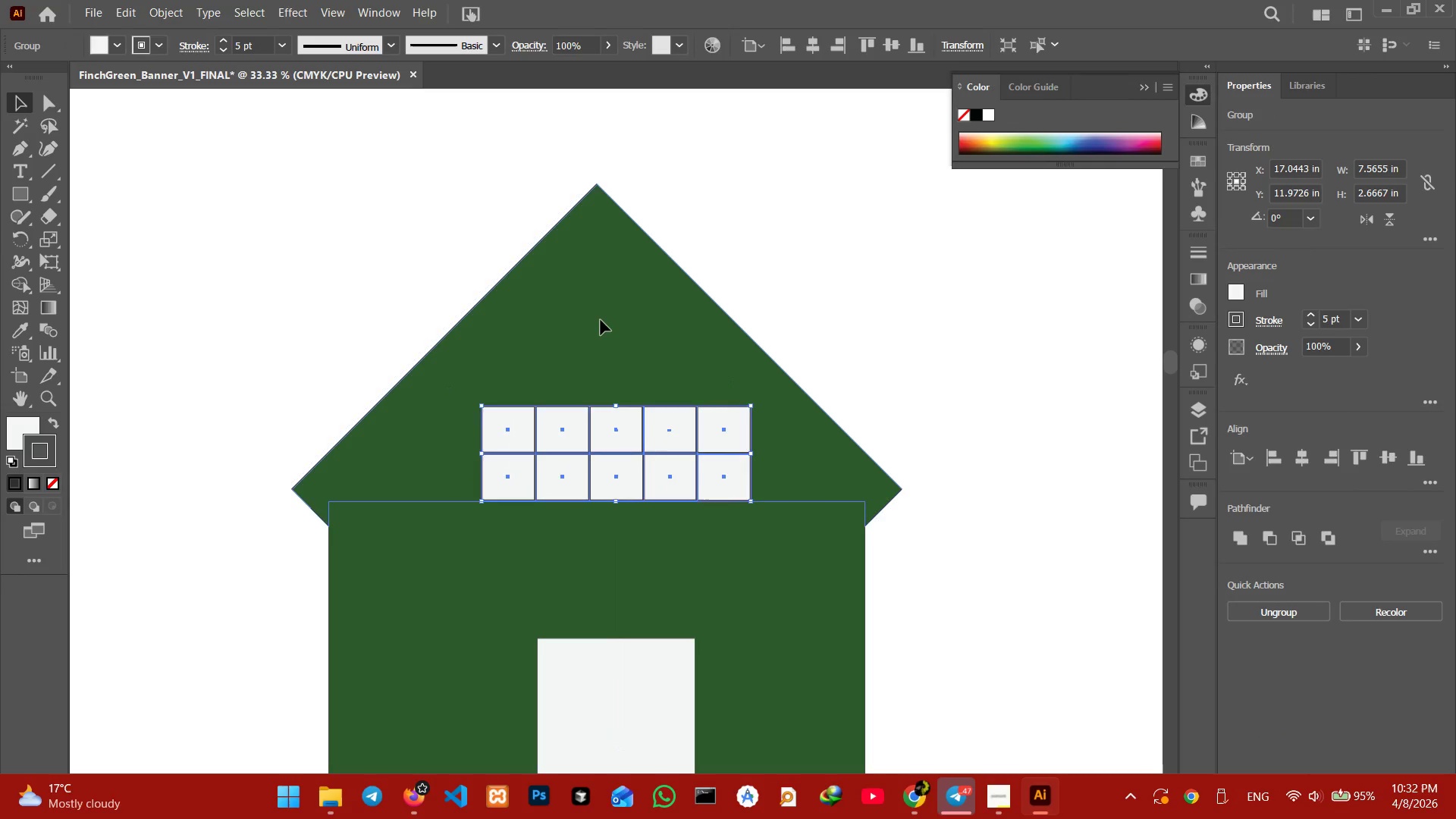 
left_click([601, 320])
 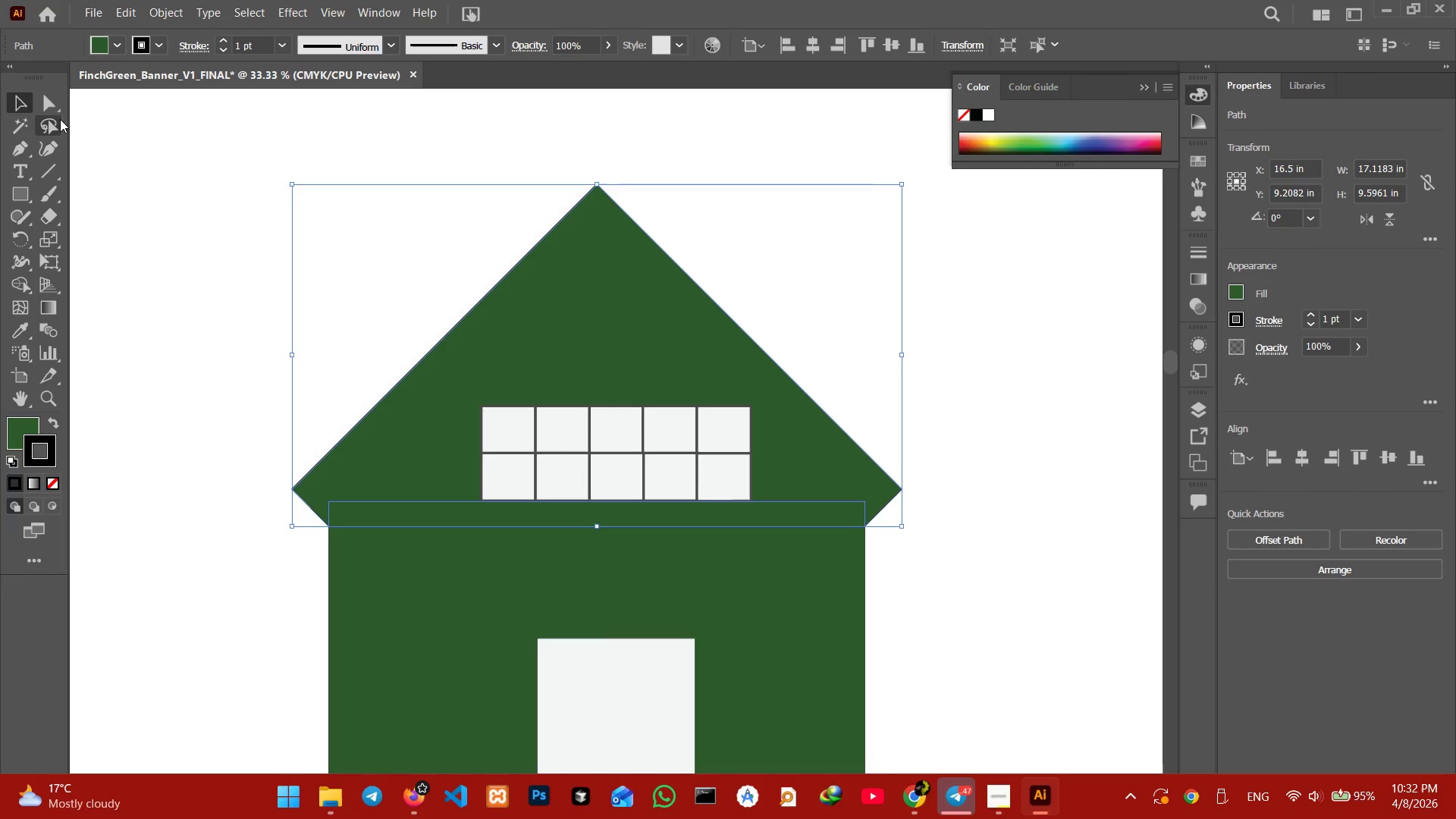 
left_click([49, 97])
 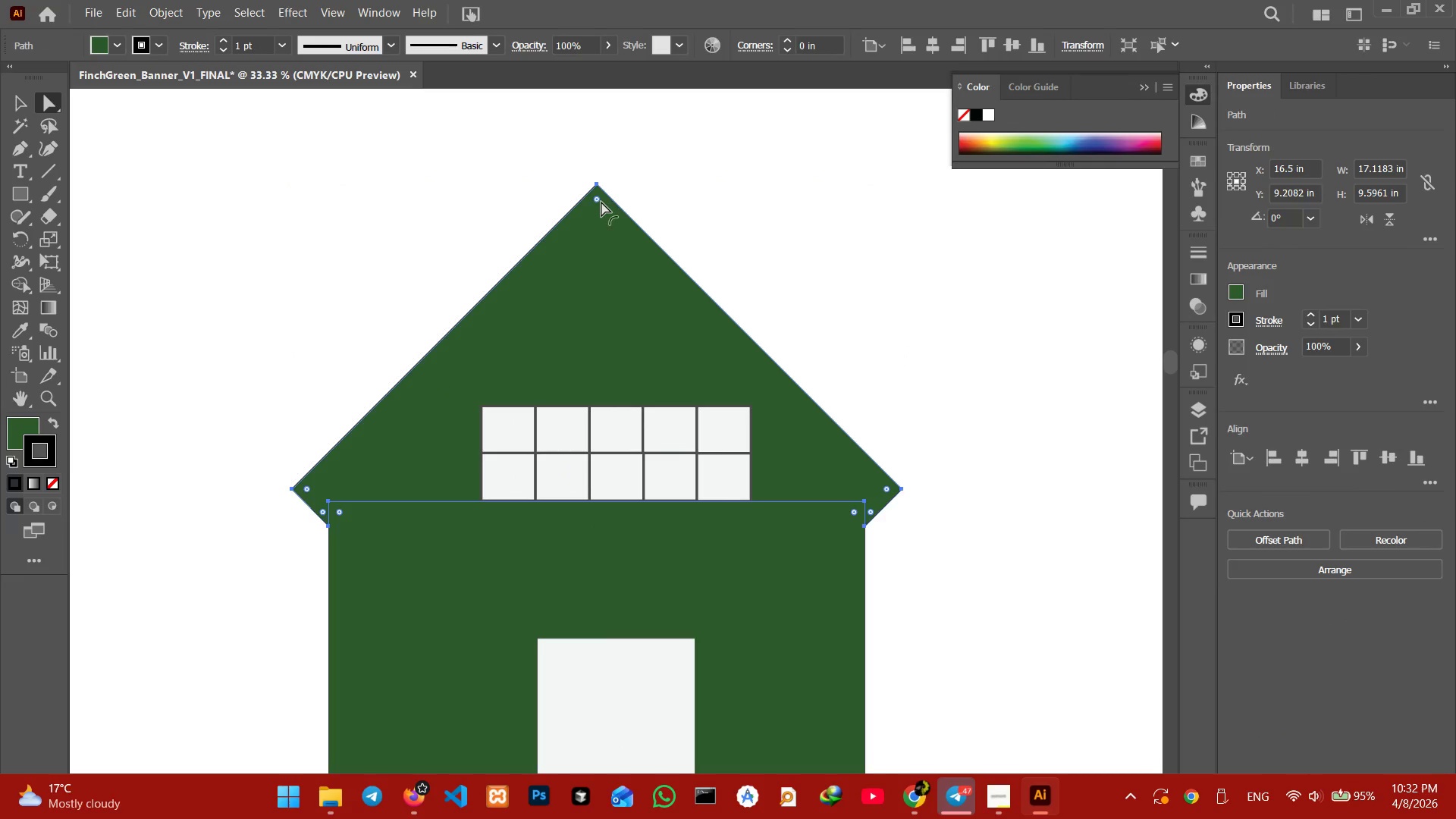 
left_click_drag(start_coordinate=[601, 202], to_coordinate=[601, 228])
 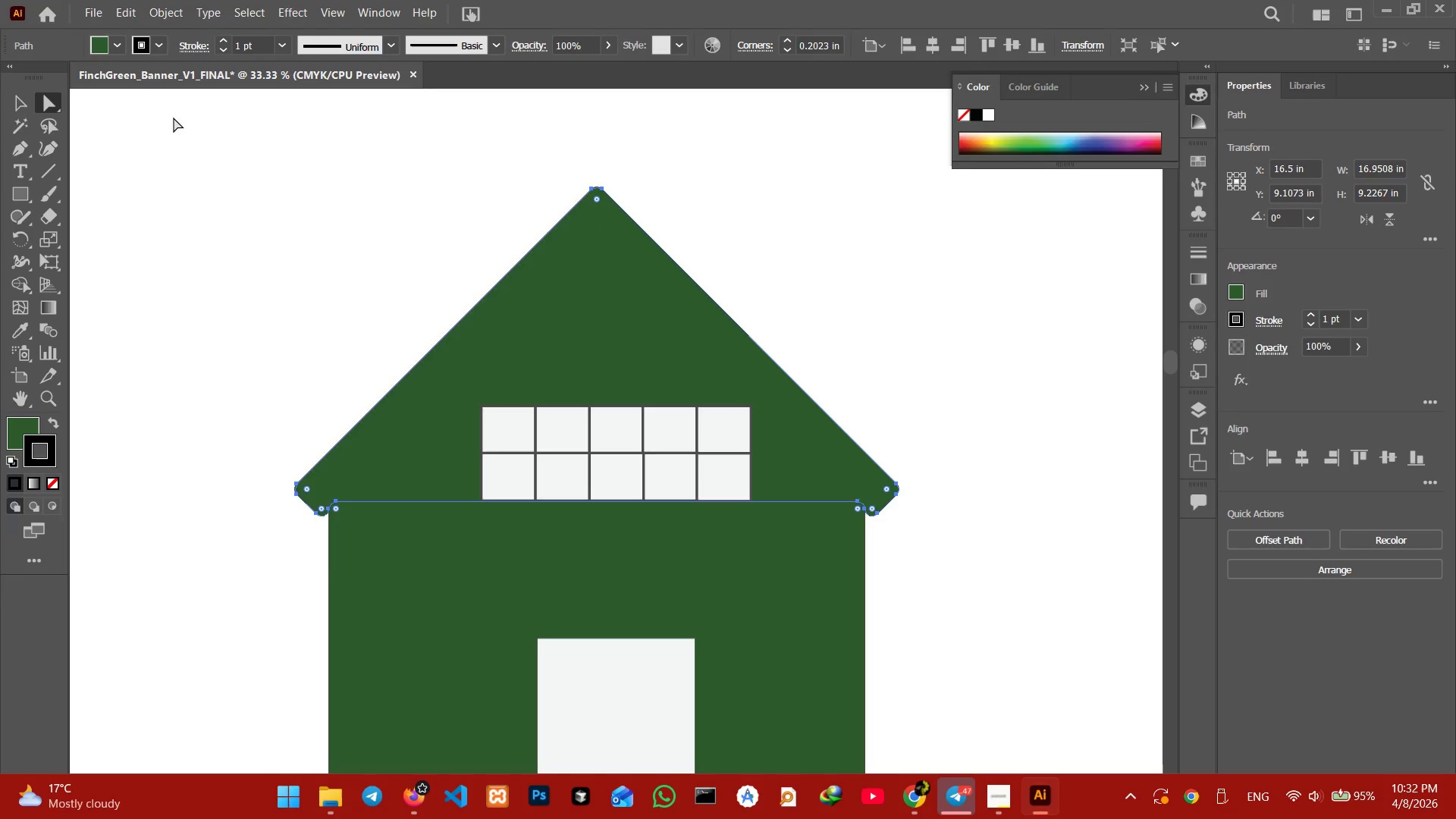 
left_click([84, 104])
 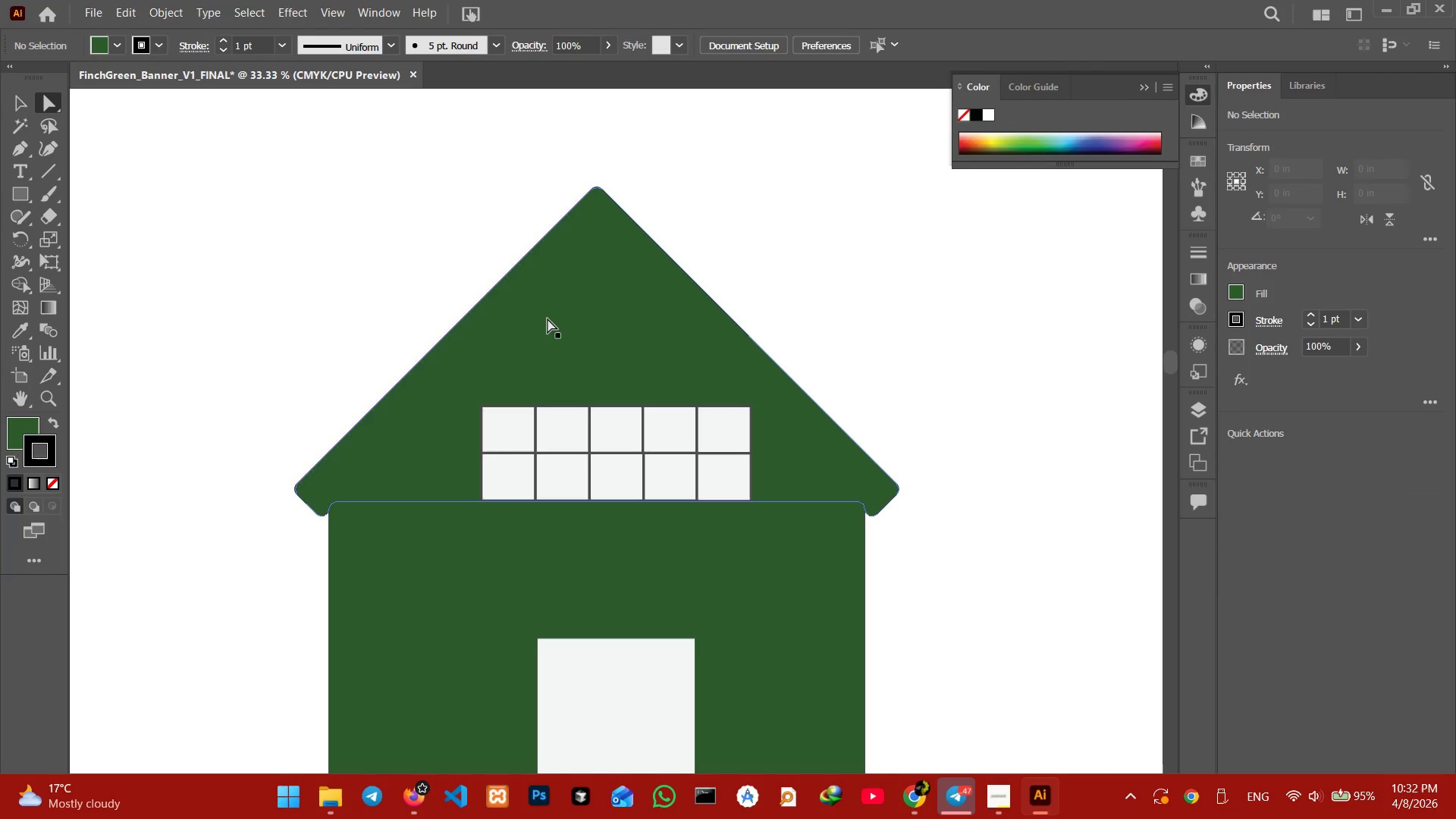 
left_click([548, 318])
 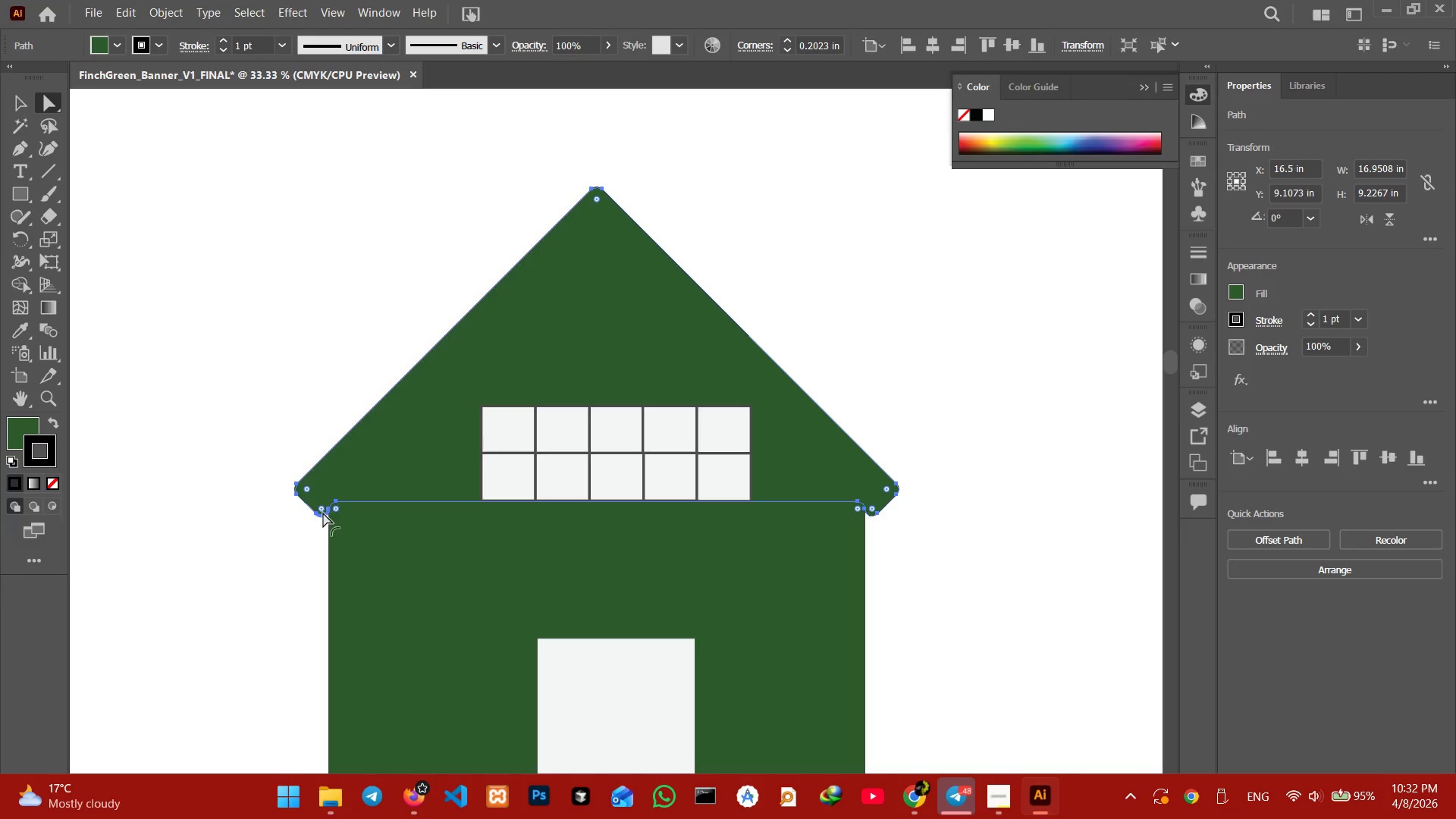 
left_click([323, 509])
 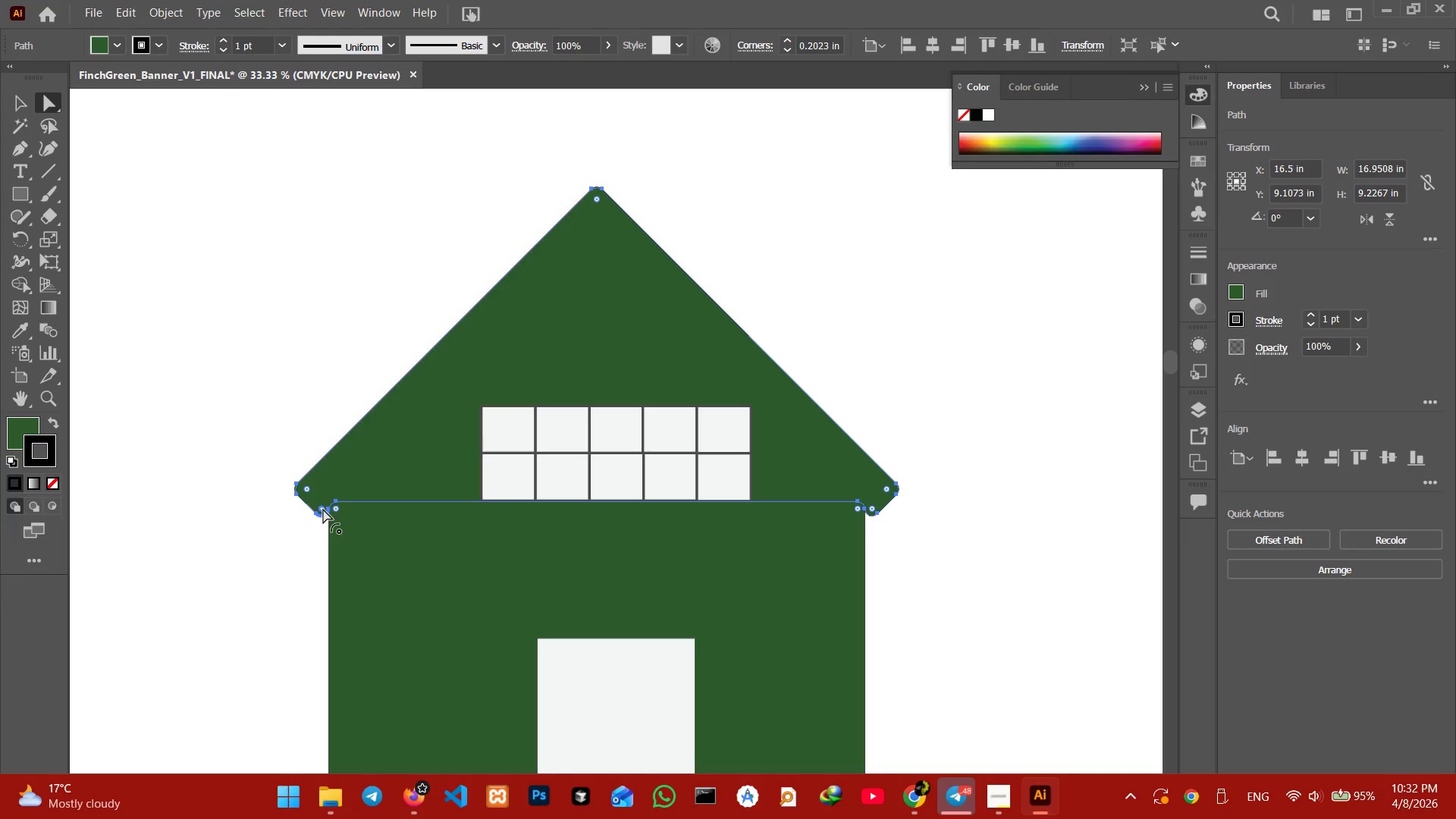 
left_click_drag(start_coordinate=[323, 509], to_coordinate=[331, 538])
 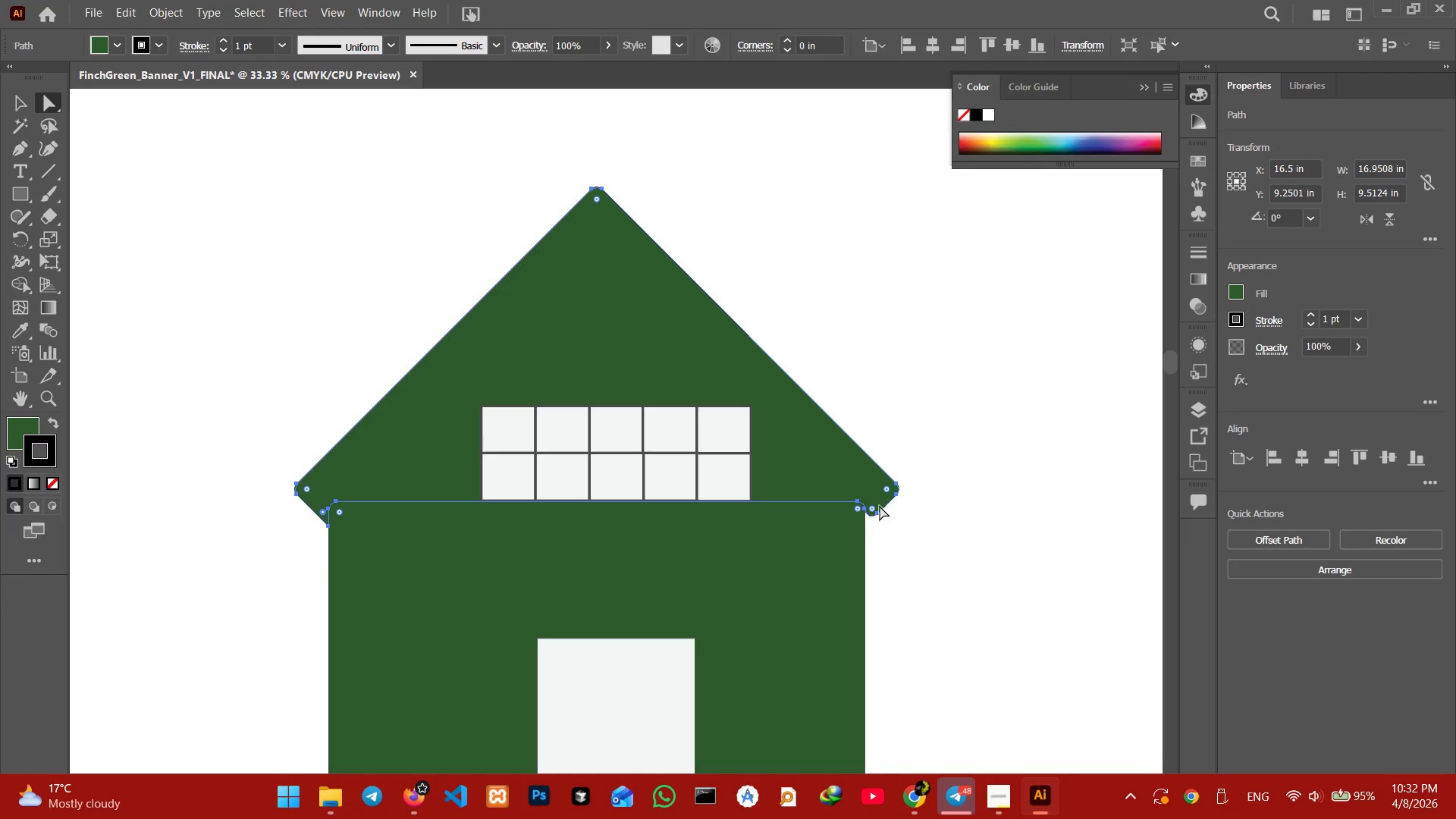 
left_click([874, 509])
 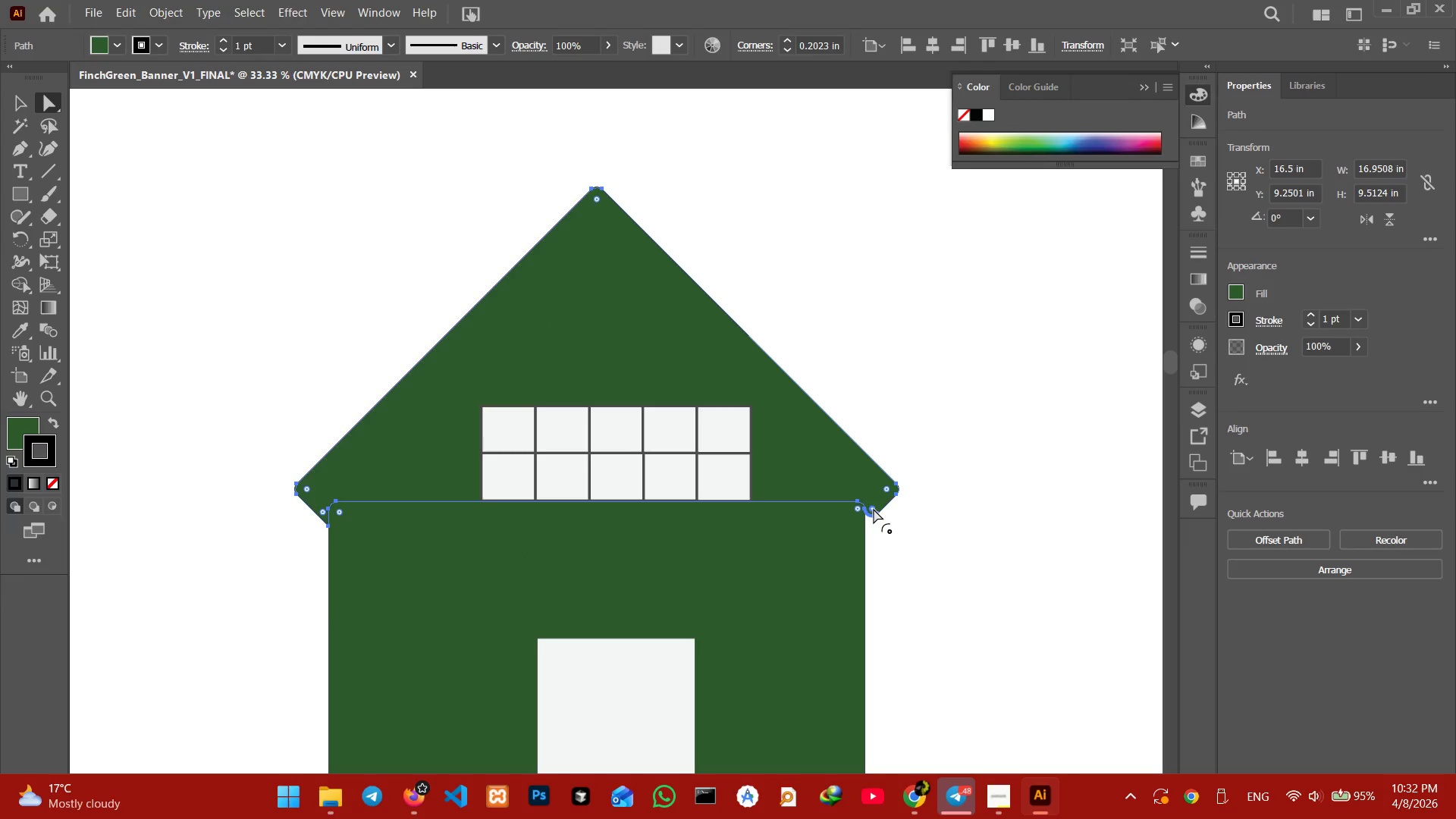 
left_click_drag(start_coordinate=[874, 509], to_coordinate=[868, 551])
 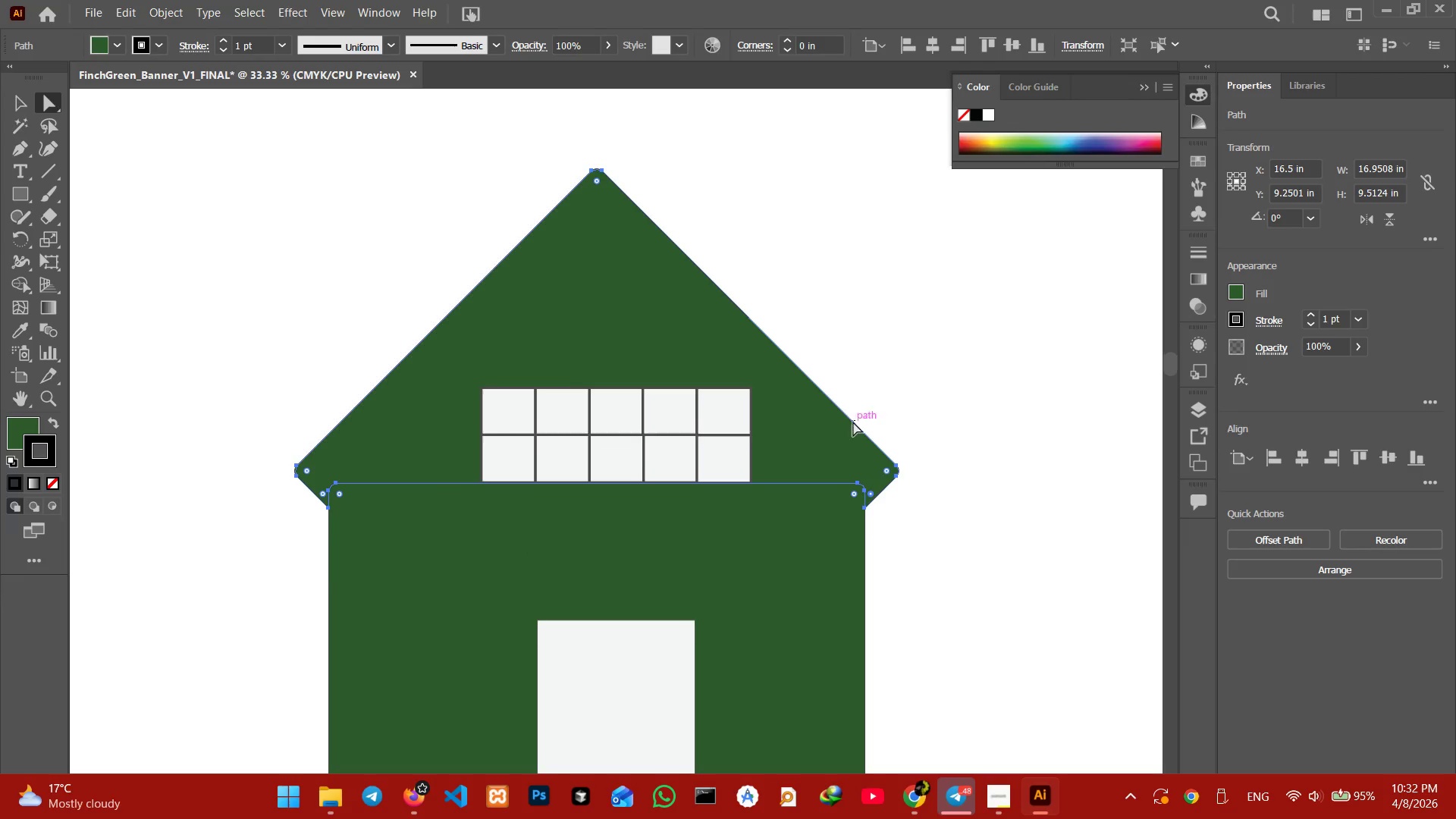 
scroll: coordinate [849, 419], scroll_direction: down, amount: 13.0
 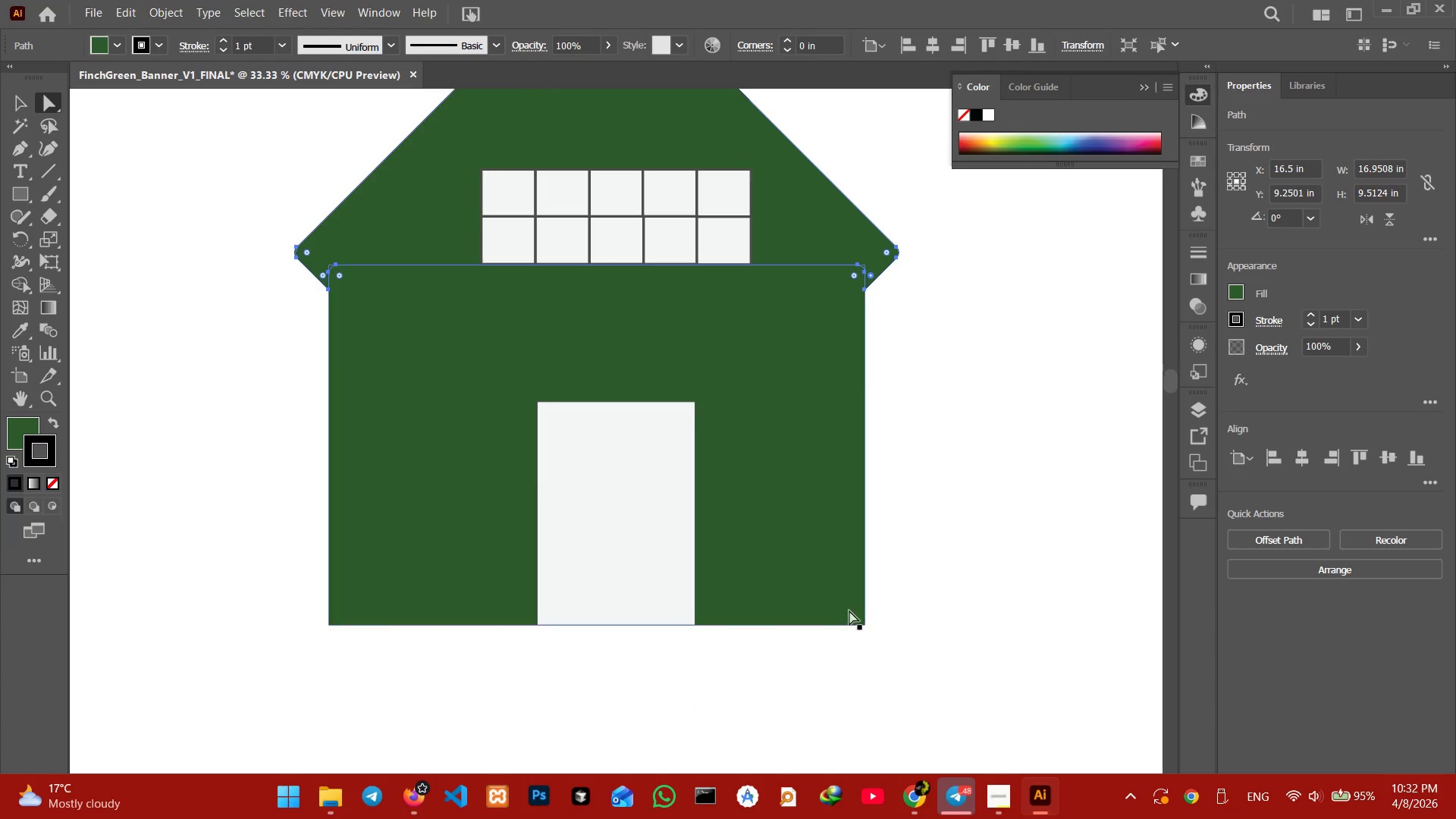 
left_click([849, 588])
 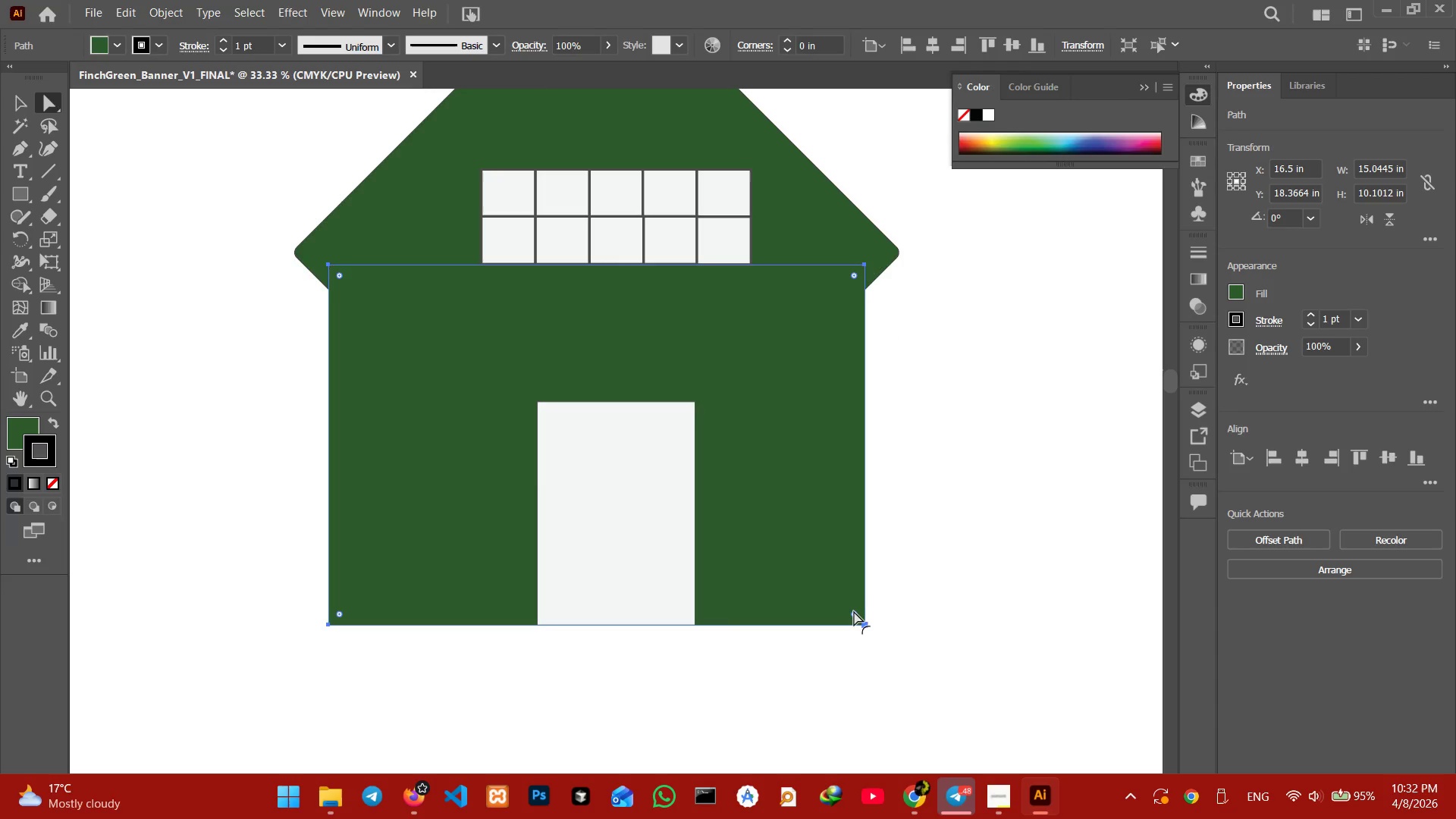 
left_click_drag(start_coordinate=[854, 611], to_coordinate=[839, 598])
 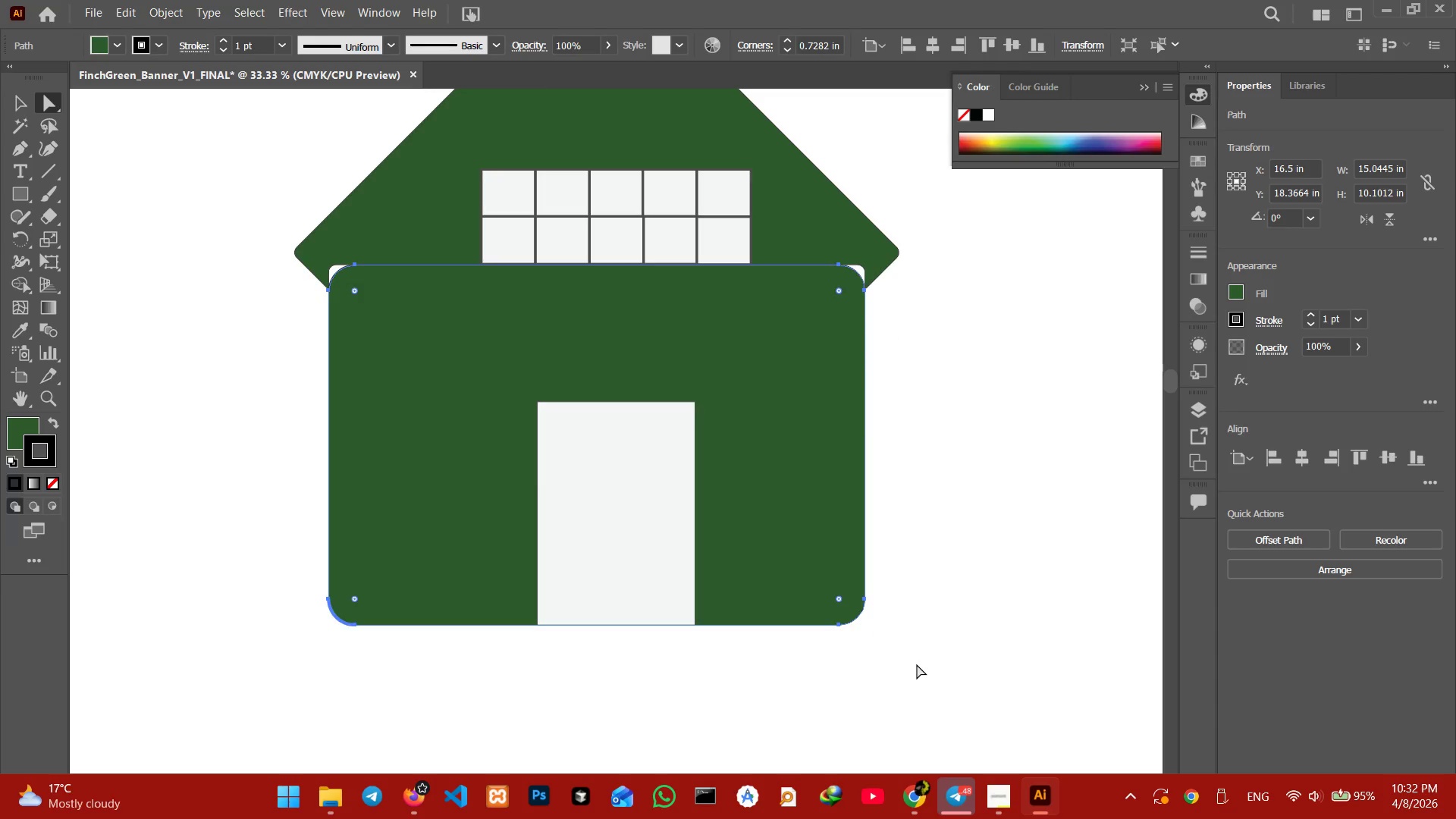 
left_click([917, 657])
 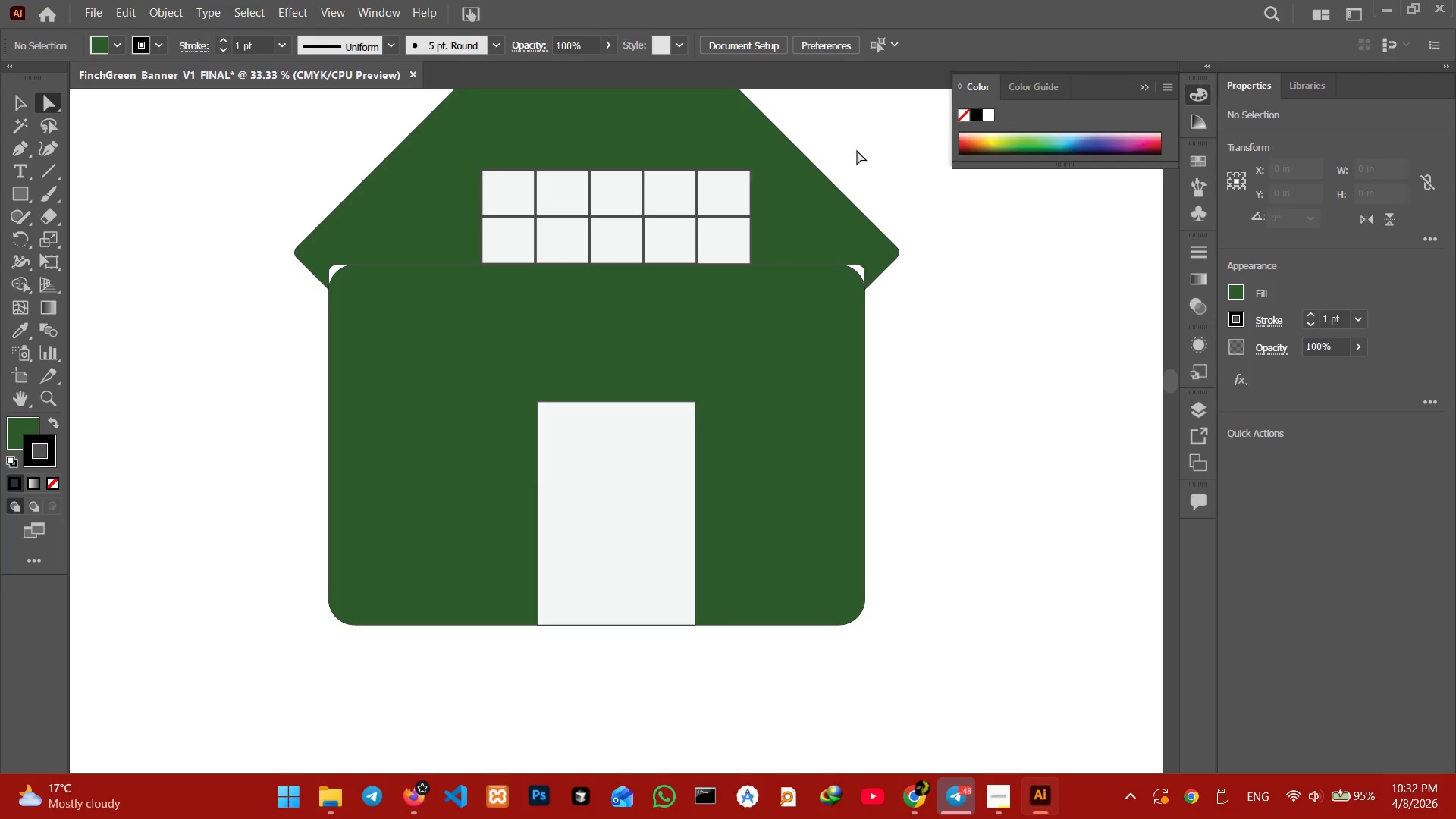 
left_click([825, 313])
 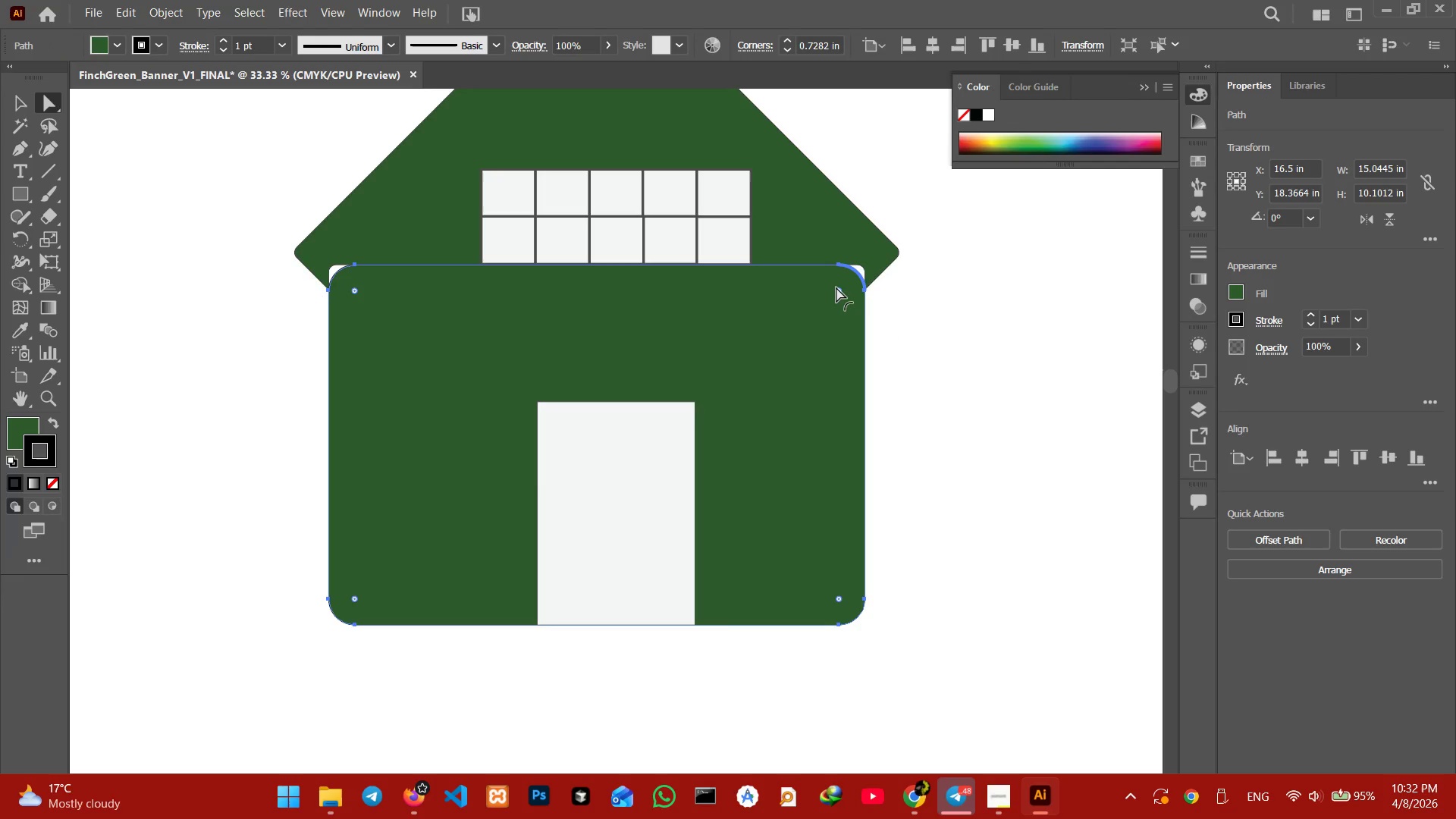 
left_click([836, 287])
 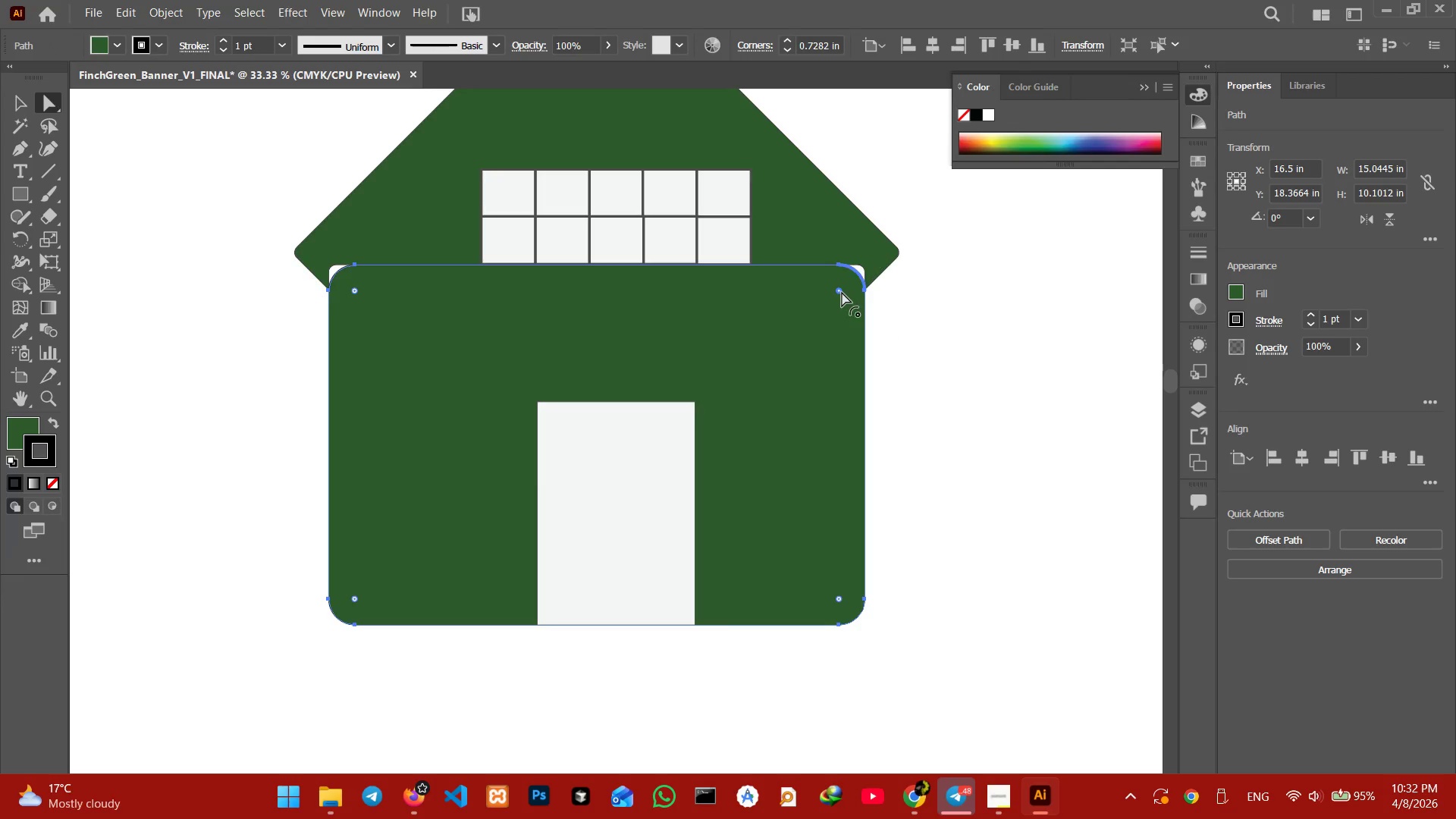 
left_click_drag(start_coordinate=[842, 292], to_coordinate=[852, 264])
 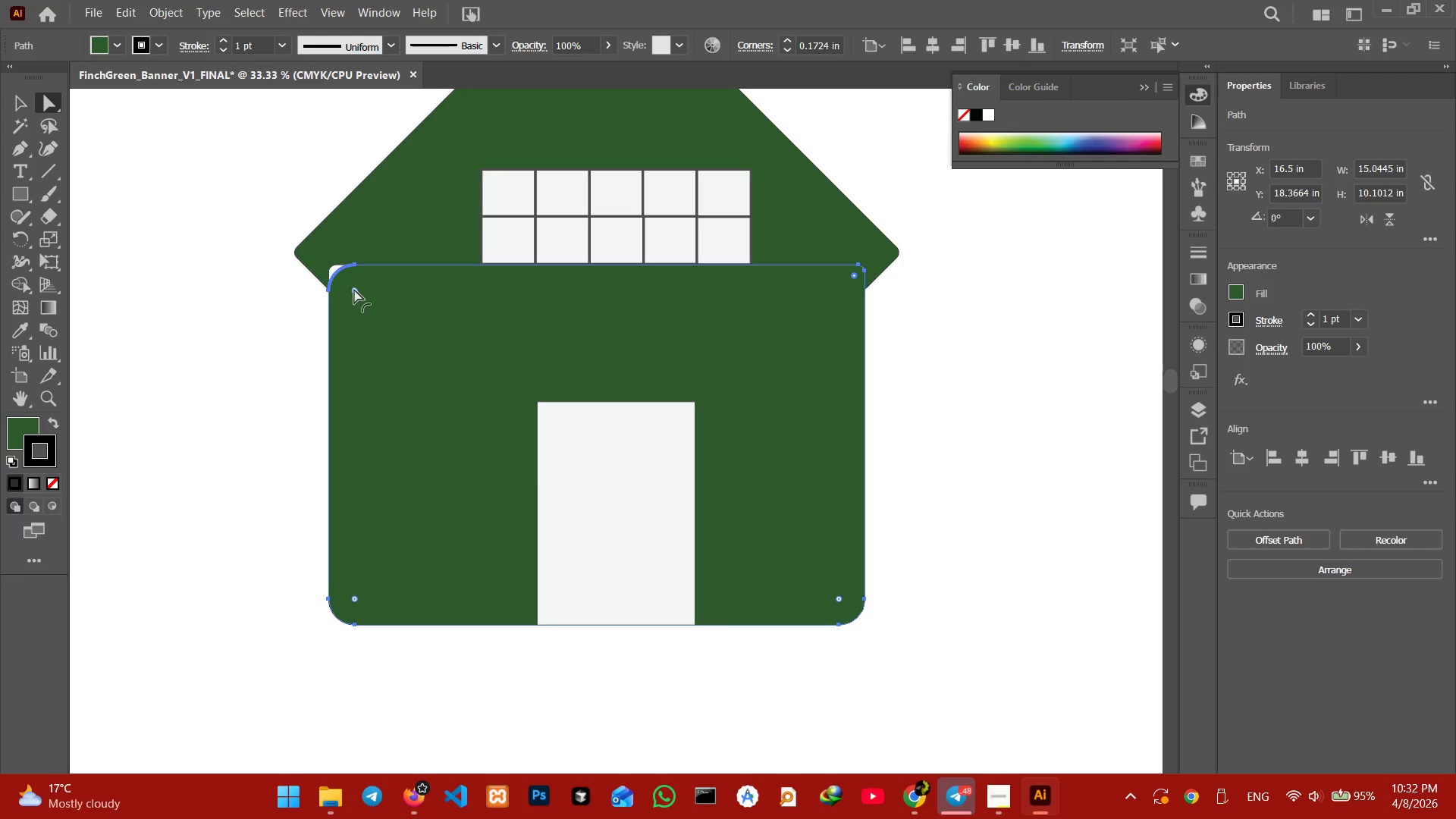 
left_click([354, 289])
 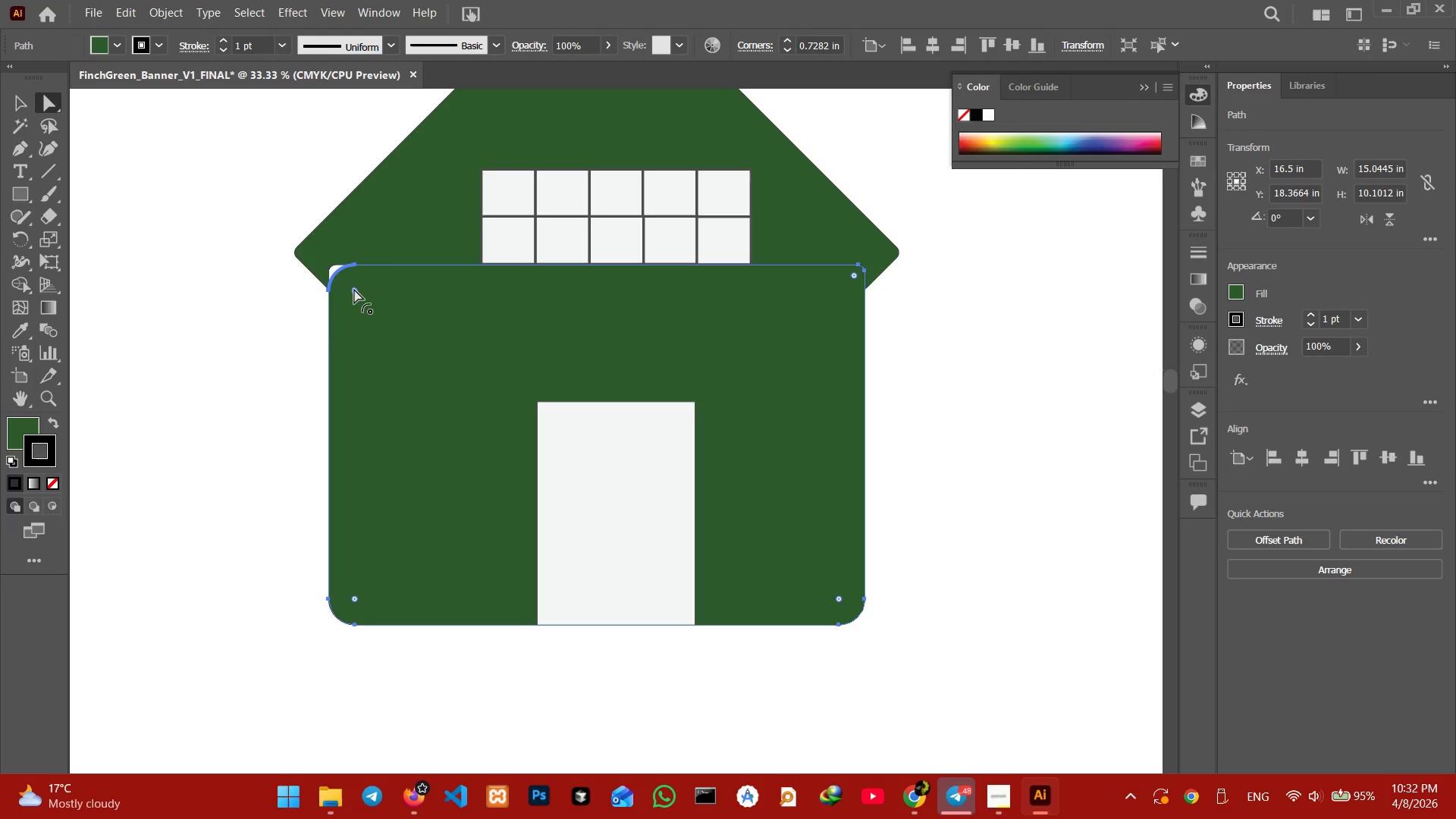 
left_click_drag(start_coordinate=[354, 289], to_coordinate=[342, 240])
 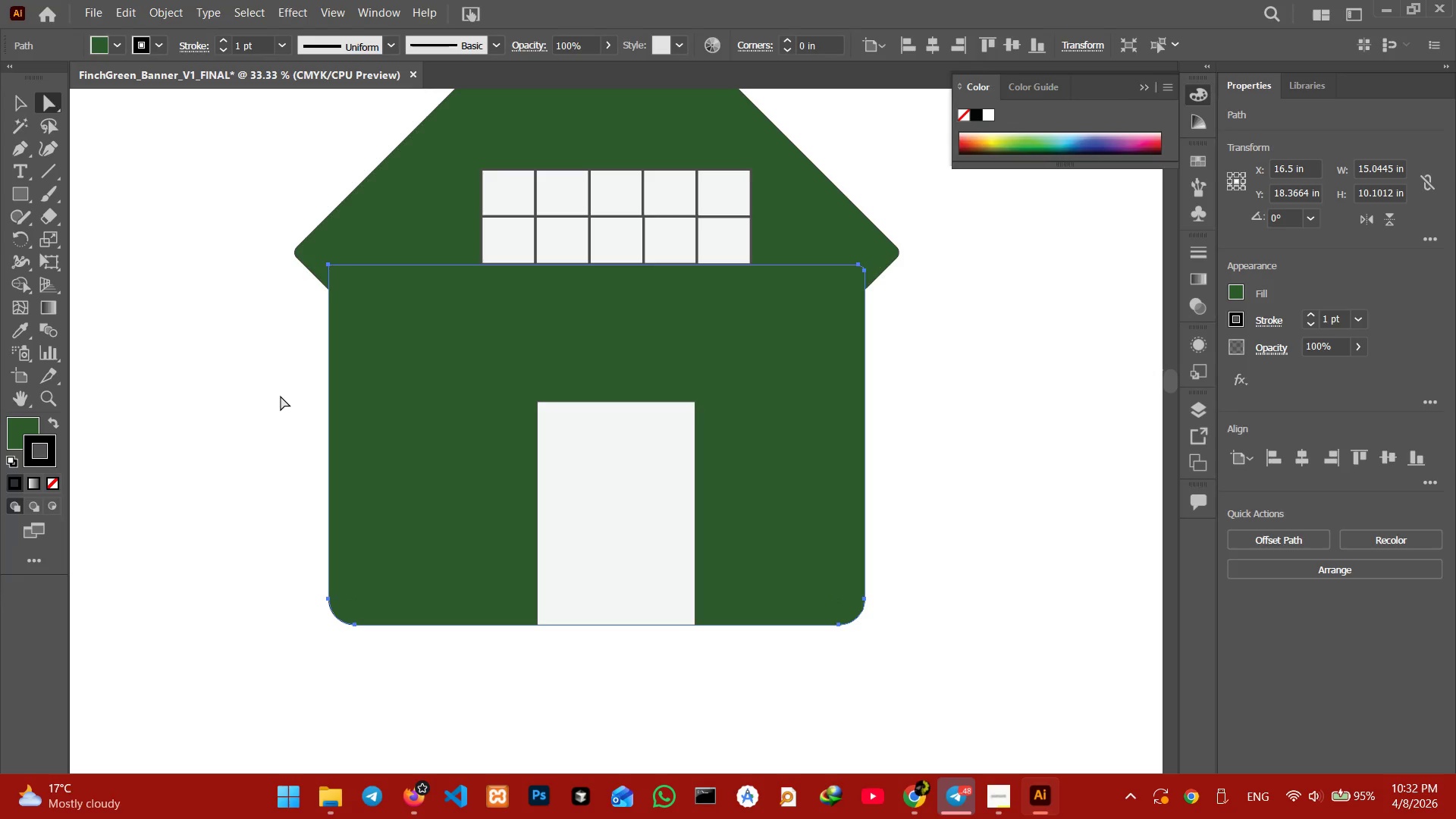 
left_click([281, 396])
 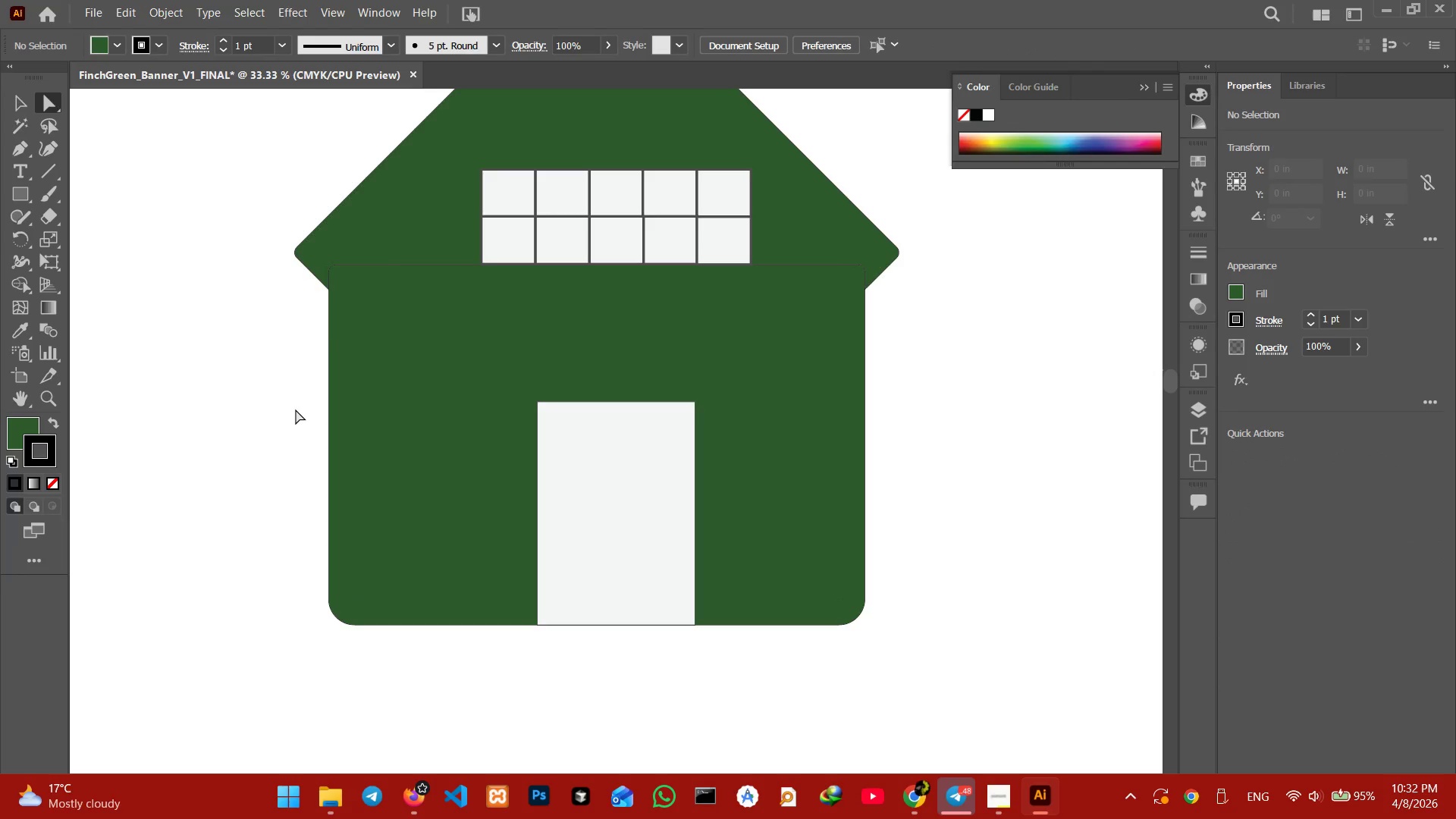 
key(Control+Minus)
 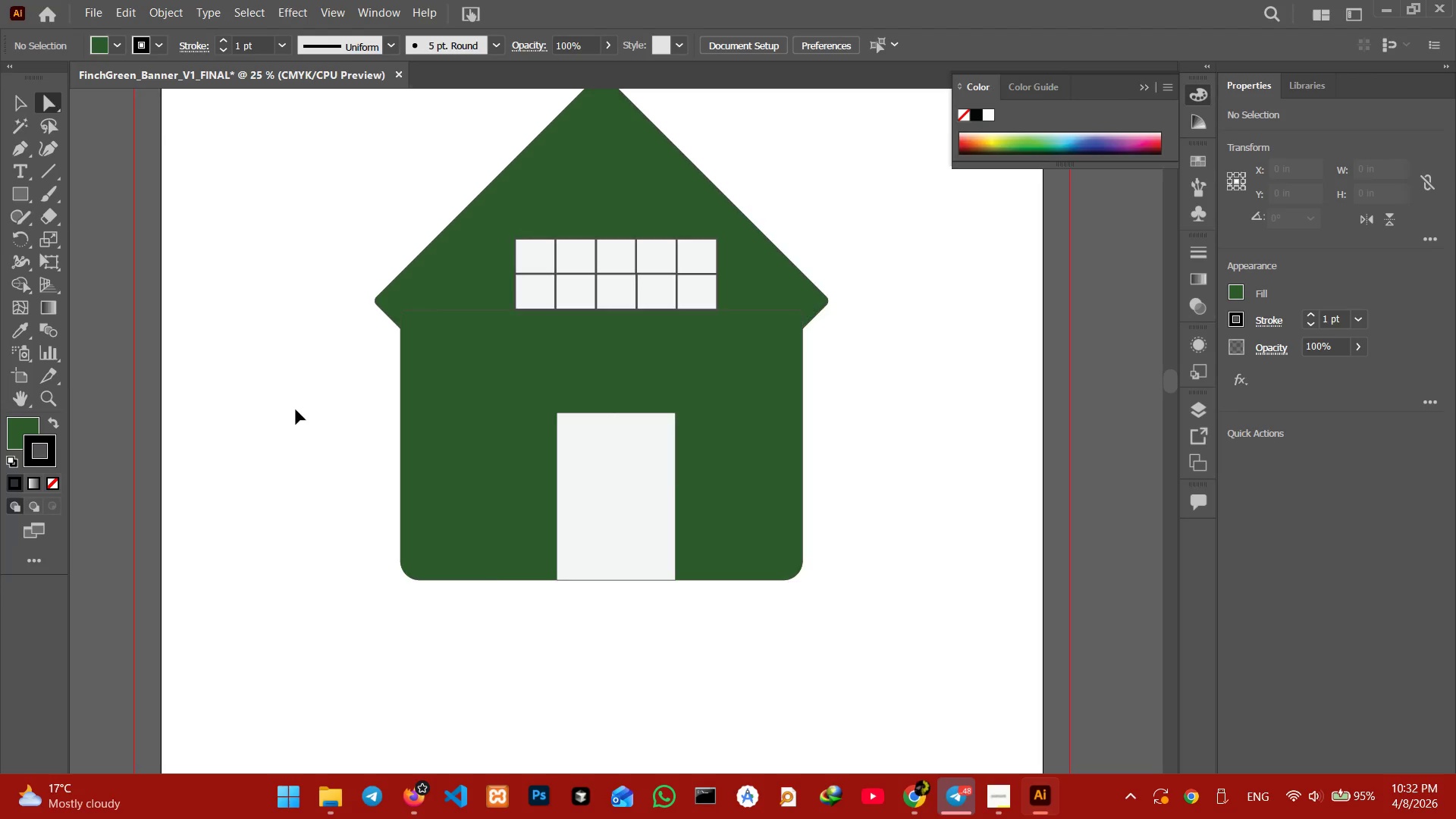 
key(Control+Minus)
 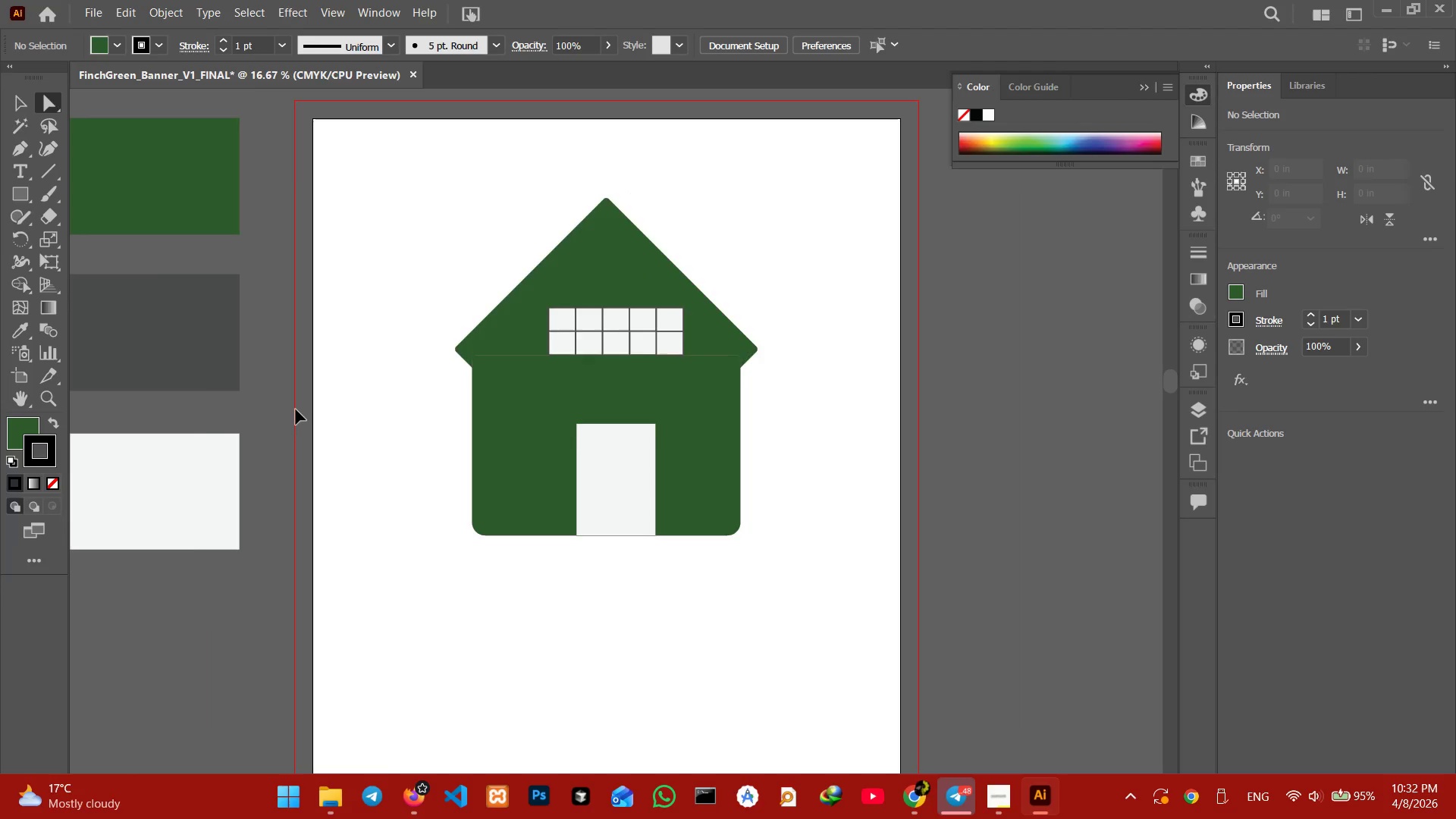 
key(Control+Minus)
 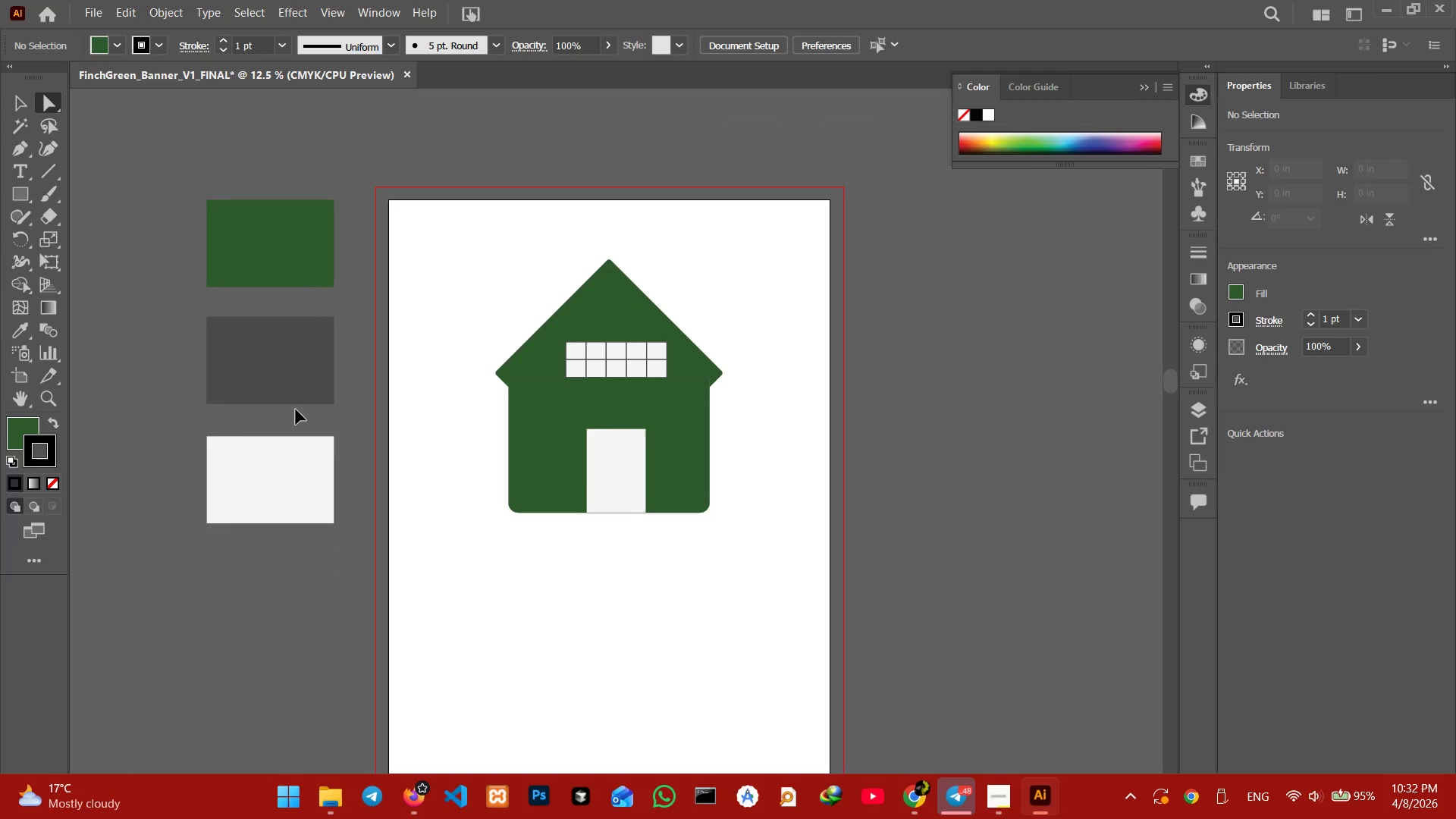 
key(Control+Equal)
 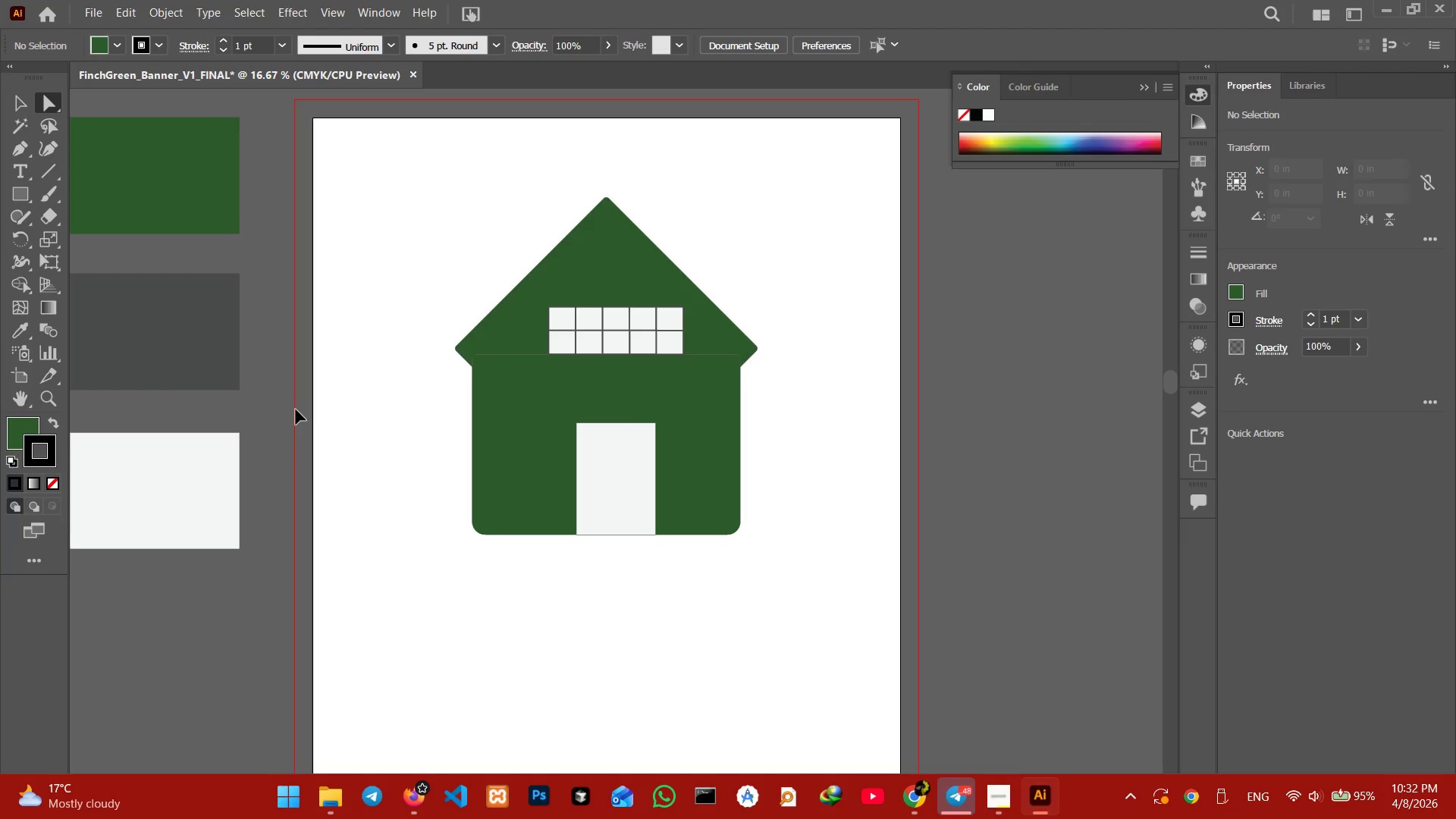 
key(Control+Minus)
 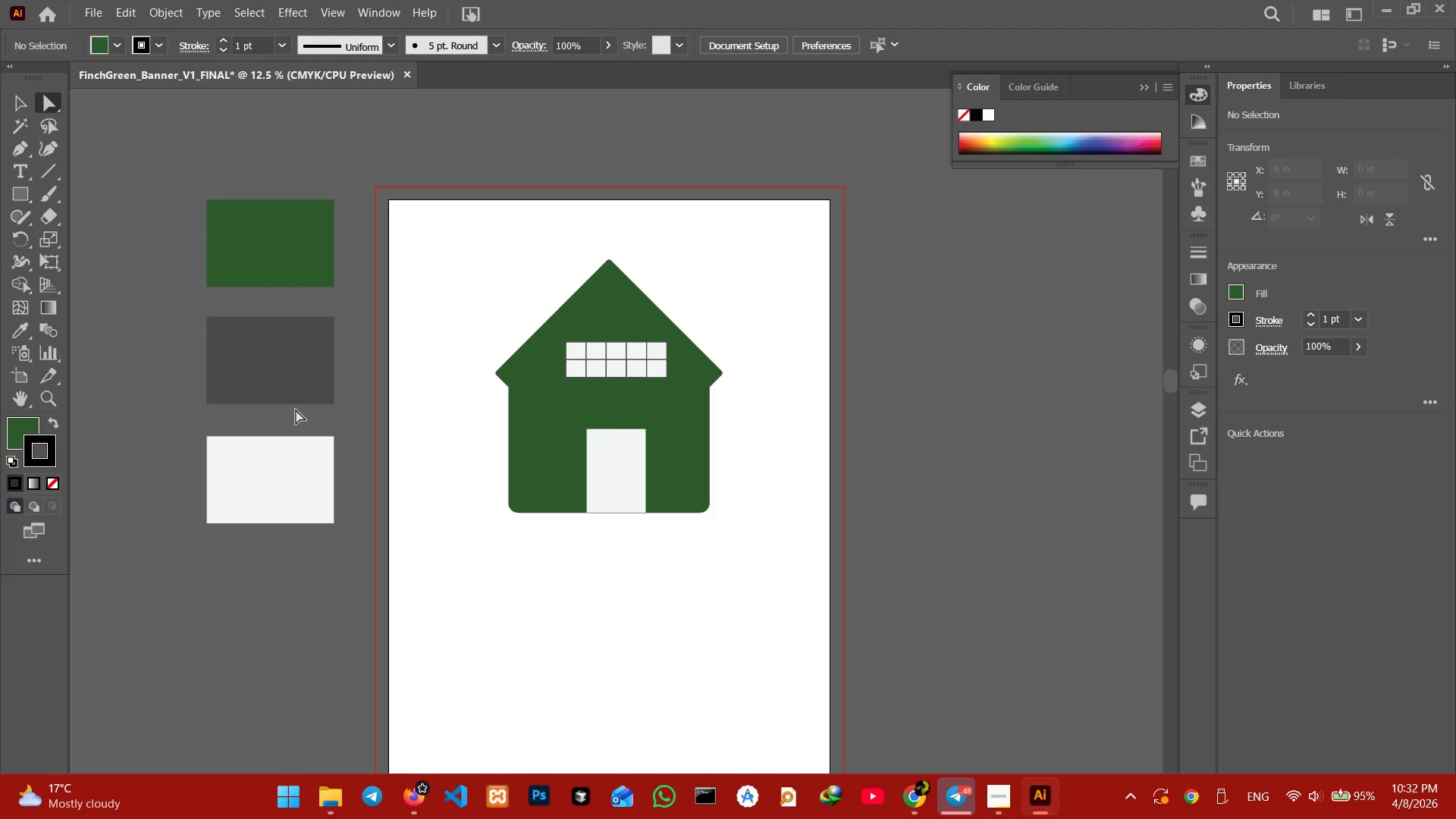 
hold_key(key=ControlLeft, duration=0.66)
 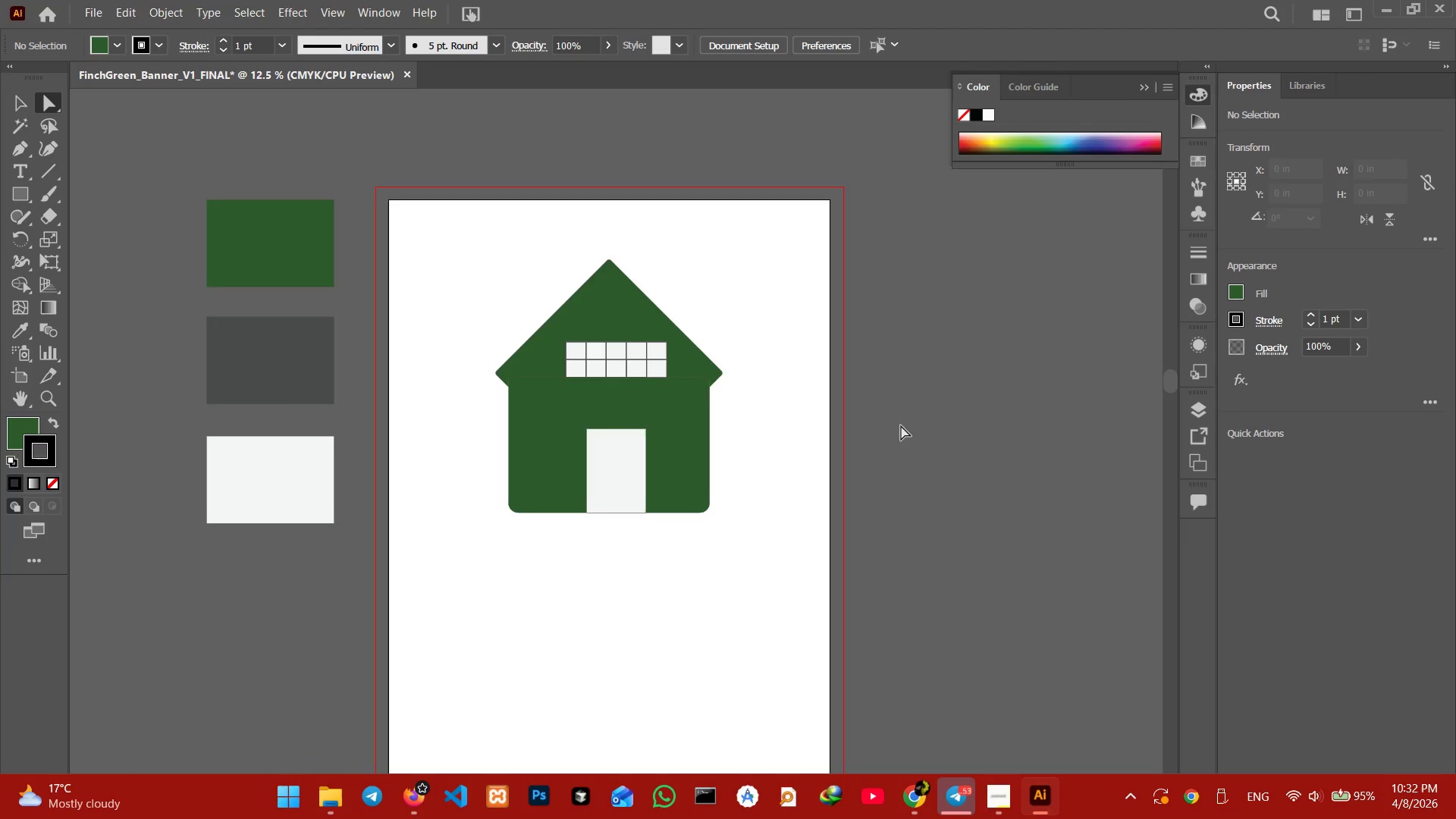 
scroll: coordinate [899, 453], scroll_direction: down, amount: 15.0
 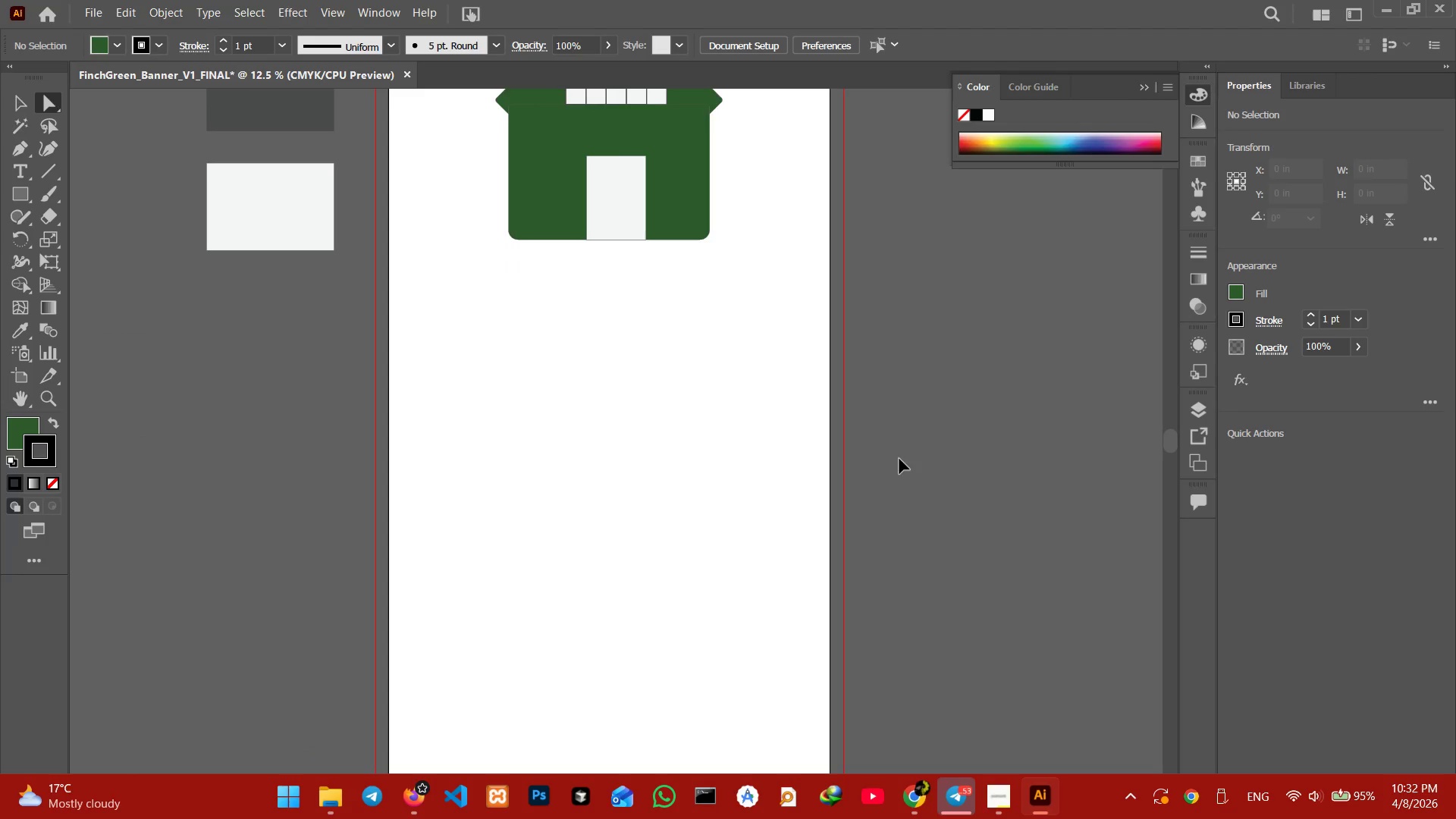 
key(Control+Minus)
 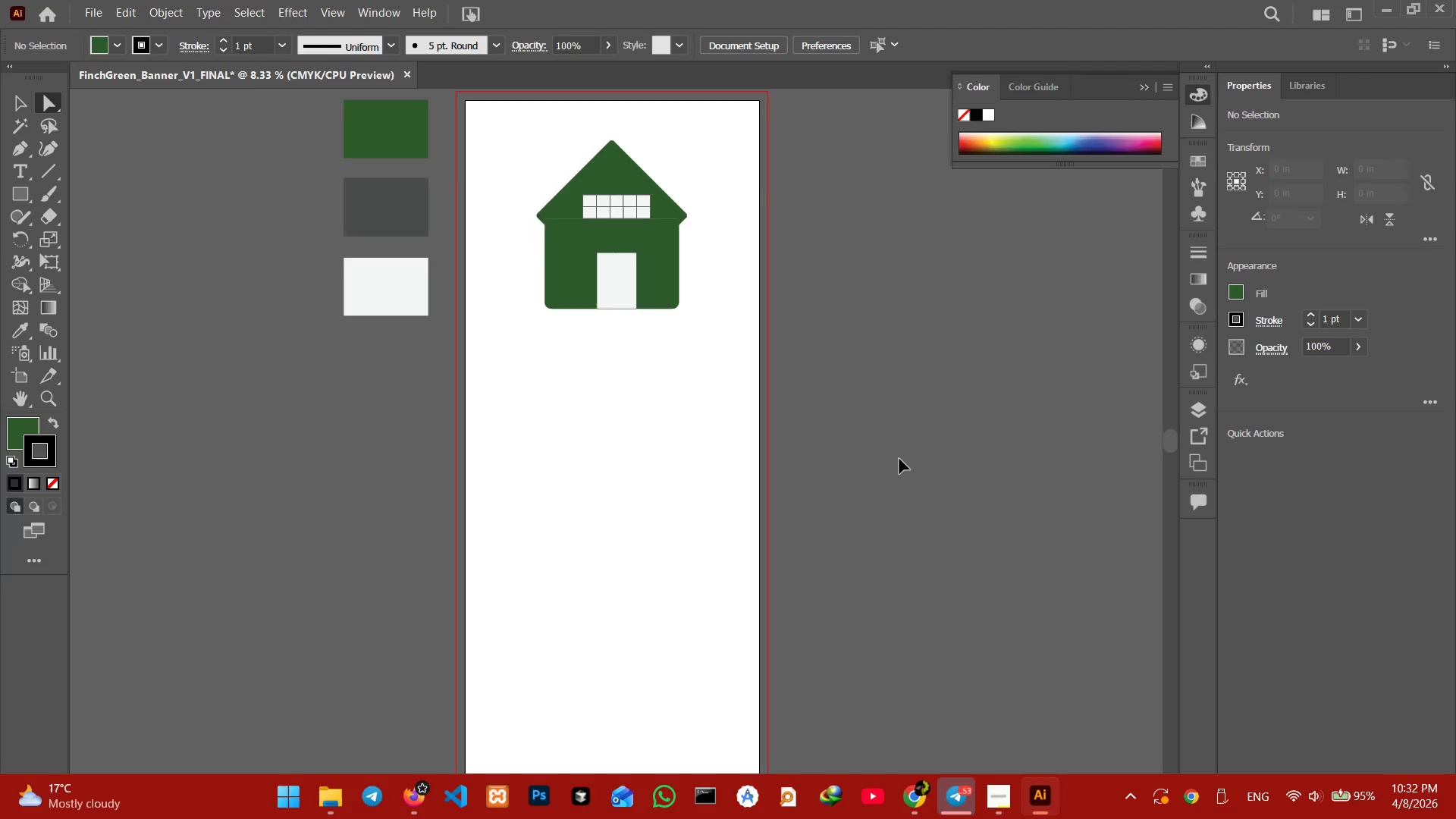 
key(Control+Minus)
 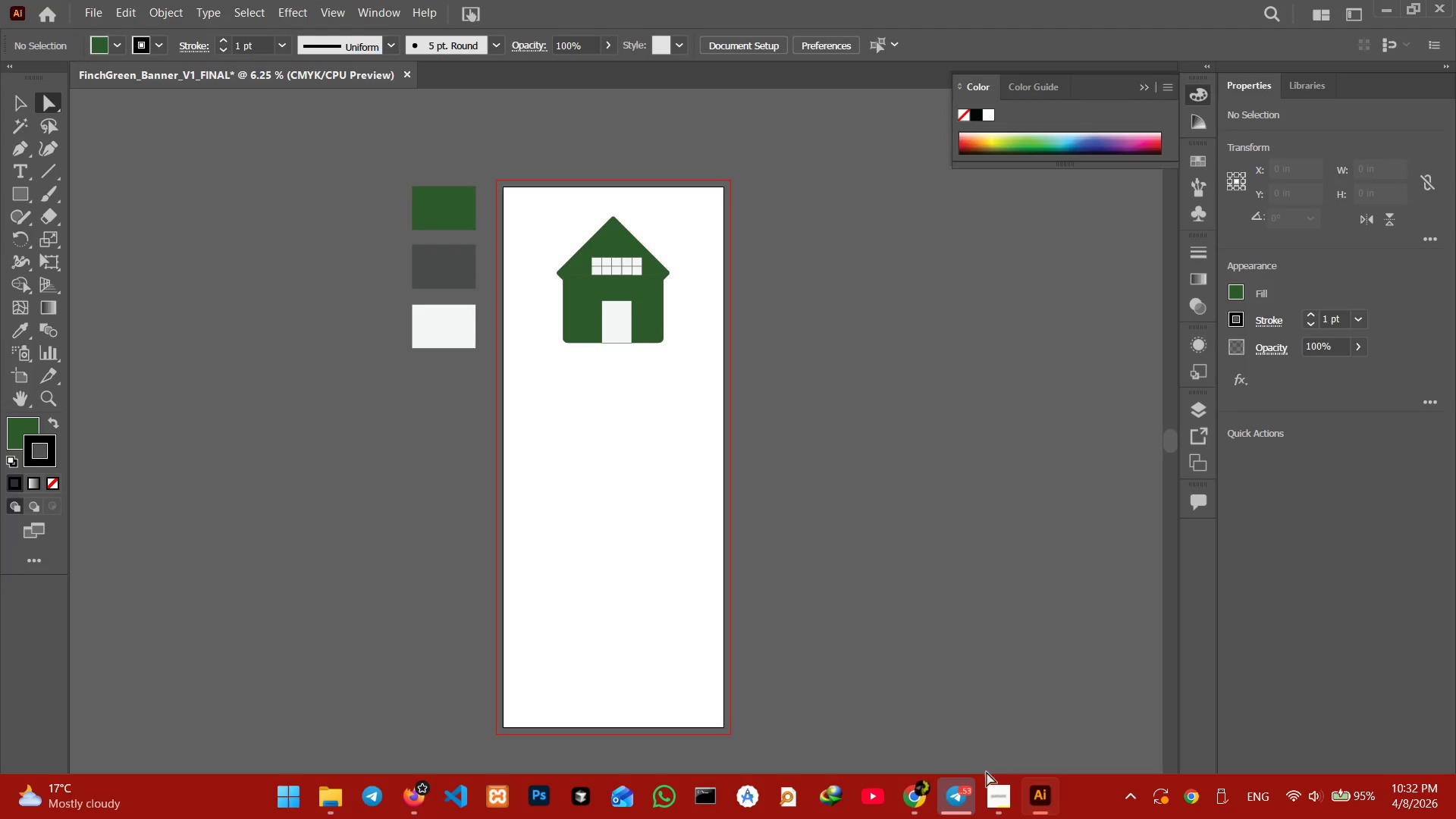 
left_click([987, 791])